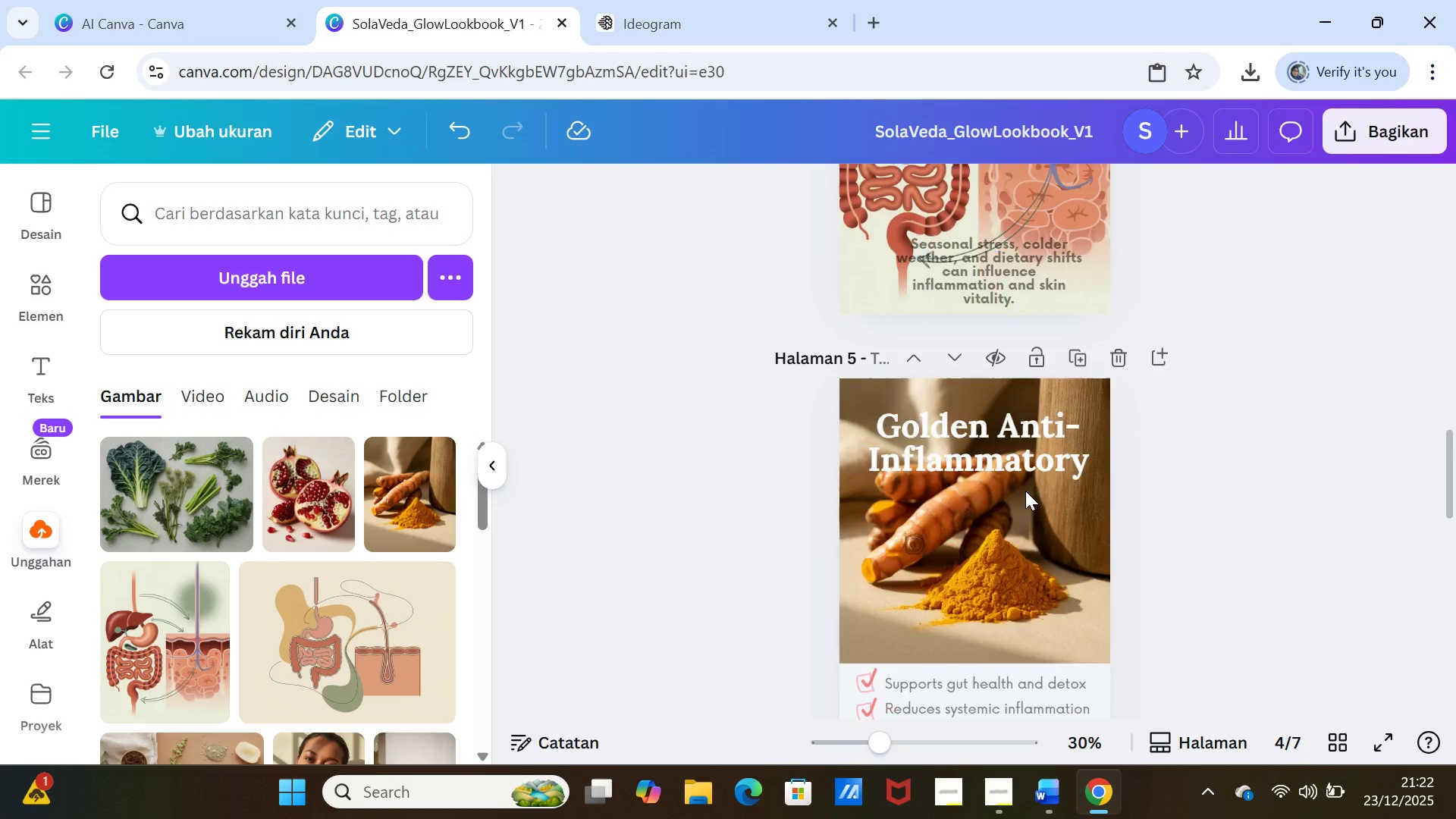 
scroll: coordinate [1025, 491], scroll_direction: down, amount: 4.0
 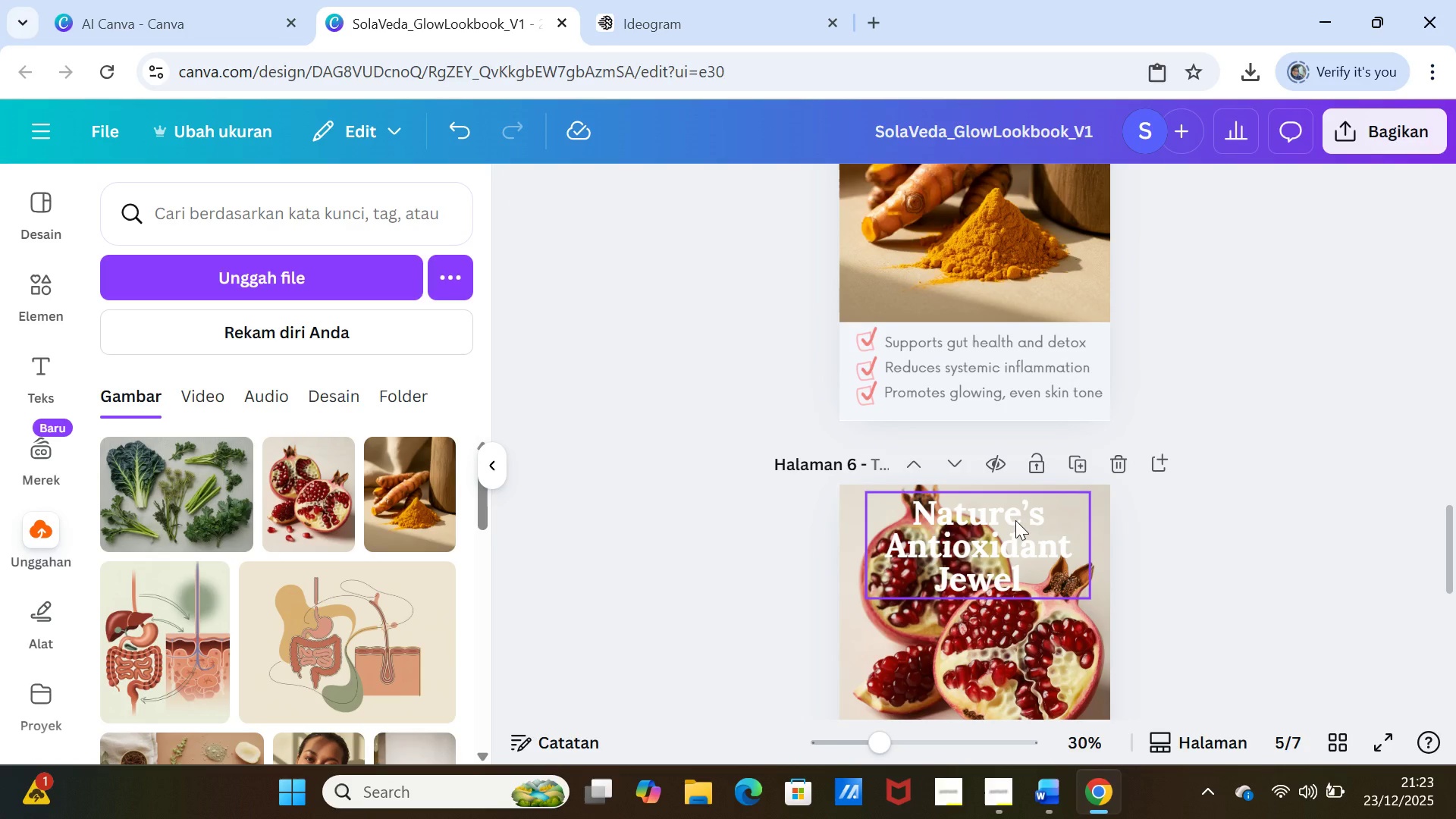 
left_click_drag(start_coordinate=[1015, 520], to_coordinate=[1015, 535])
 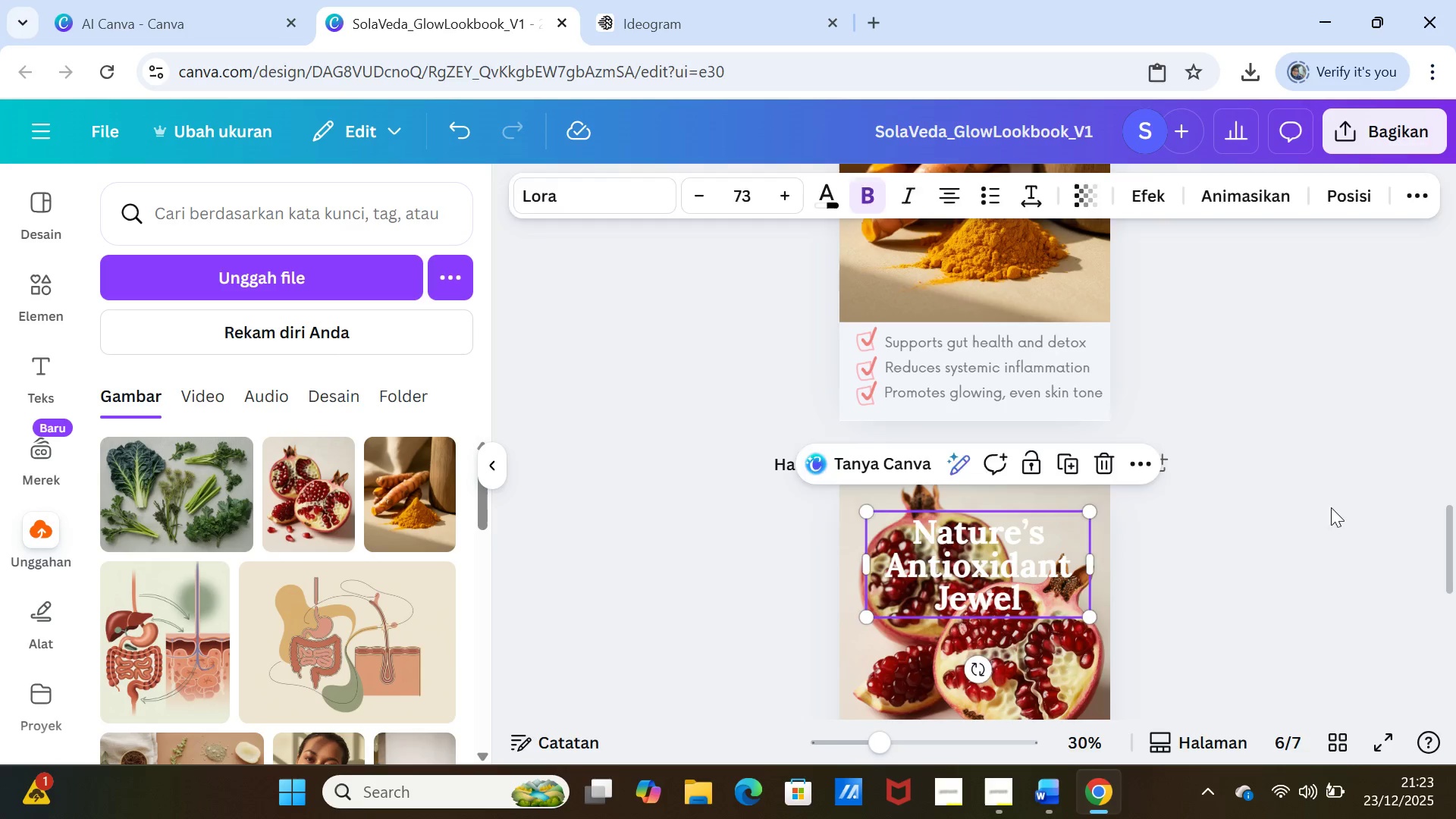 
left_click([1331, 507])
 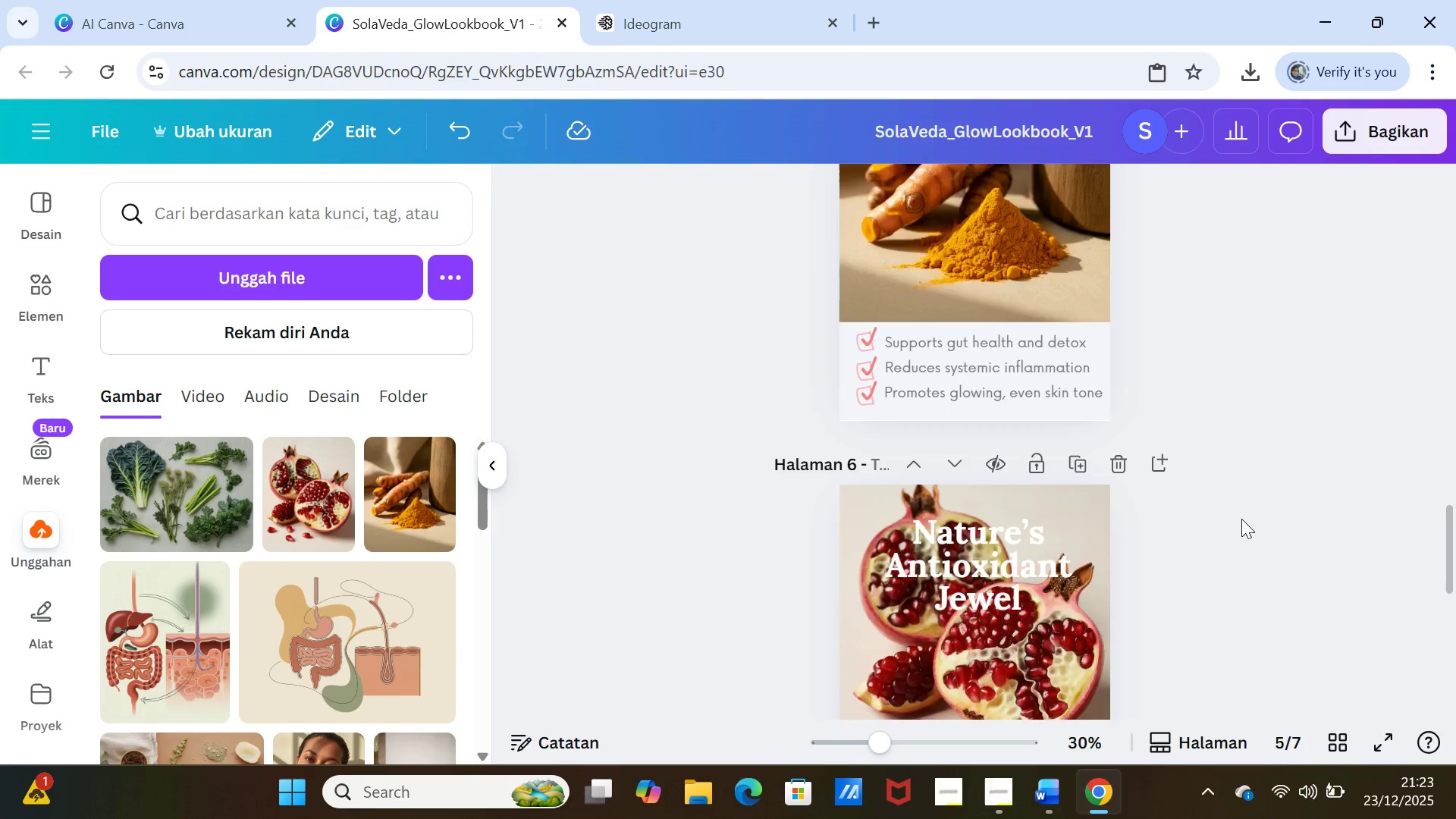 
scroll: coordinate [1241, 519], scroll_direction: down, amount: 6.0
 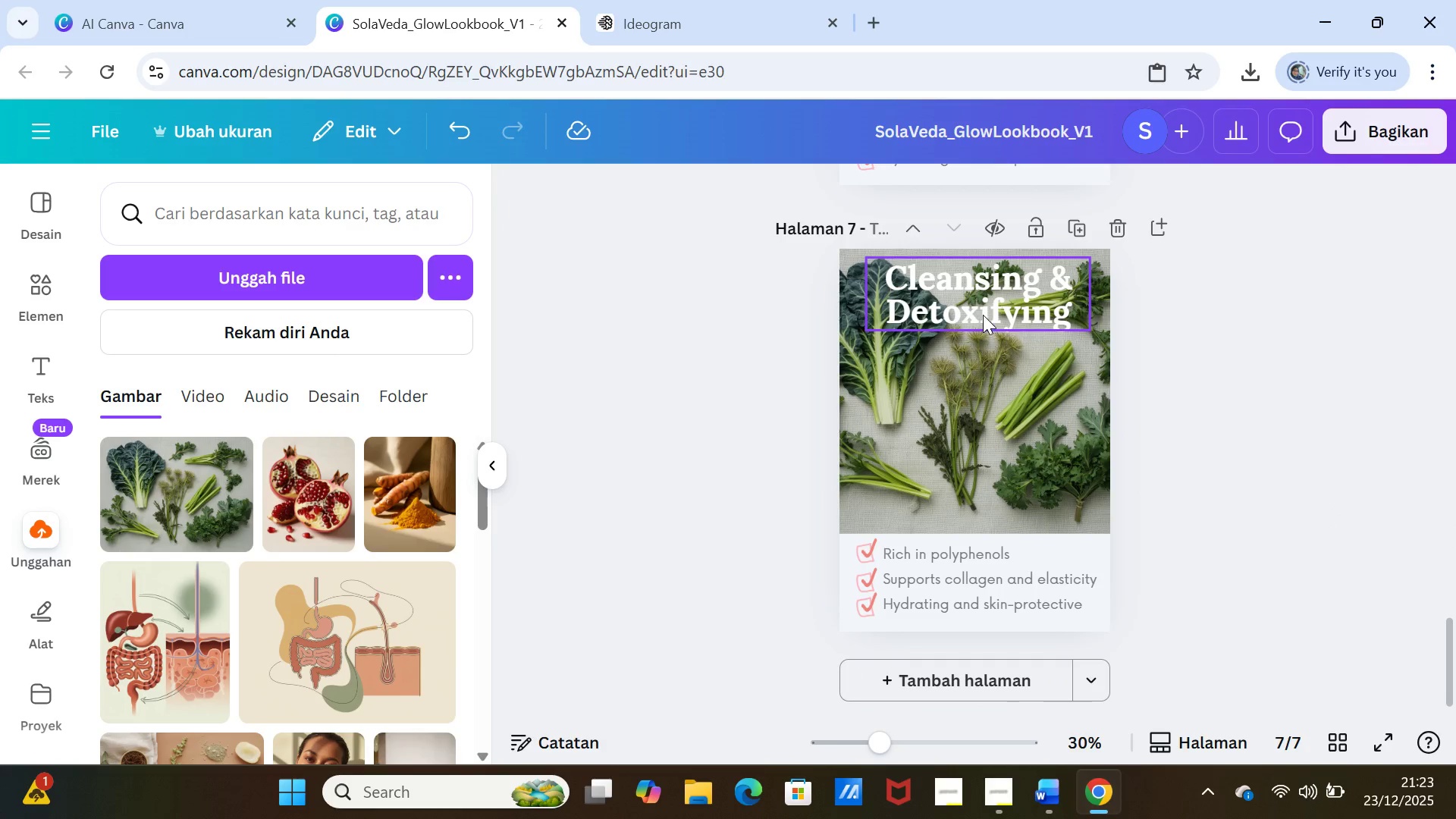 
left_click_drag(start_coordinate=[983, 315], to_coordinate=[983, 335])
 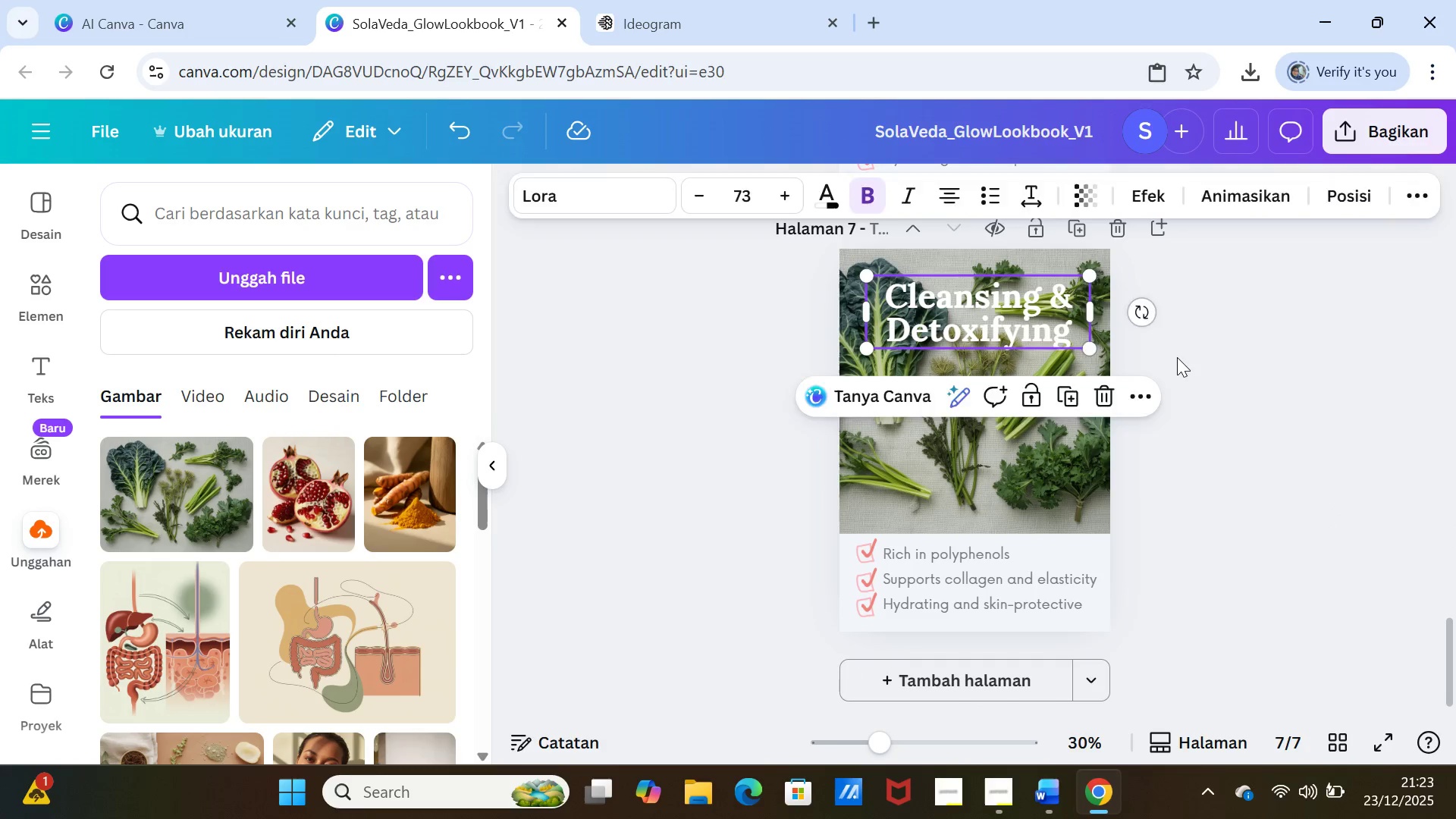 
left_click([1177, 357])
 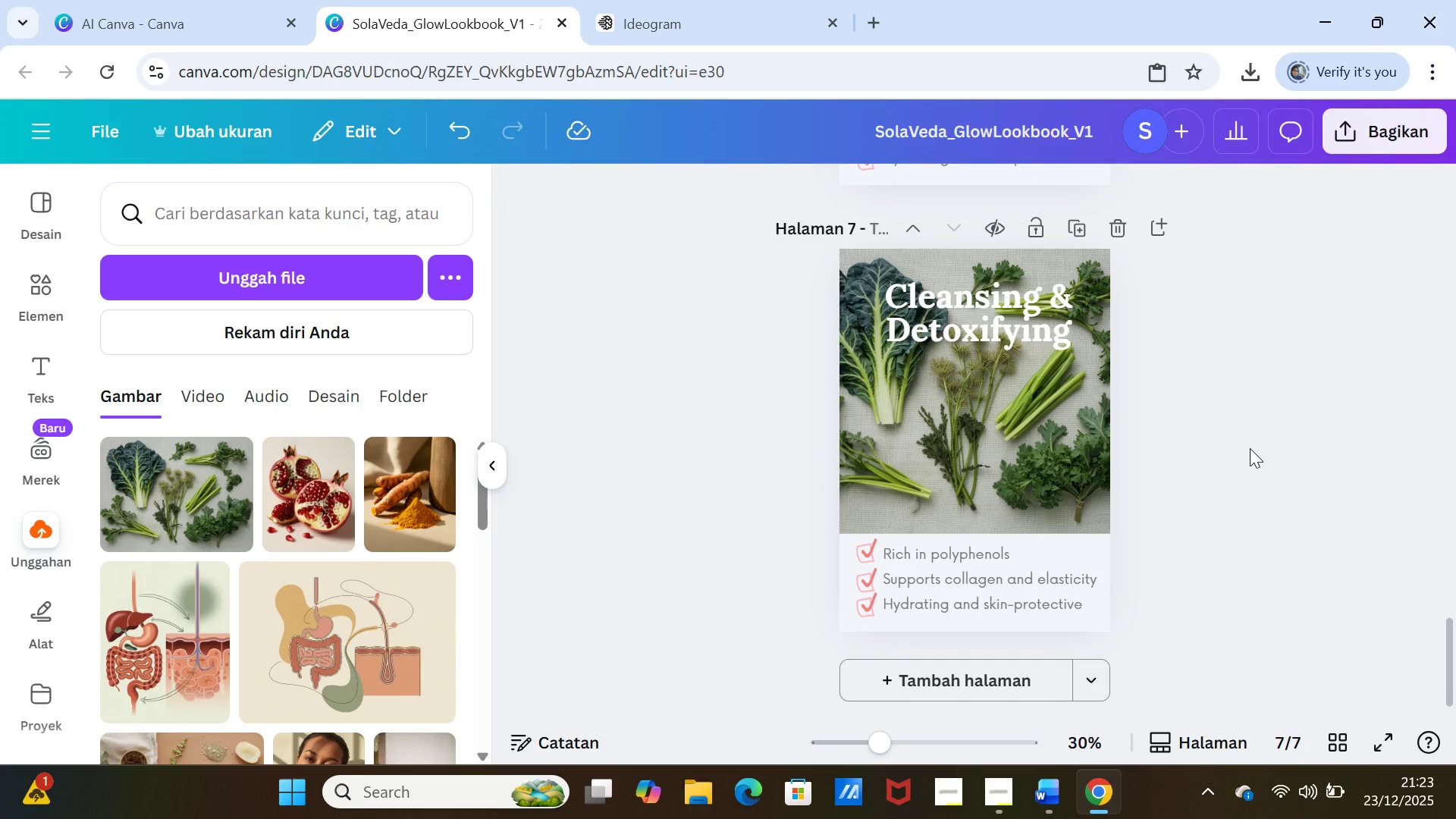 
scroll: coordinate [1250, 448], scroll_direction: down, amount: 1.0
 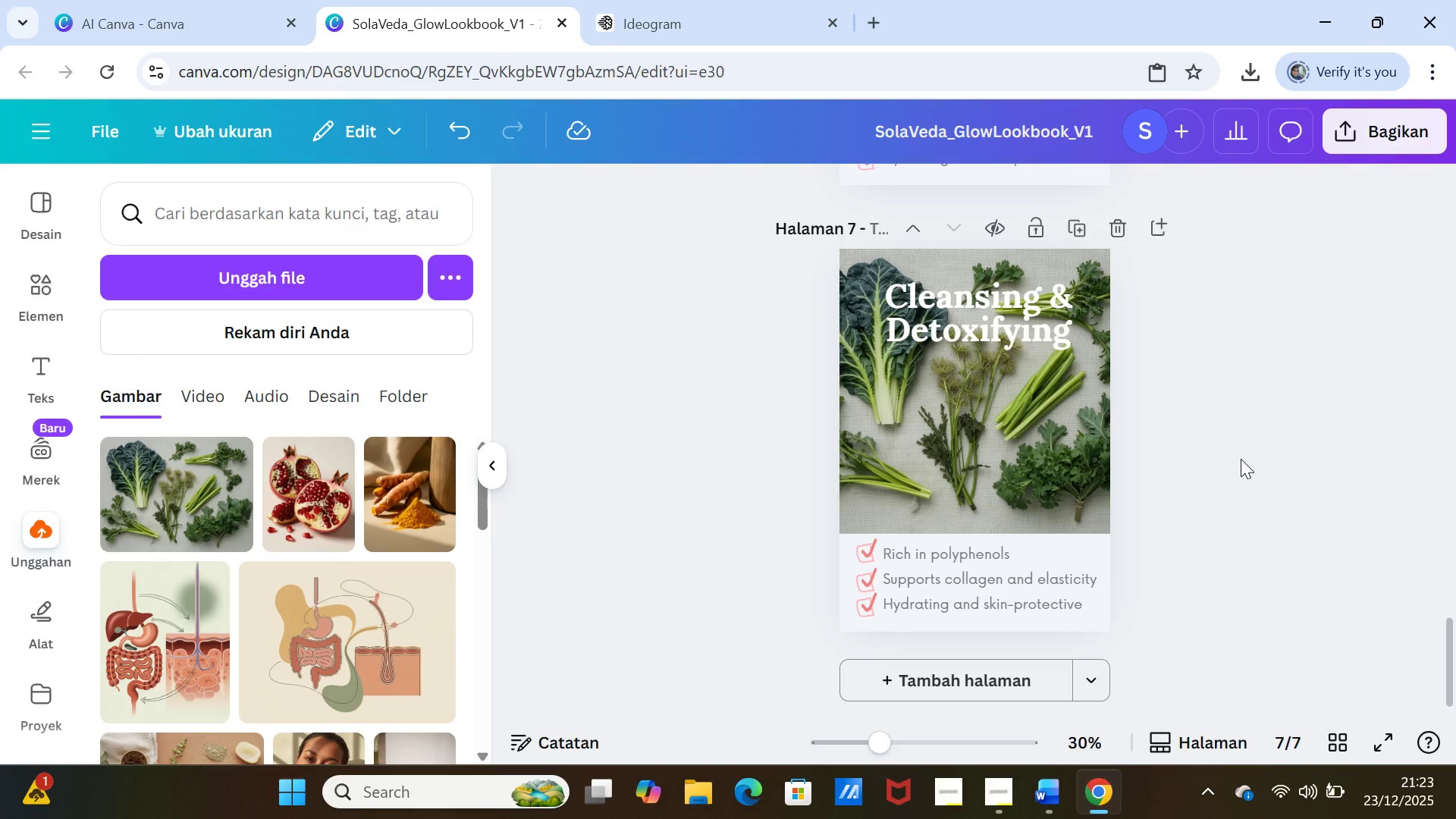 
scroll: coordinate [1239, 472], scroll_direction: up, amount: 4.0
 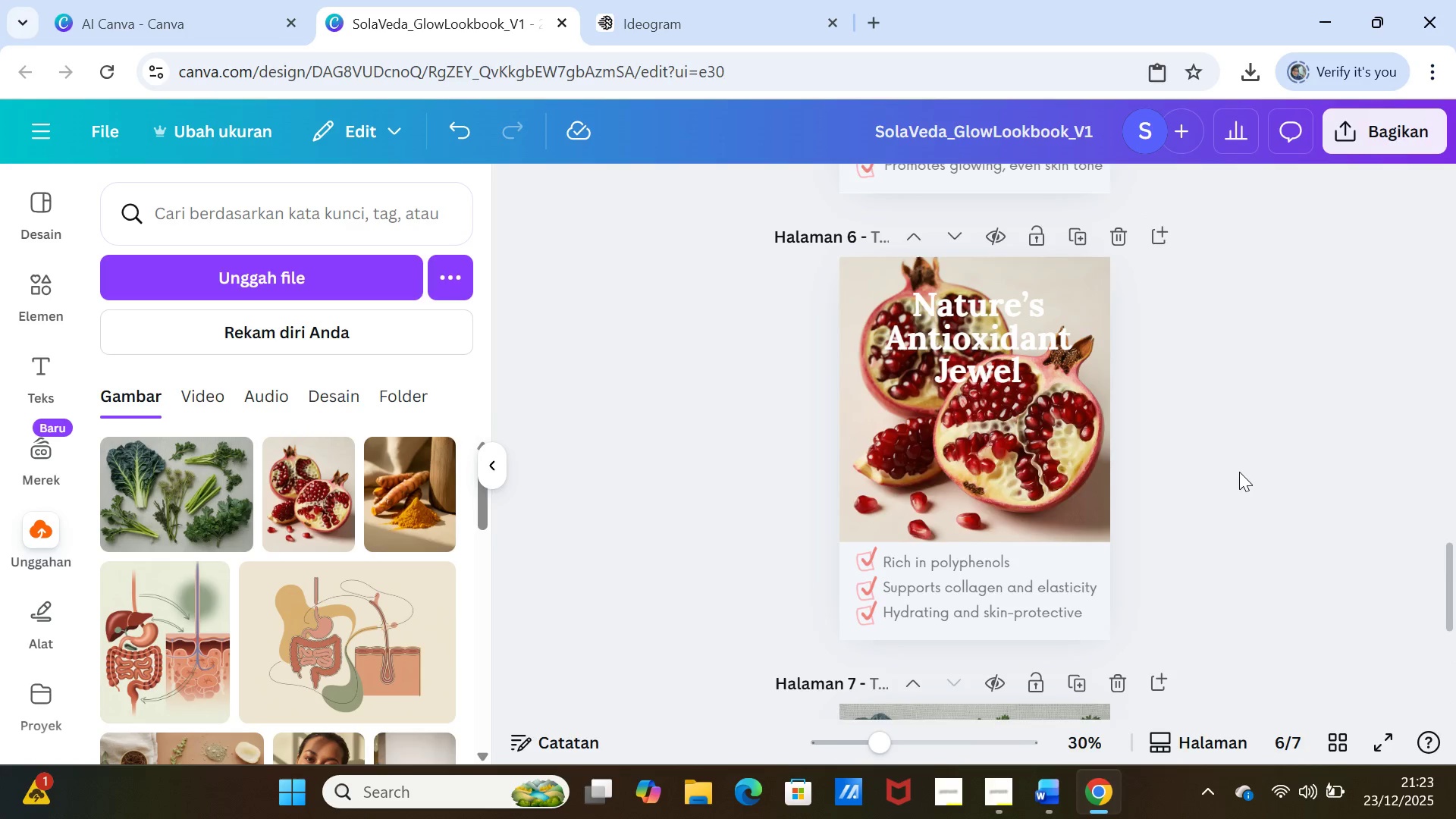 
scroll: coordinate [1239, 472], scroll_direction: down, amount: 5.0
 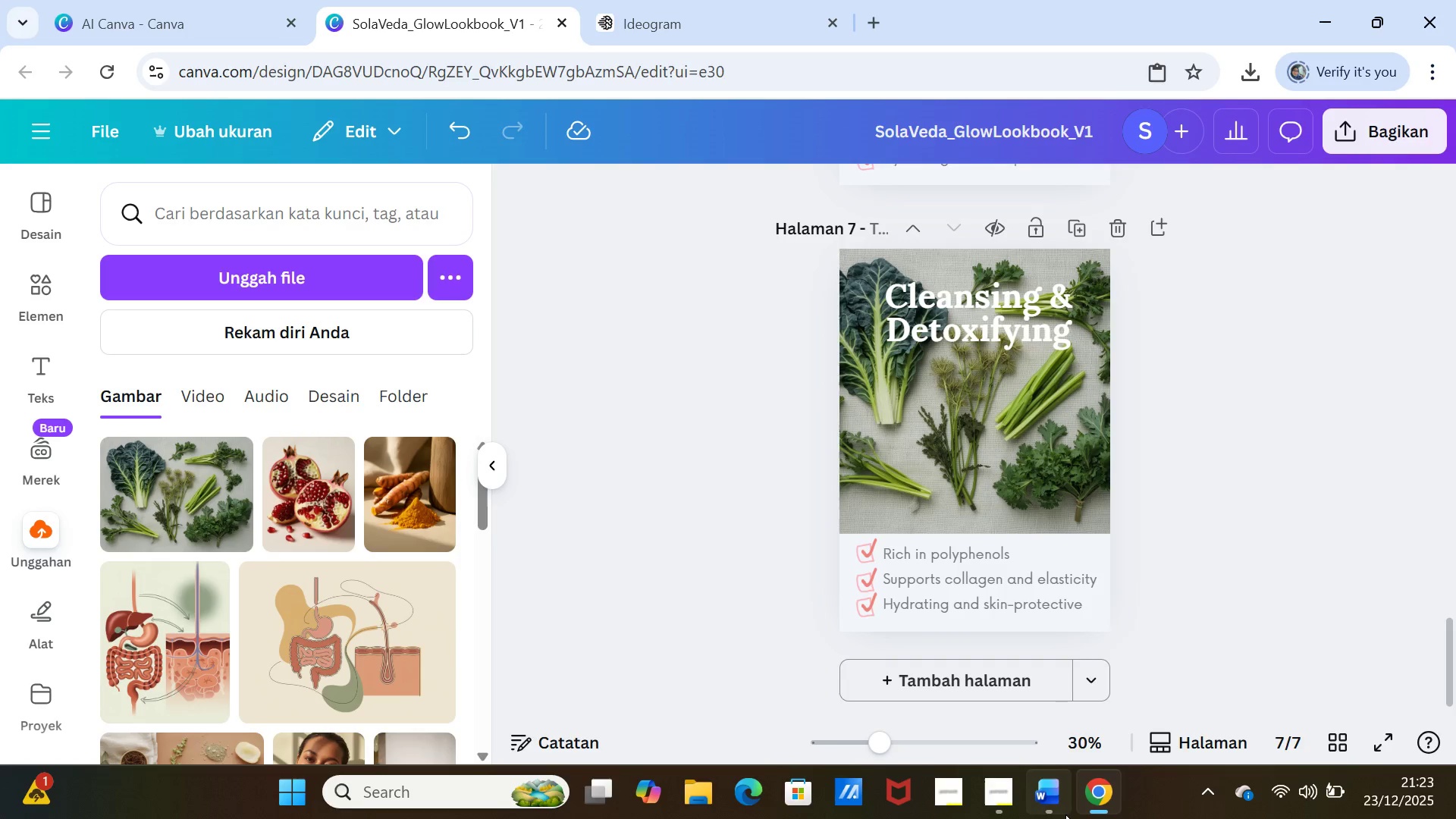 
left_click([1065, 815])
 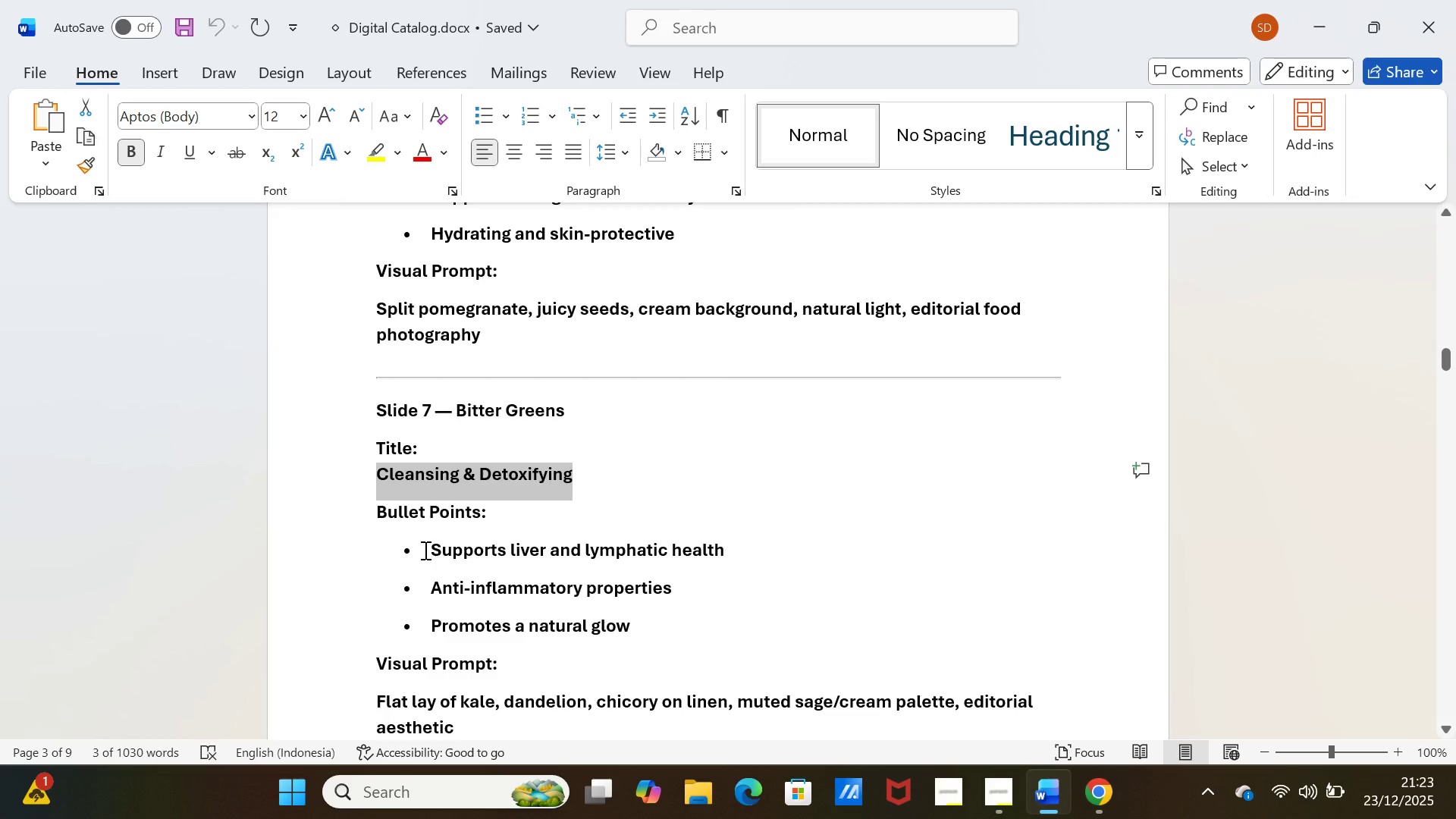 
left_click_drag(start_coordinate=[428, 550], to_coordinate=[711, 541])
 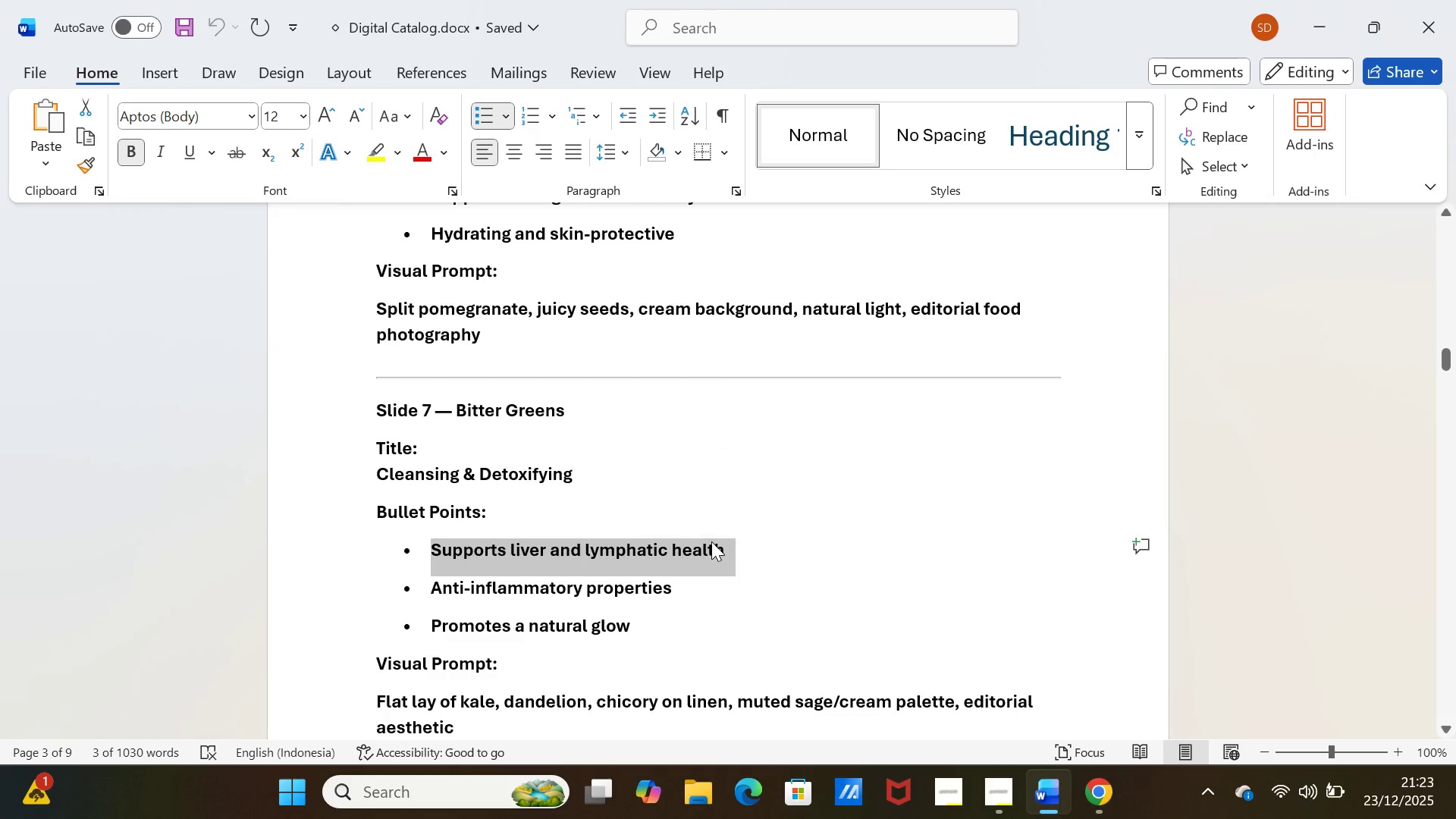 
key(Control+C)
 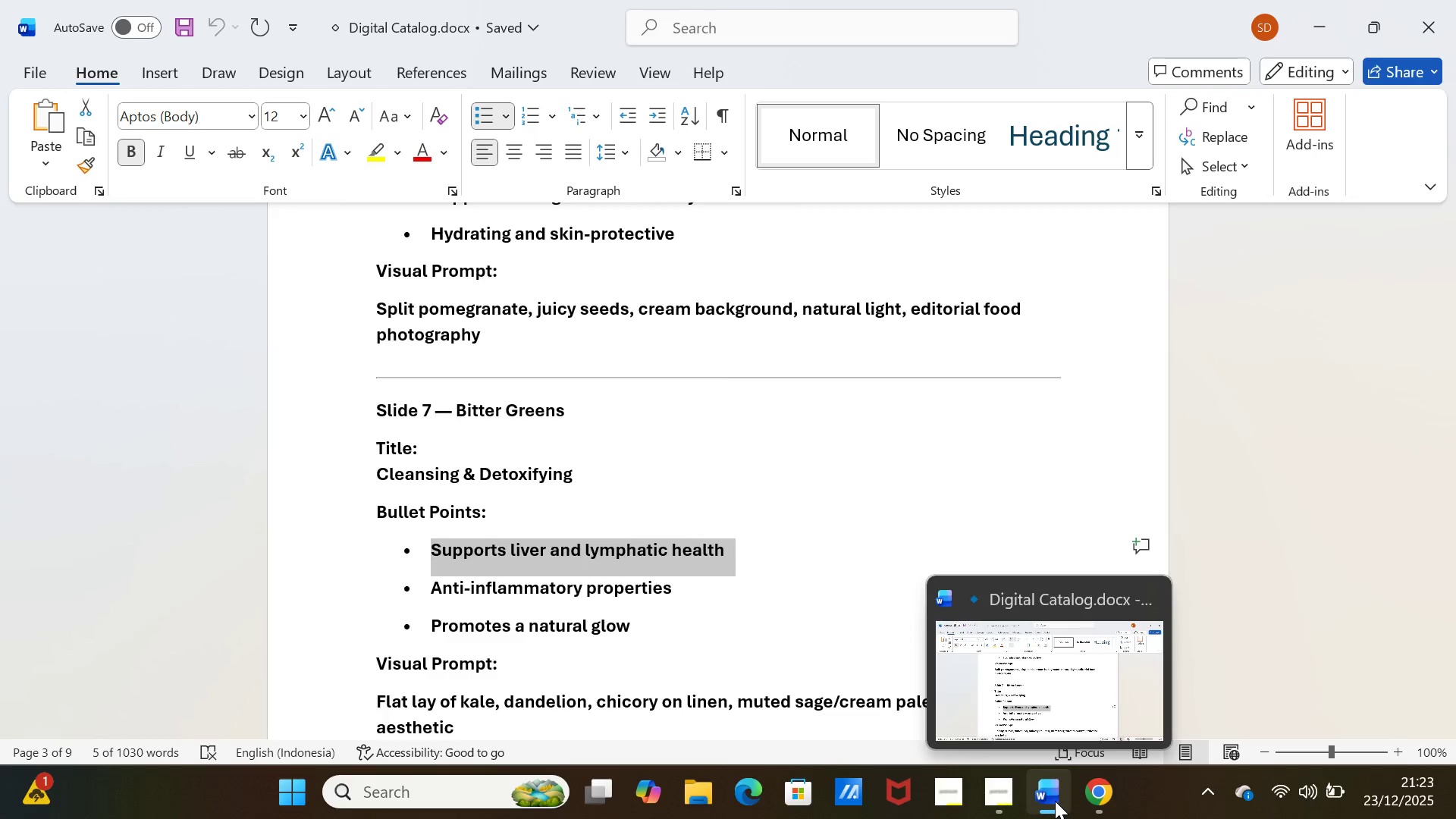 
left_click([1055, 801])
 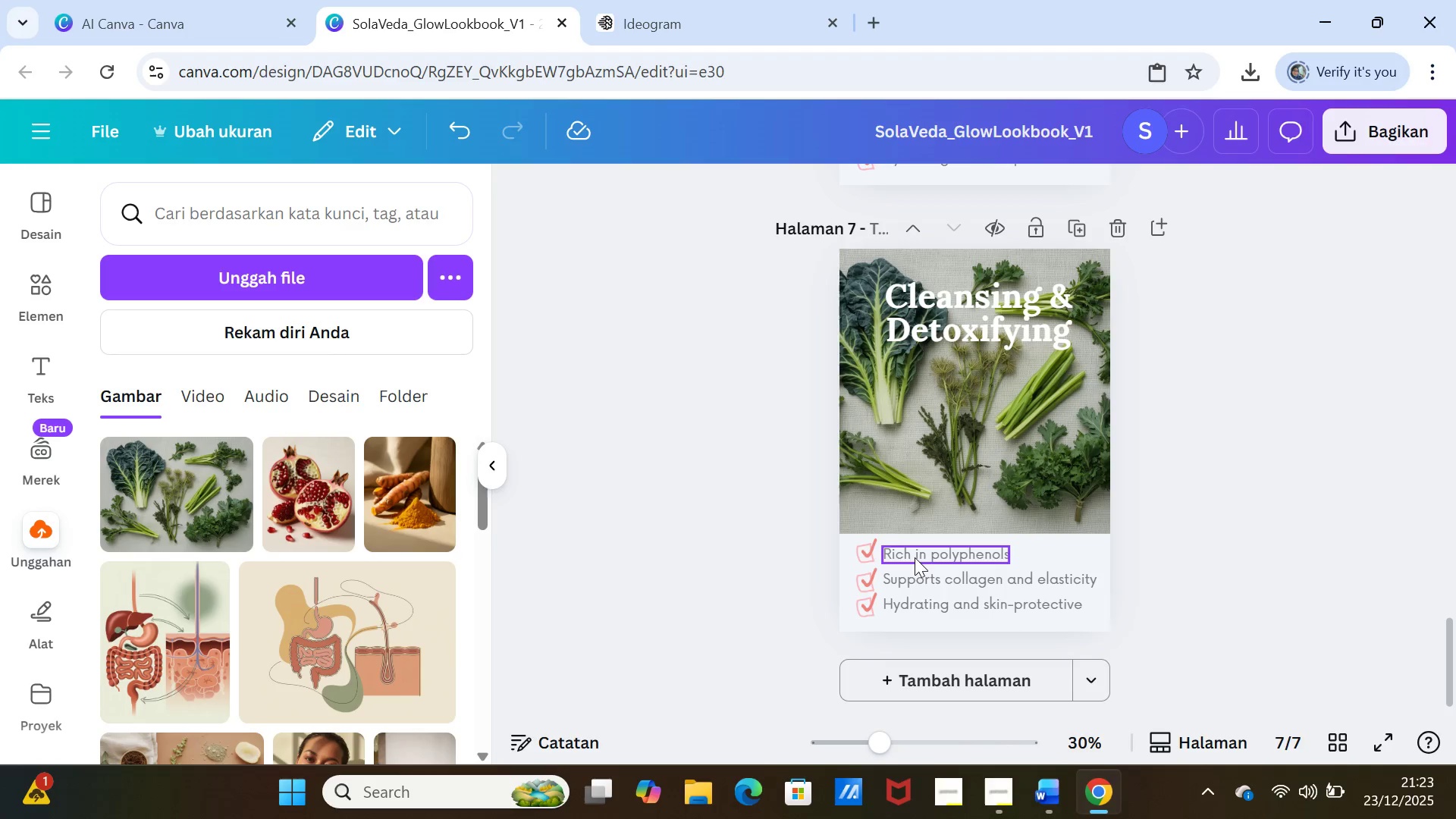 
double_click([915, 554])
 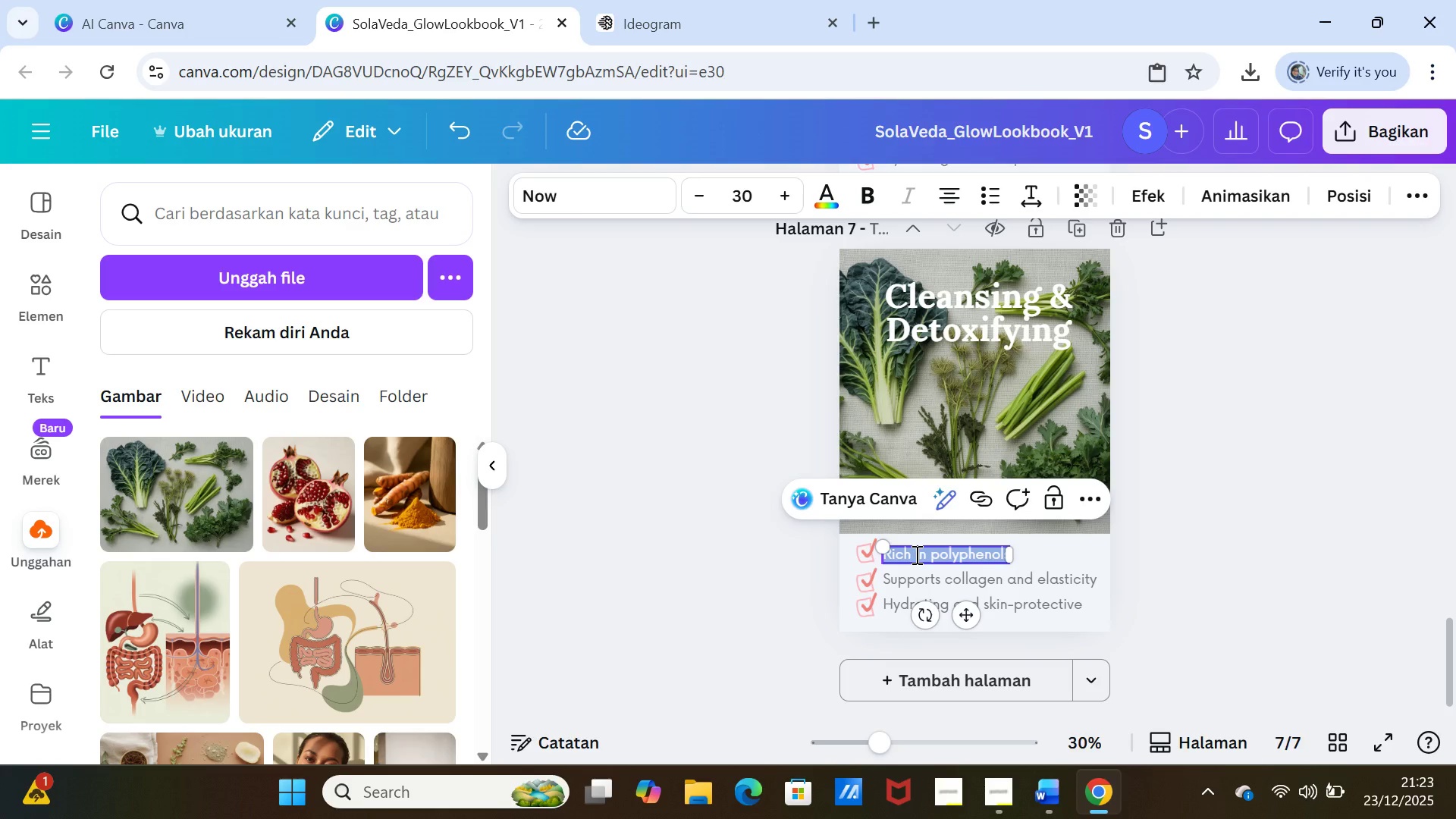 
key(Control+V)
 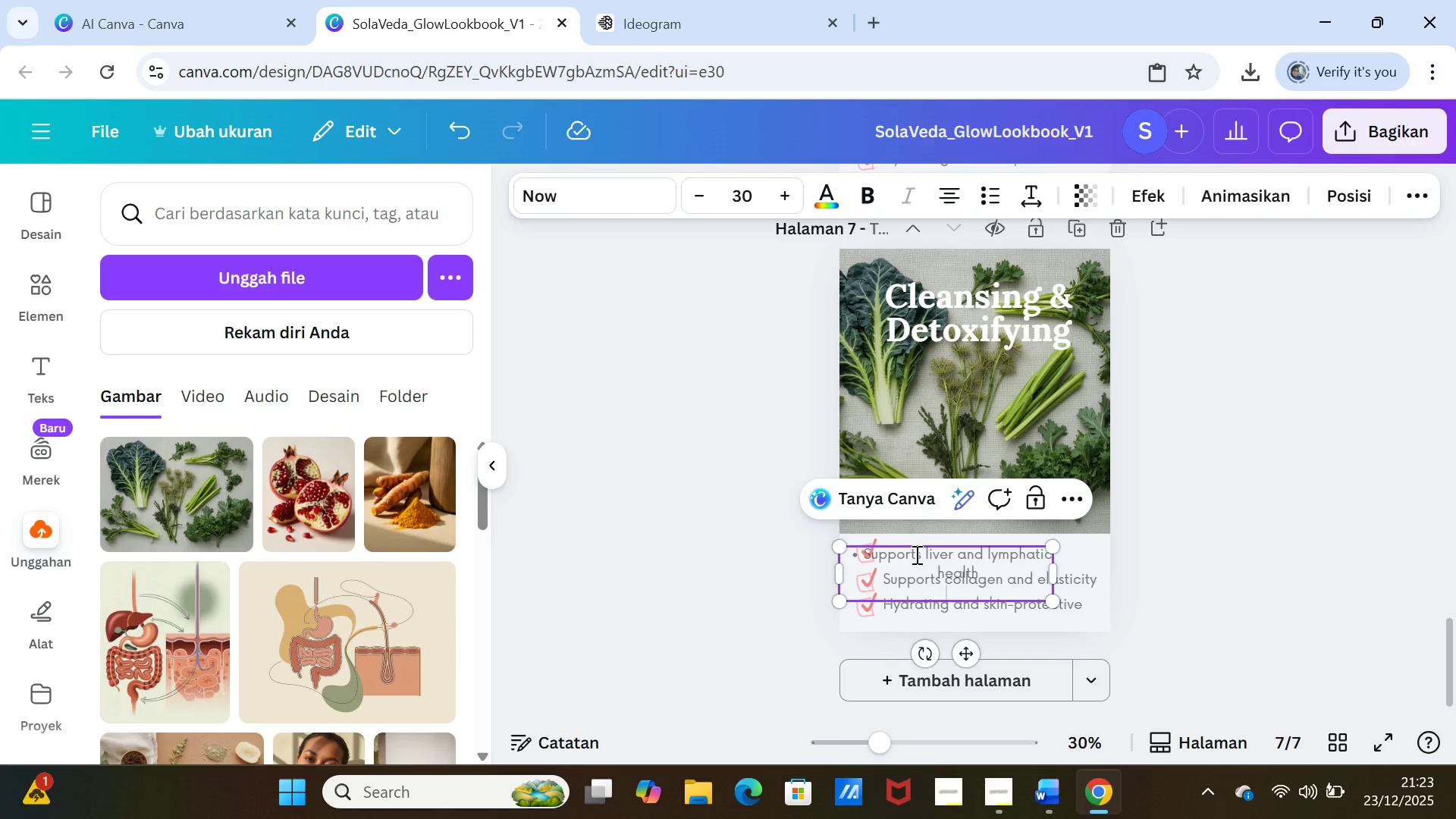 
key(Backspace)
 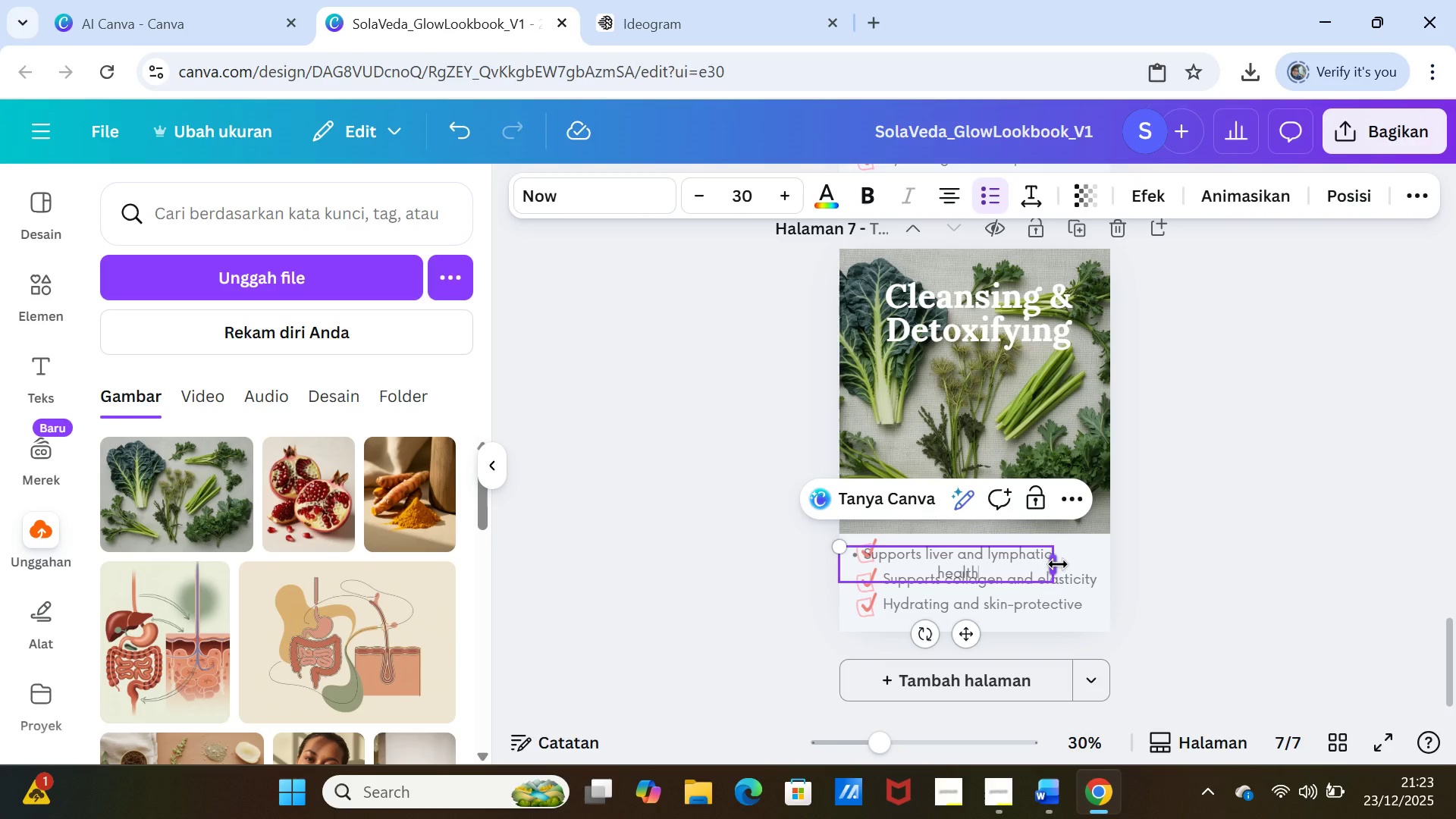 
left_click_drag(start_coordinate=[1058, 564], to_coordinate=[1100, 555])
 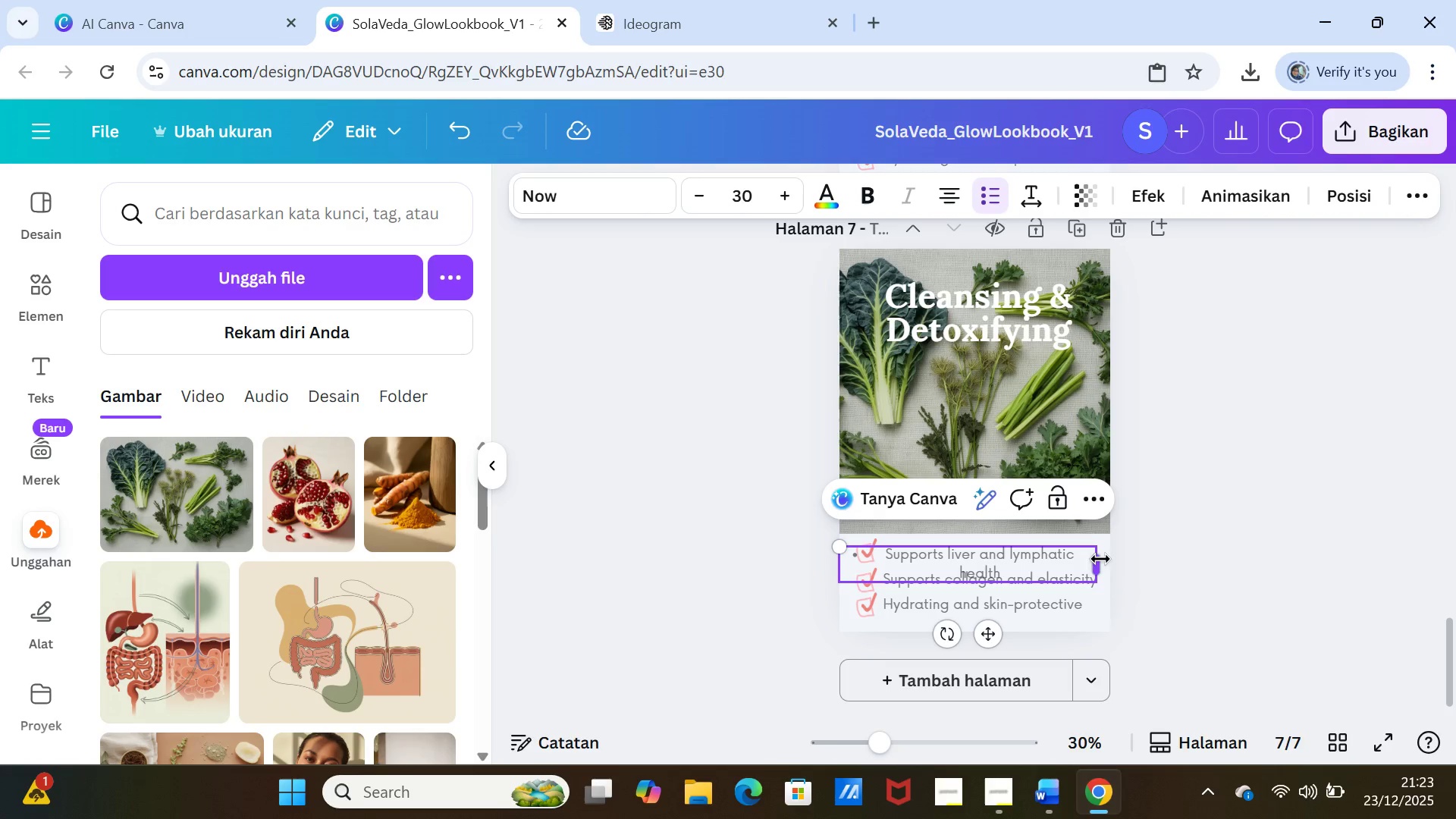 
left_click_drag(start_coordinate=[1100, 559], to_coordinate=[1108, 556])
 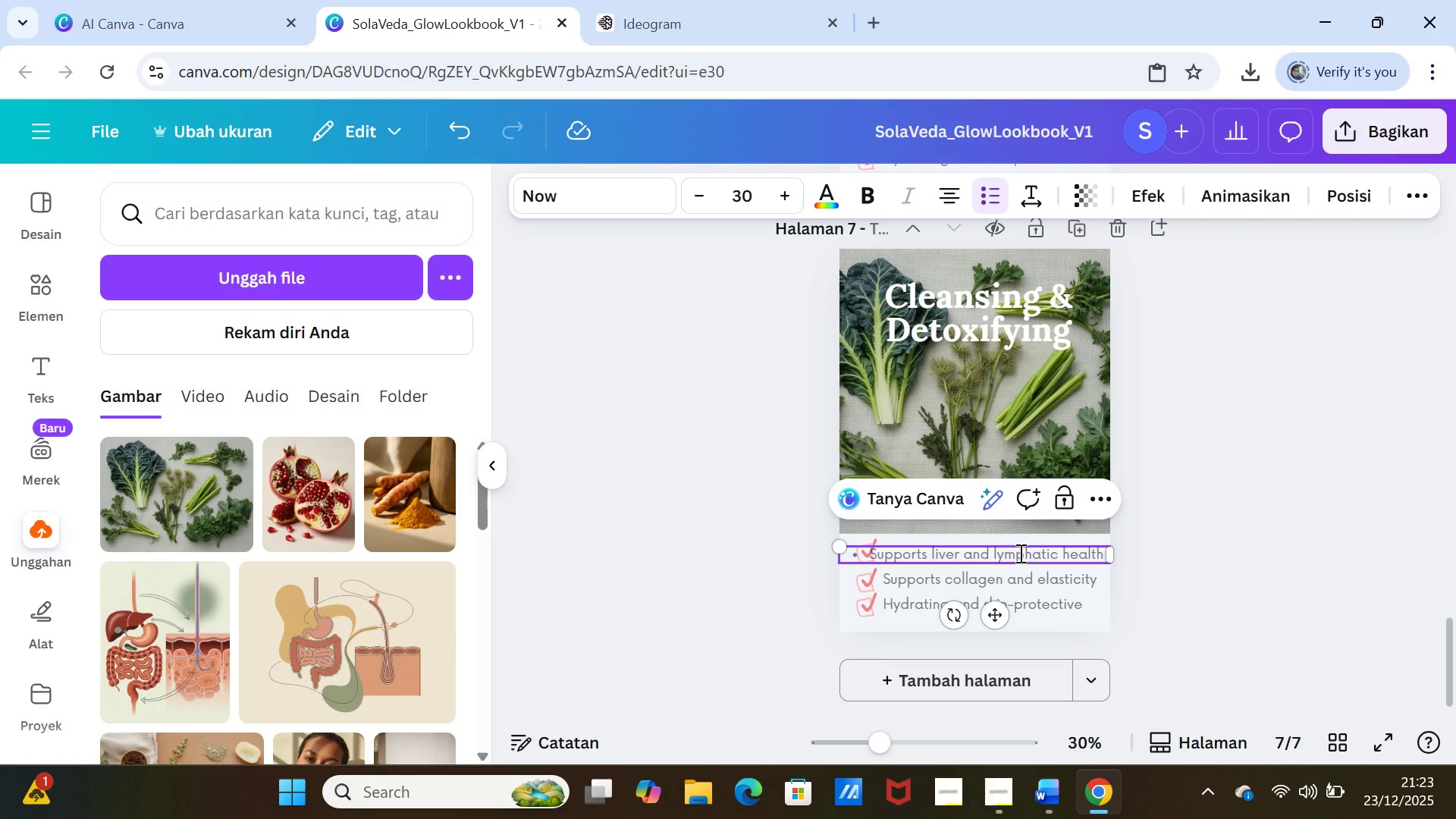 
left_click([994, 549])
 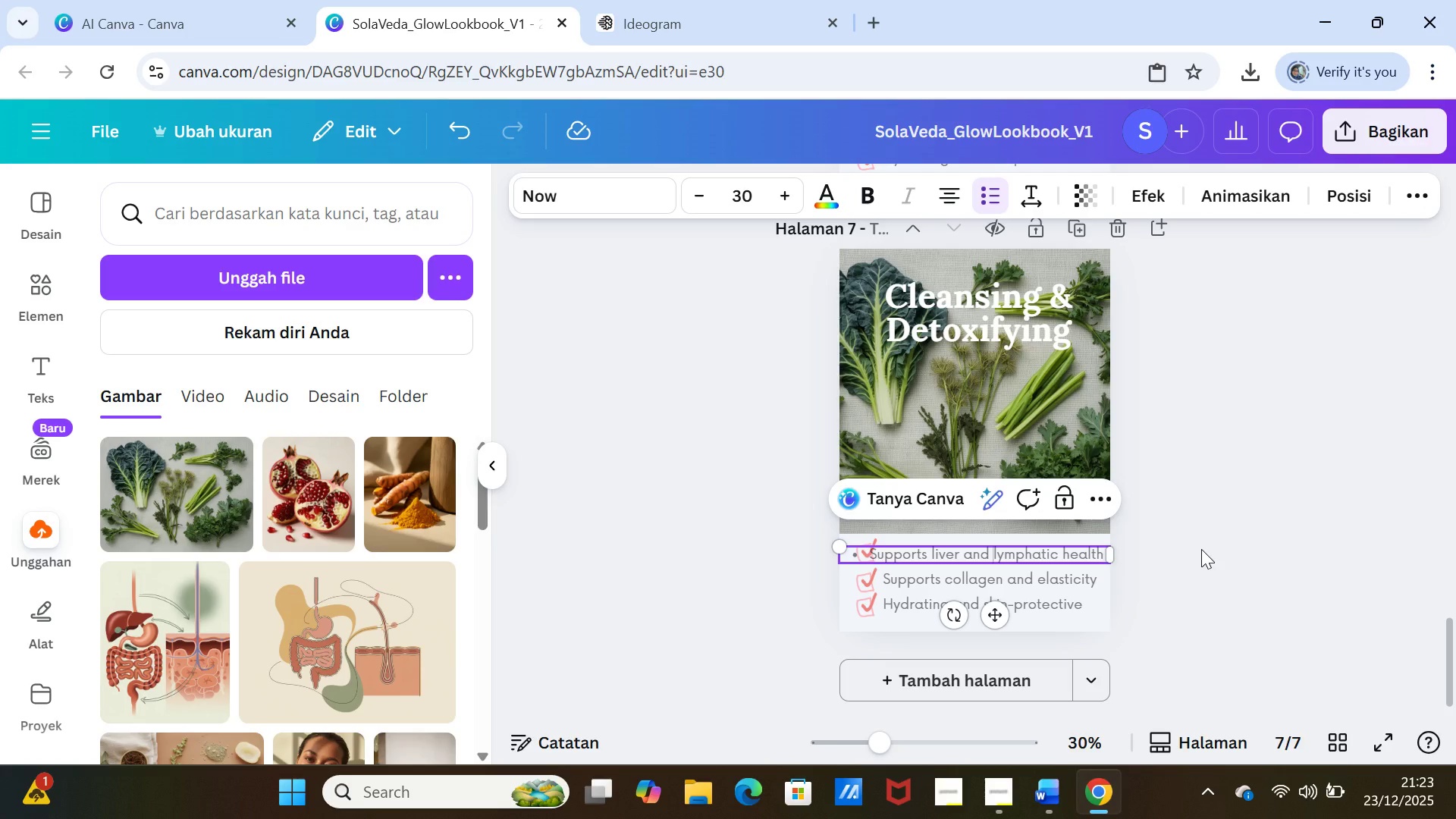 
key(Enter)
 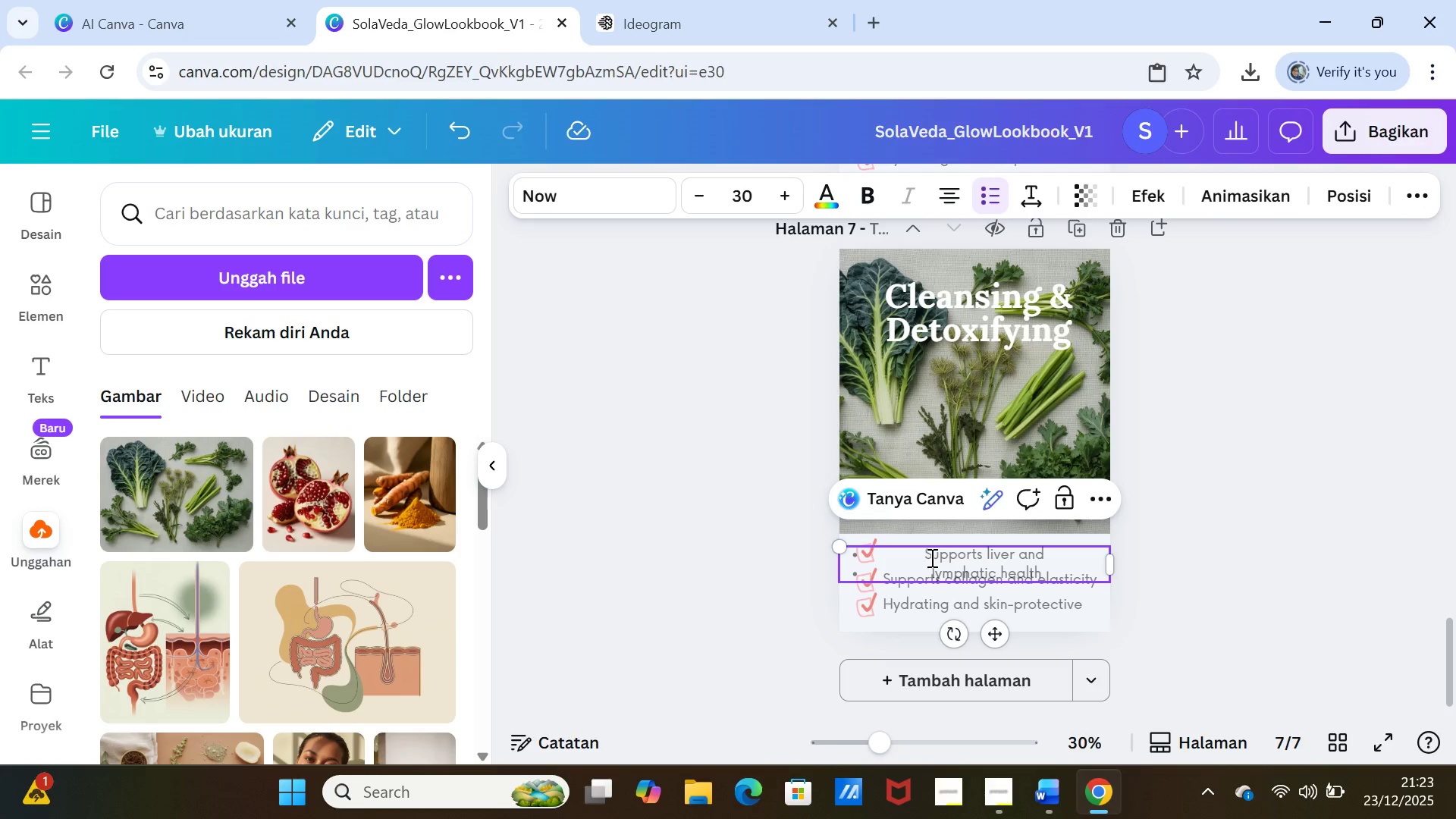 
left_click([925, 554])
 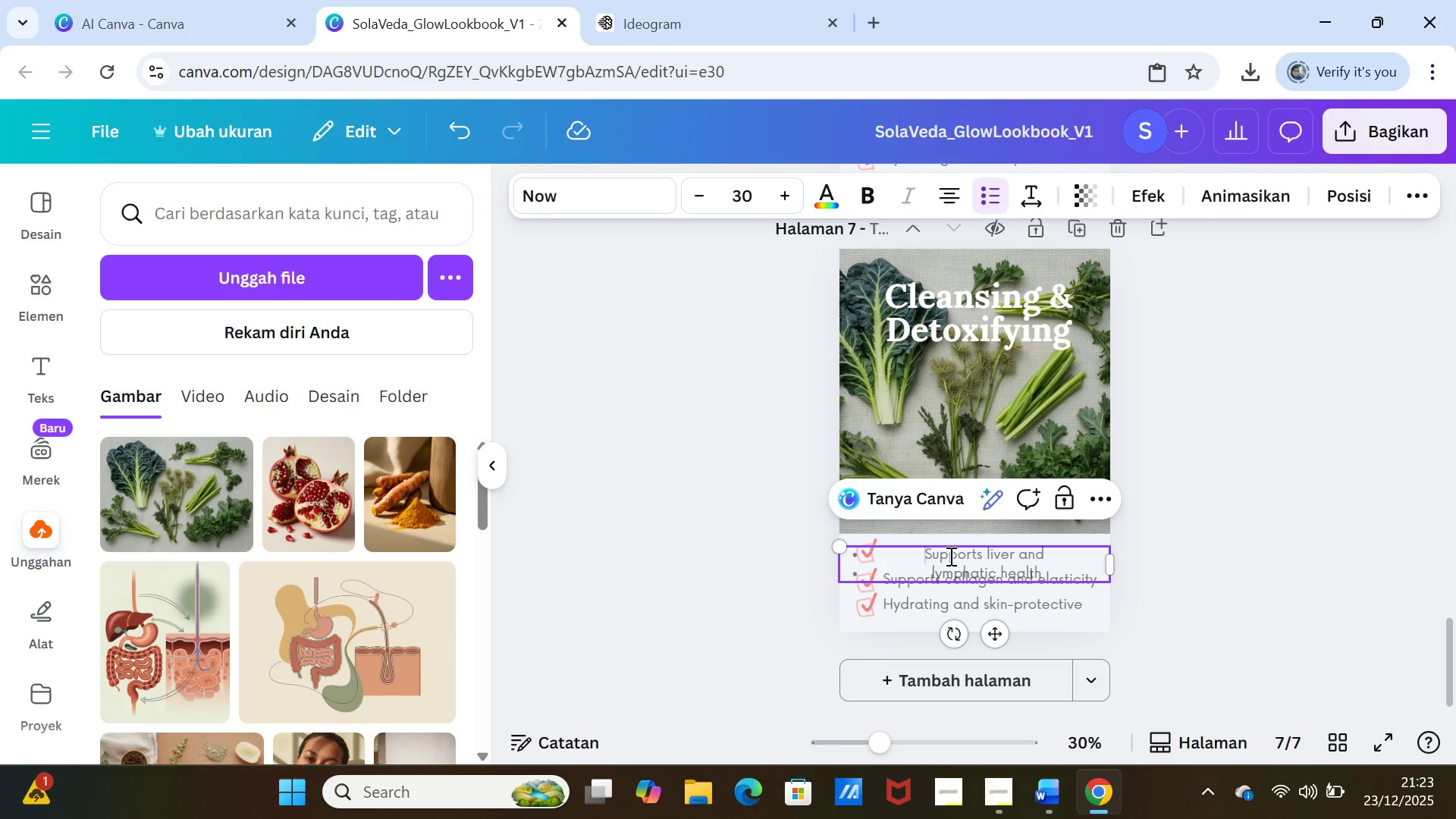 
key(Backspace)
 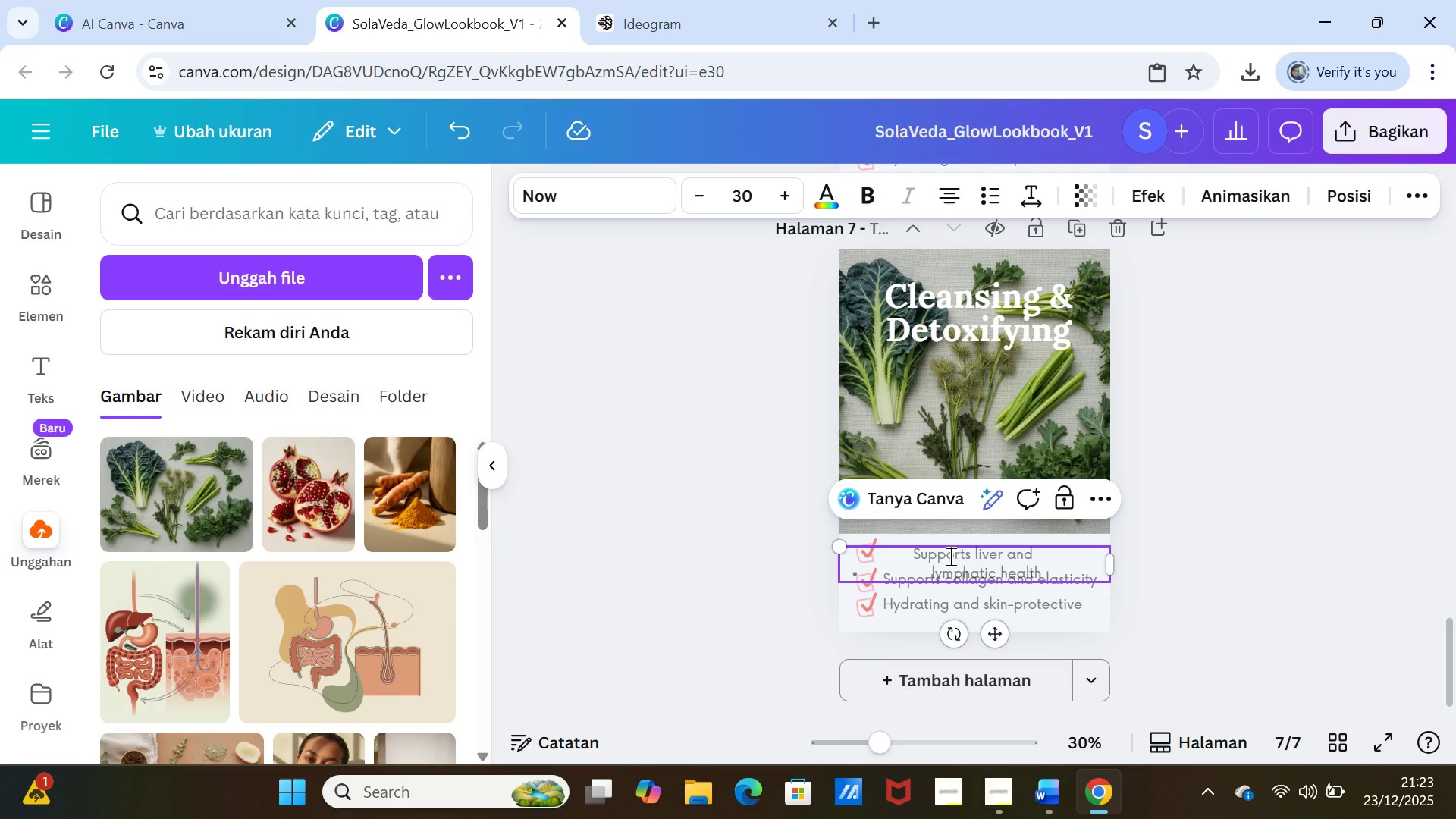 
key(Backspace)
 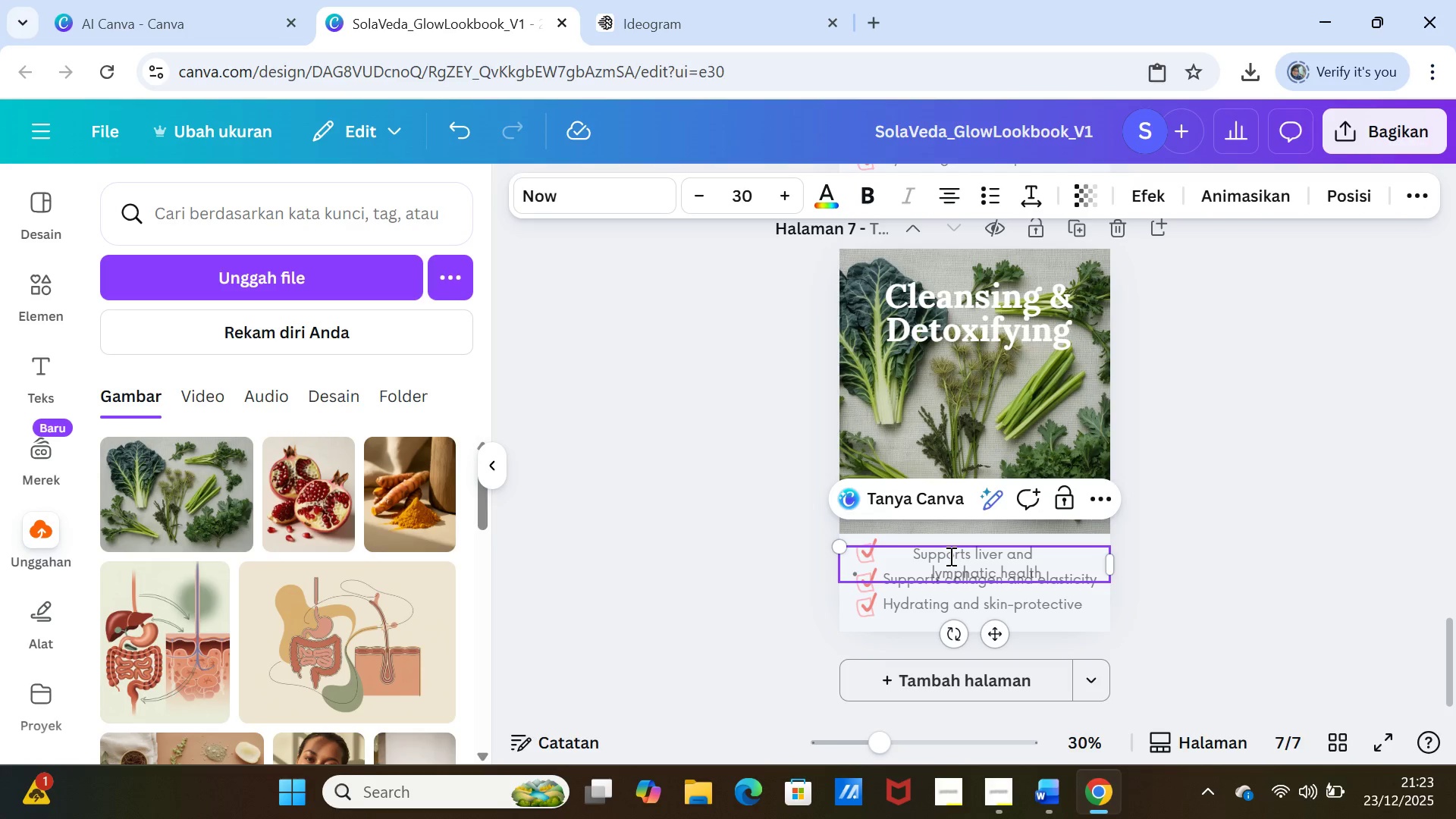 
key(Backspace)
 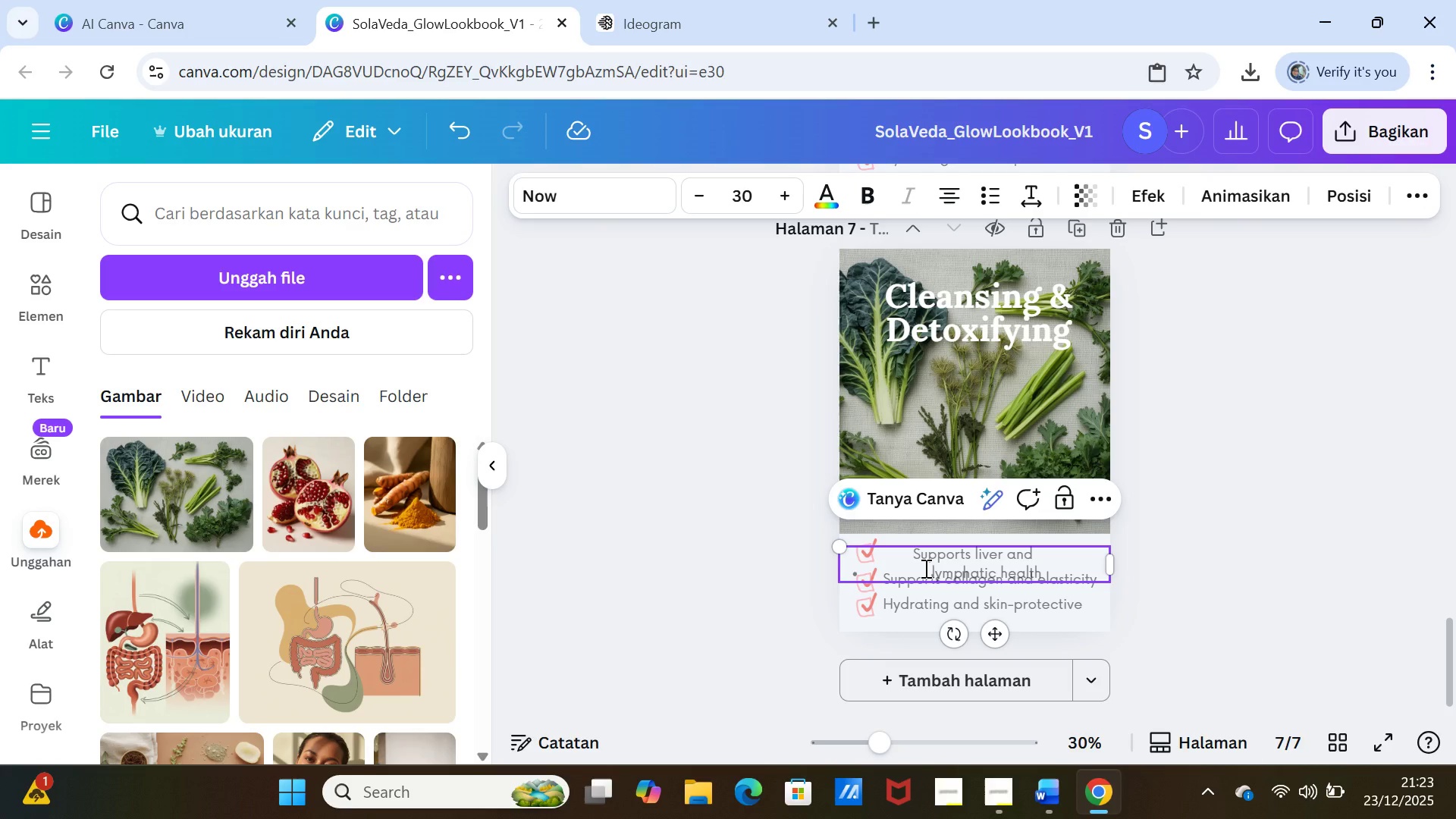 
left_click([928, 570])
 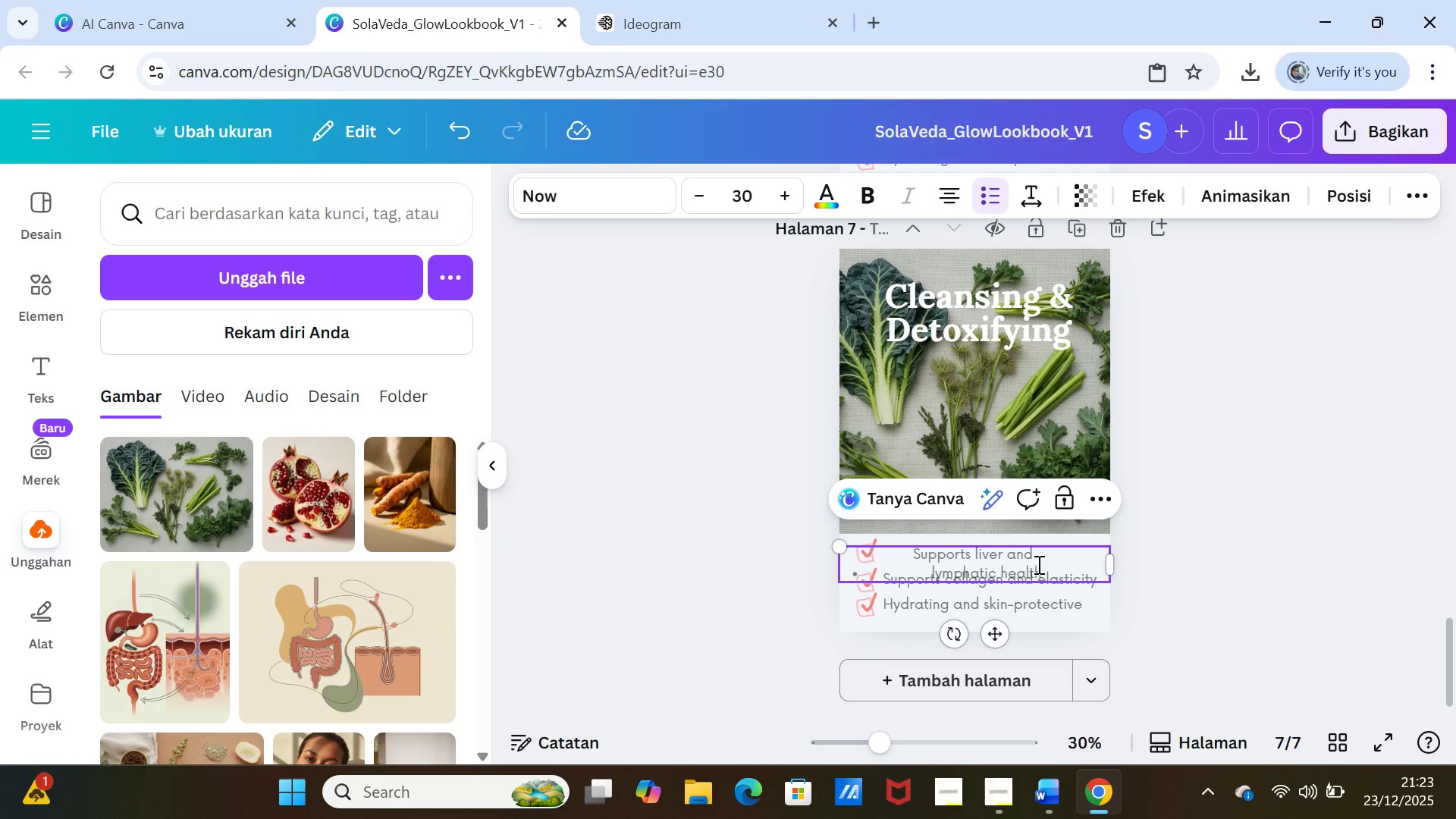 
key(Backspace)
 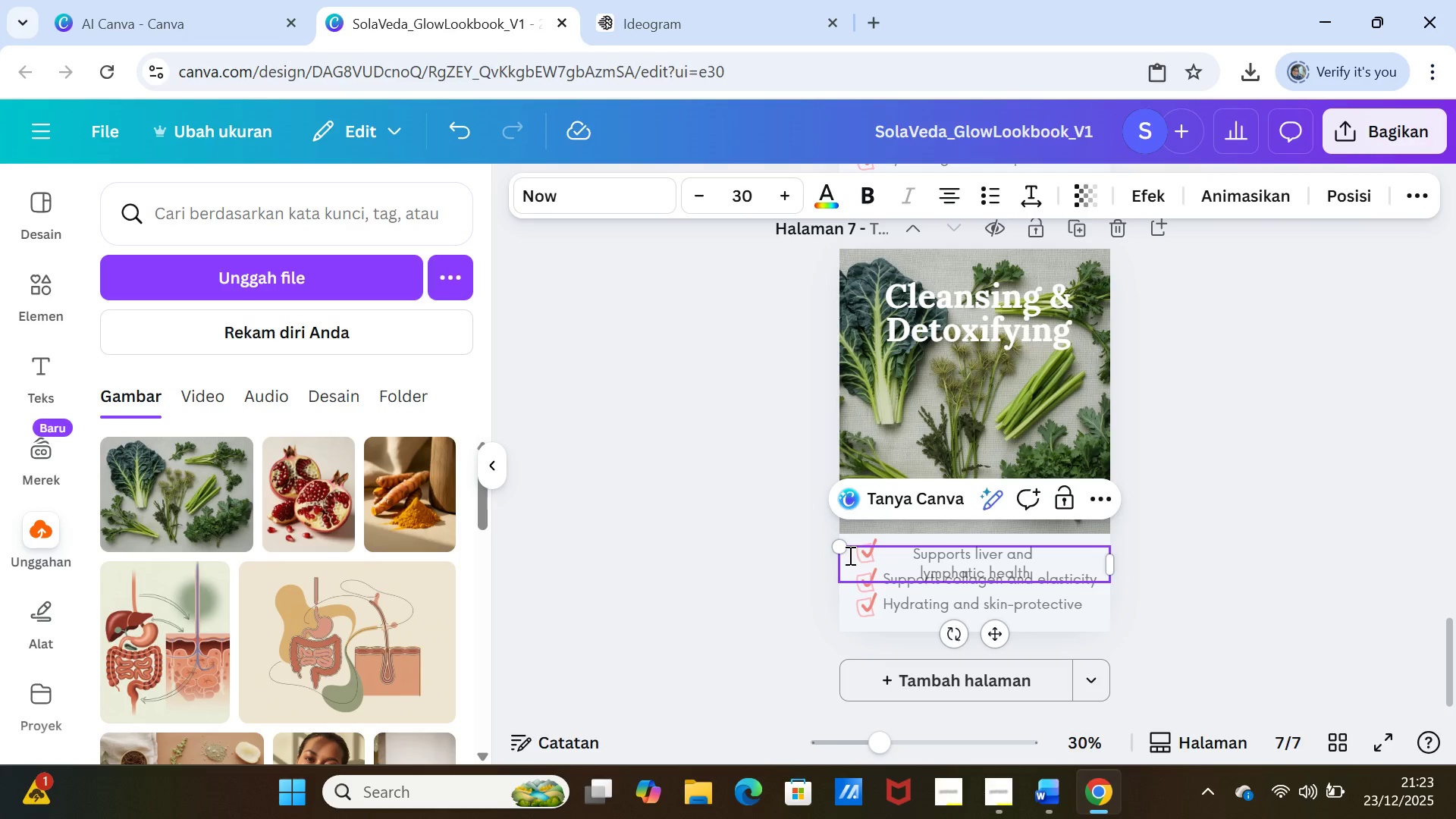 
wait(5.23)
 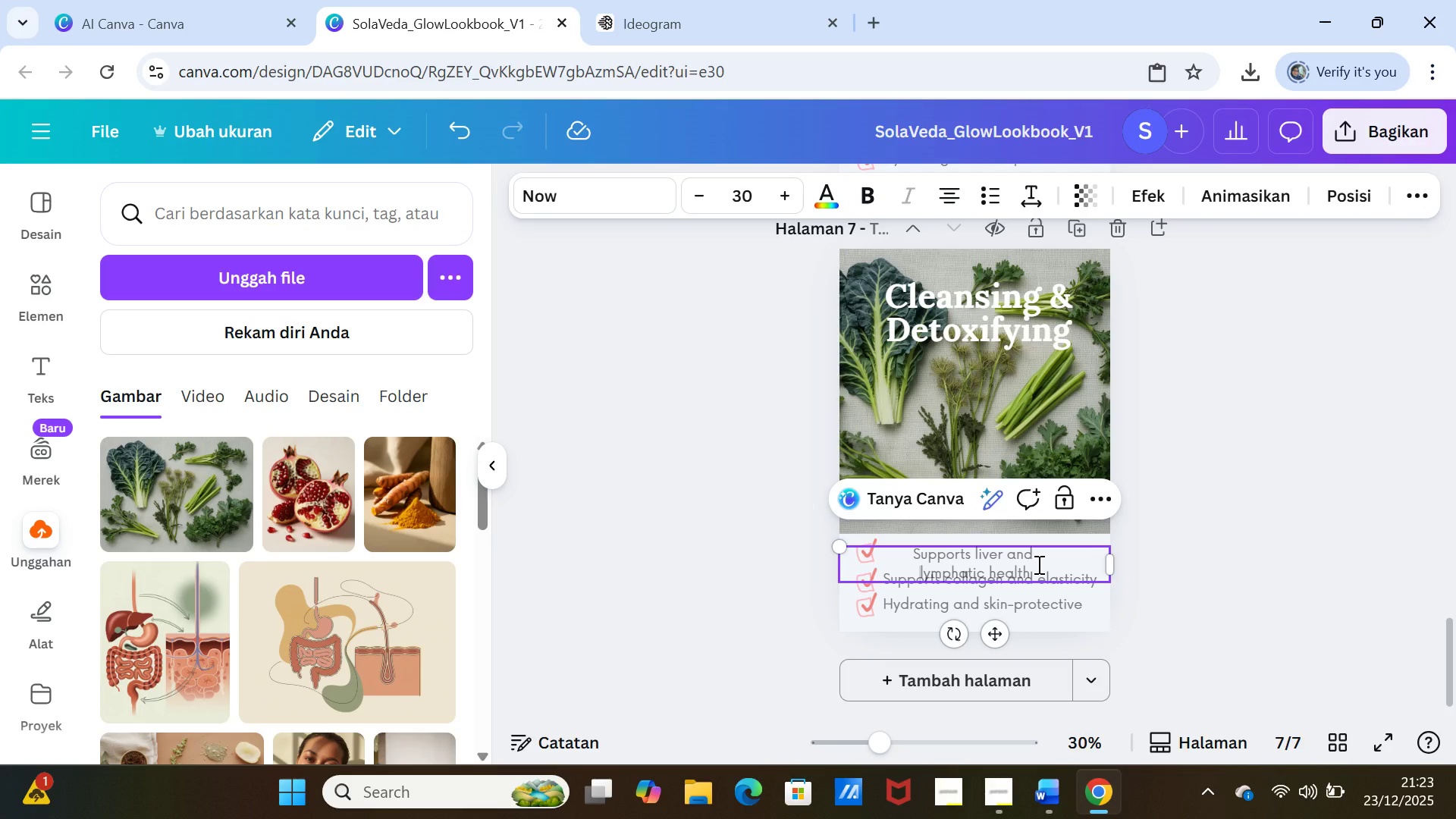 
left_click_drag(start_coordinate=[839, 551], to_coordinate=[839, 544])
 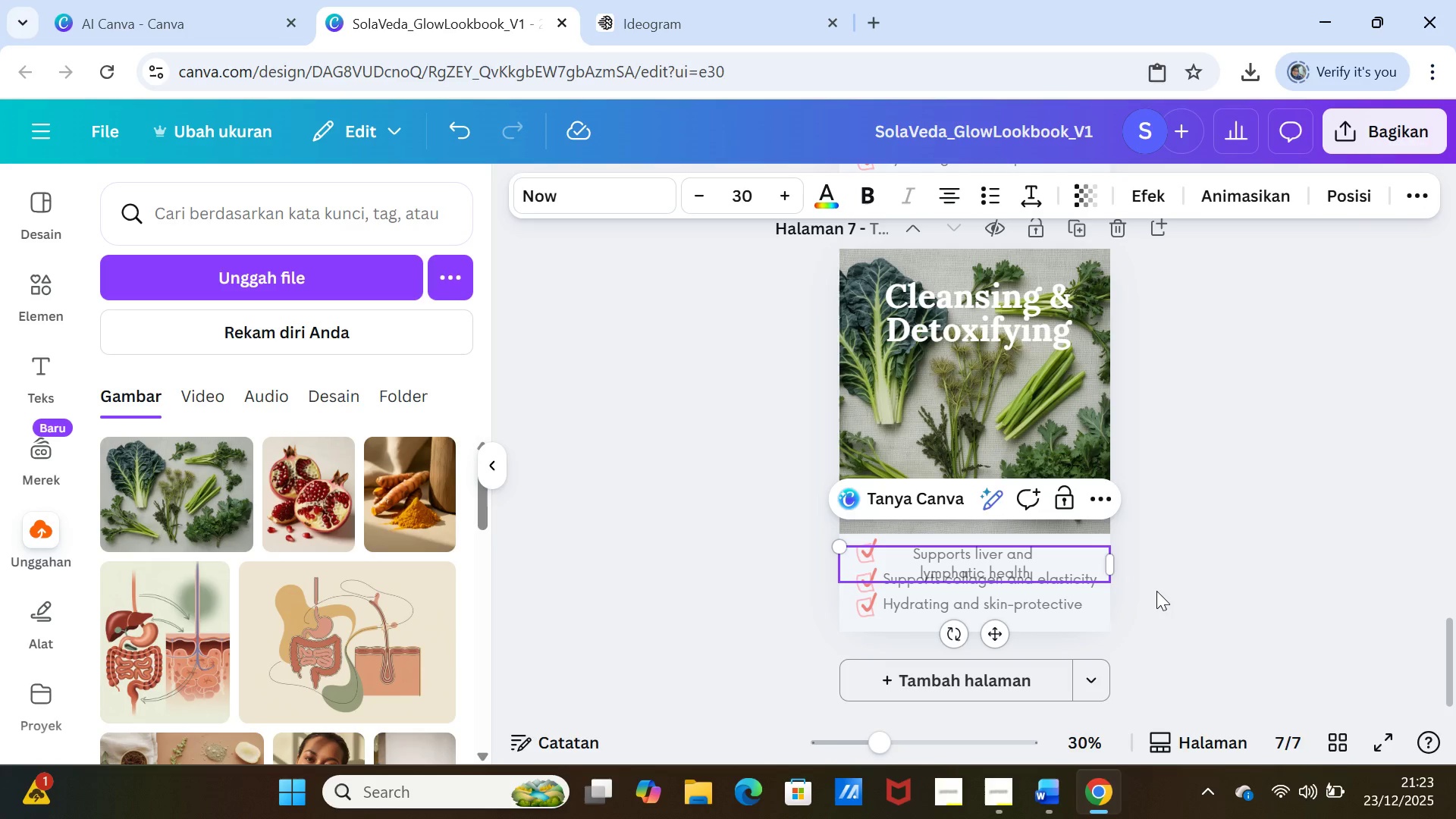 
left_click([1161, 589])
 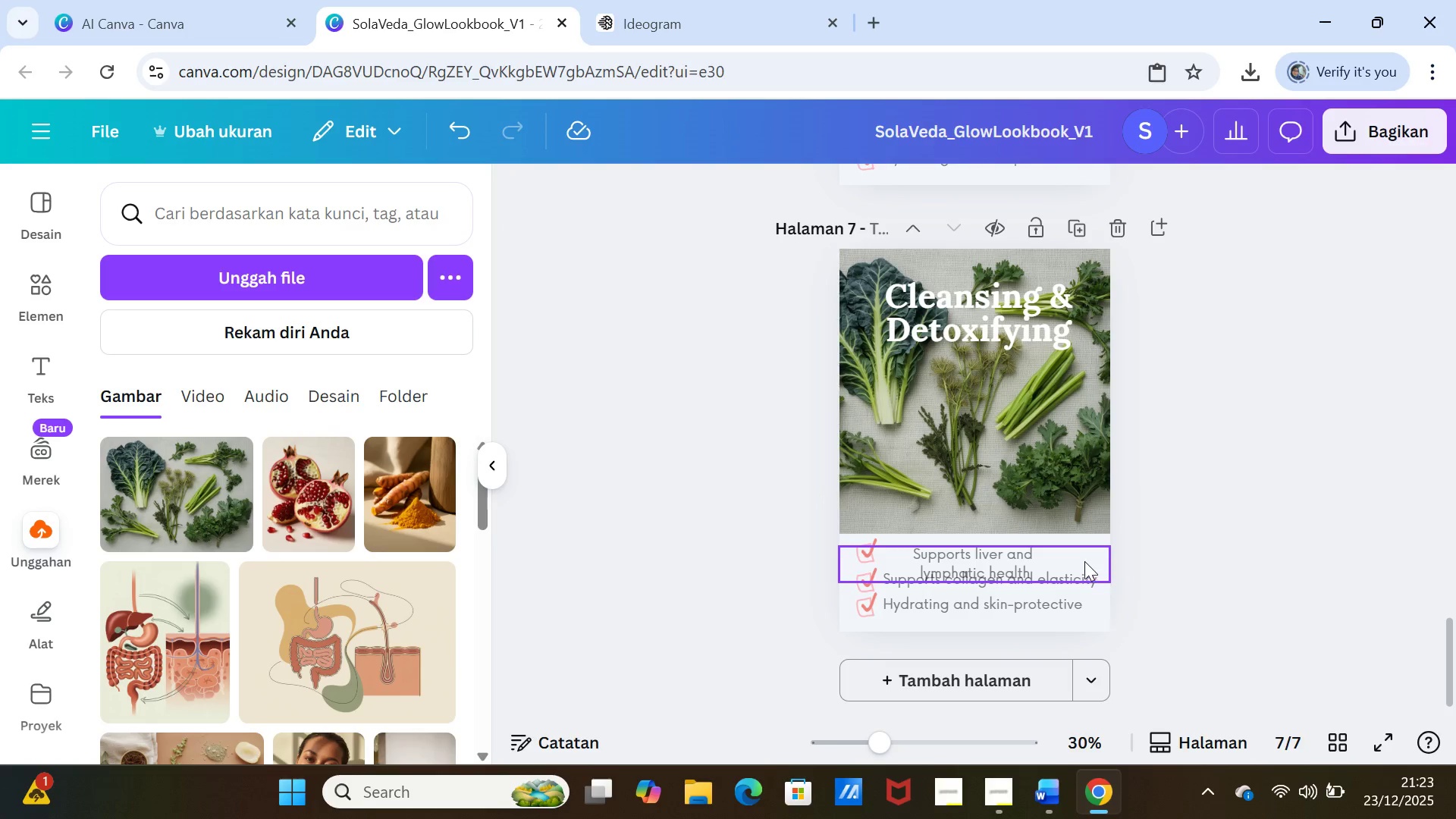 
left_click_drag(start_coordinate=[1083, 554], to_coordinate=[1073, 548])
 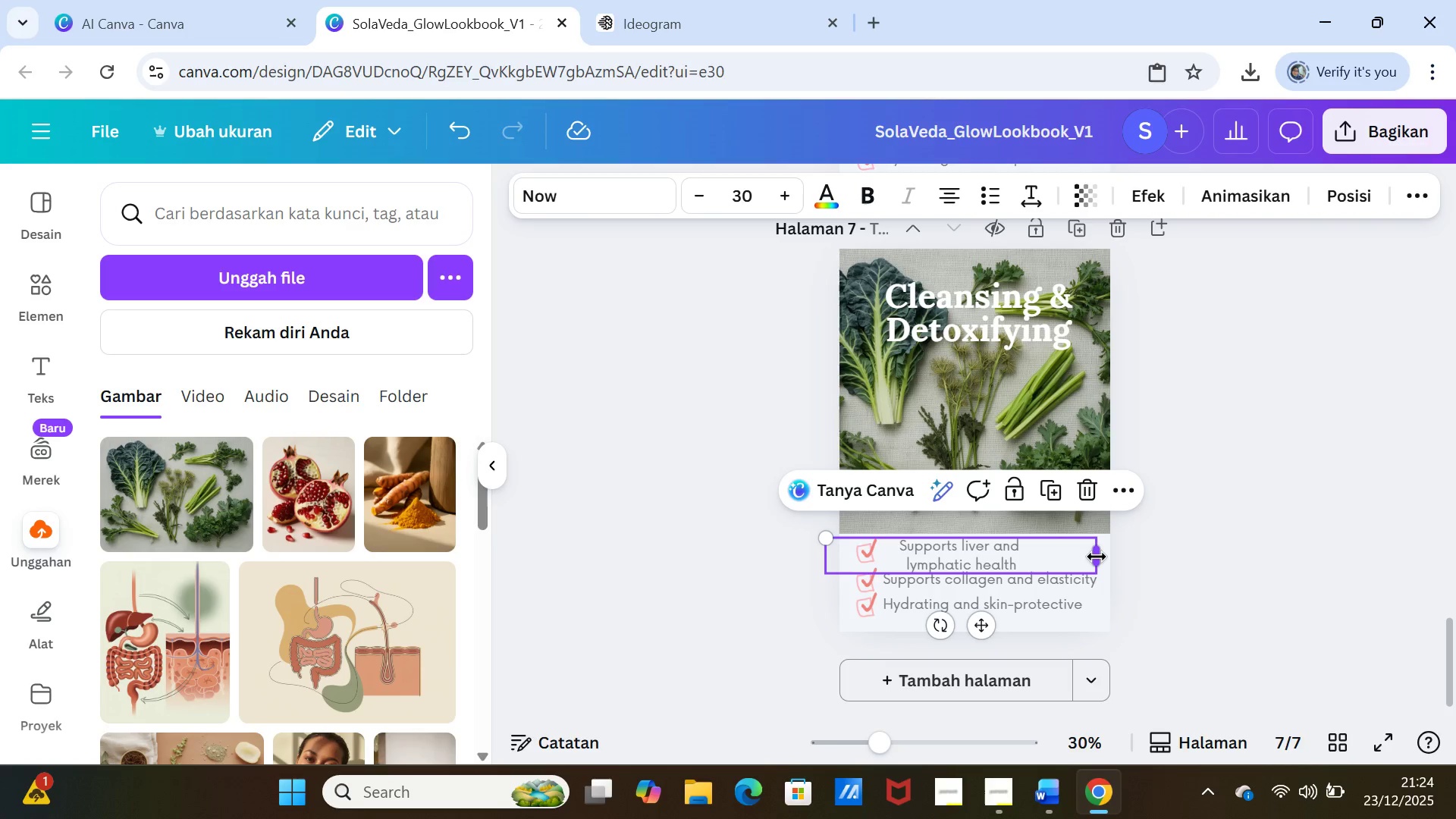 
left_click_drag(start_coordinate=[1097, 557], to_coordinate=[1032, 555])
 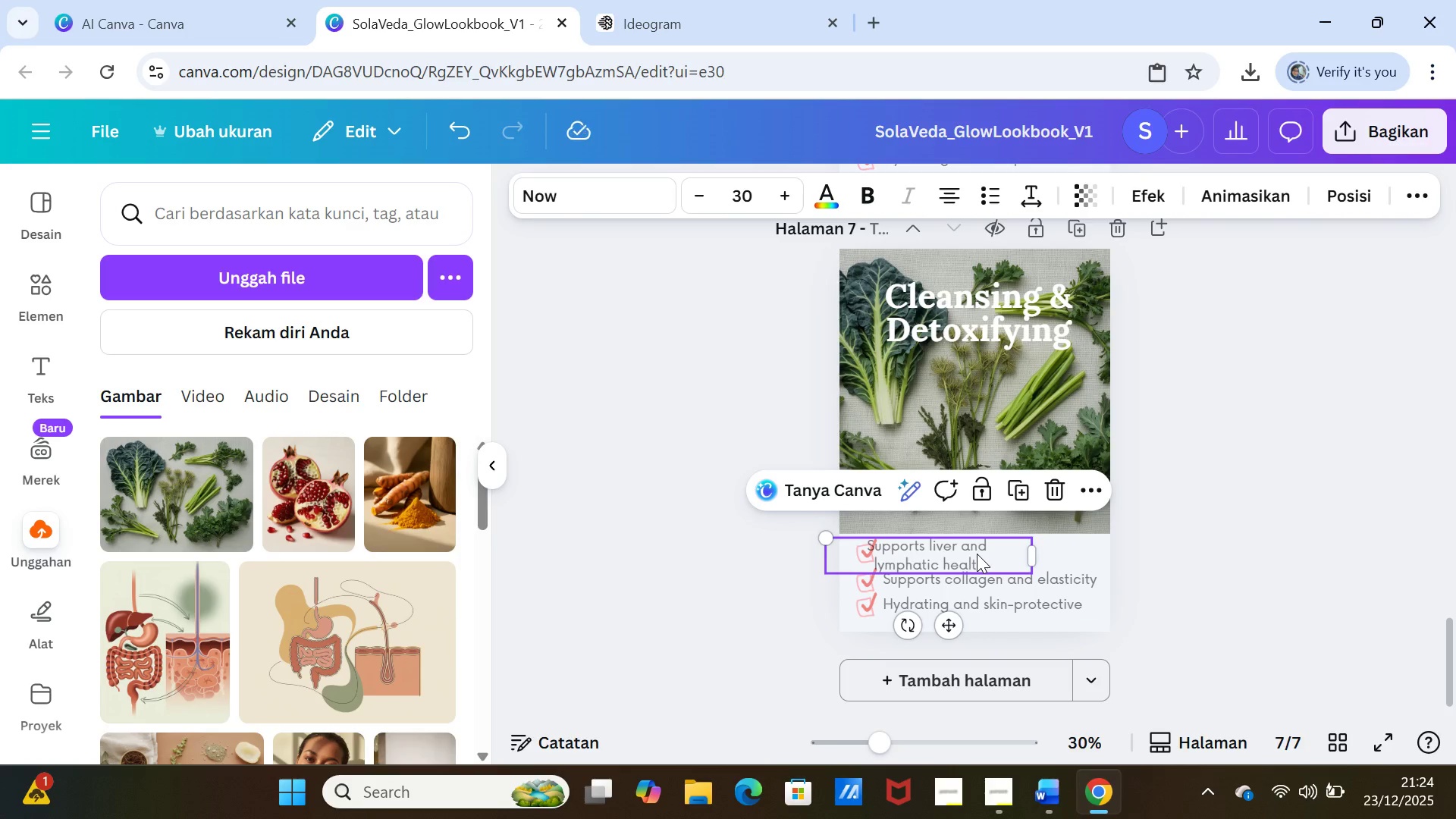 
left_click_drag(start_coordinate=[977, 554], to_coordinate=[1012, 553])
 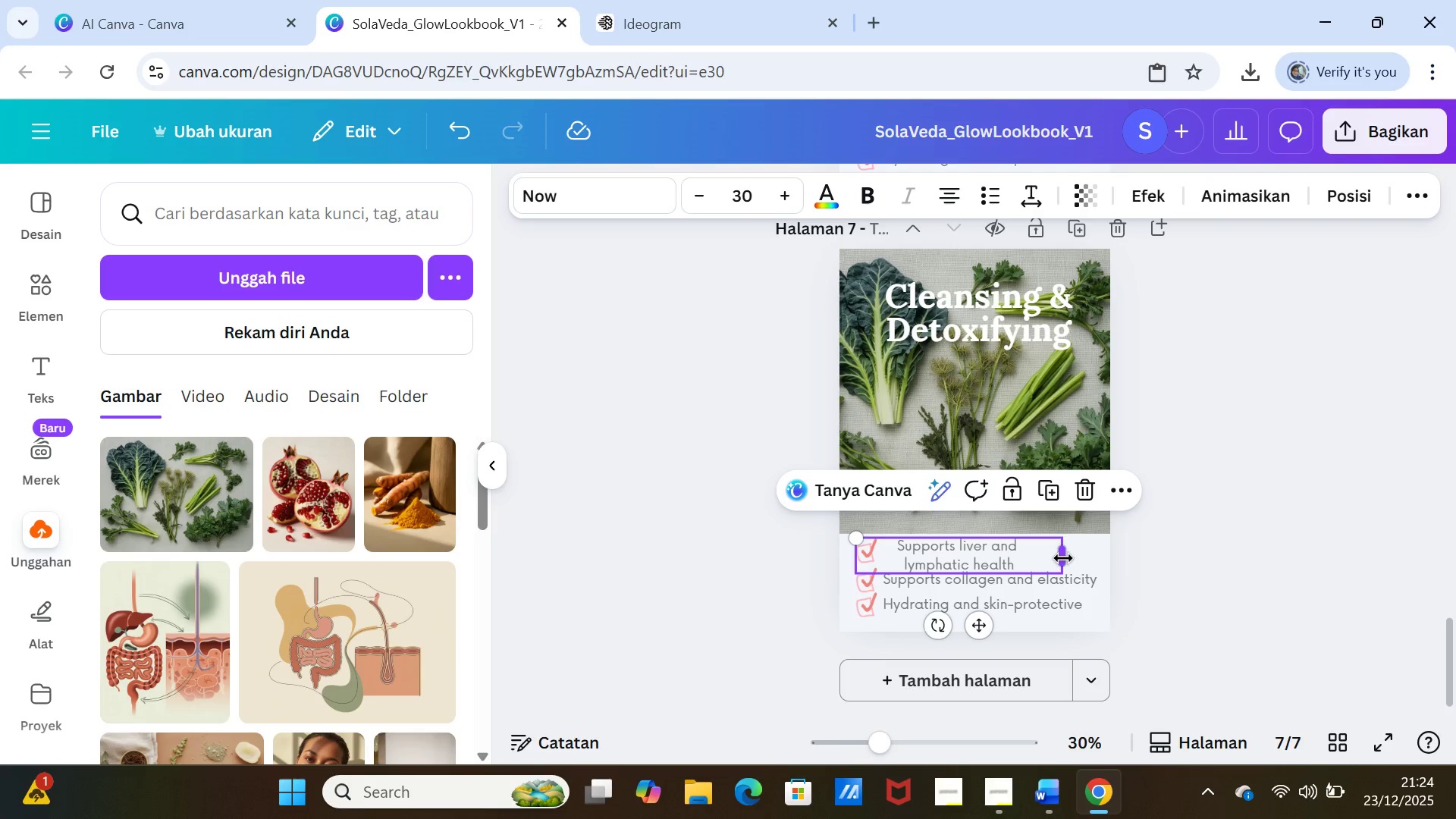 
left_click_drag(start_coordinate=[1063, 558], to_coordinate=[1035, 554])
 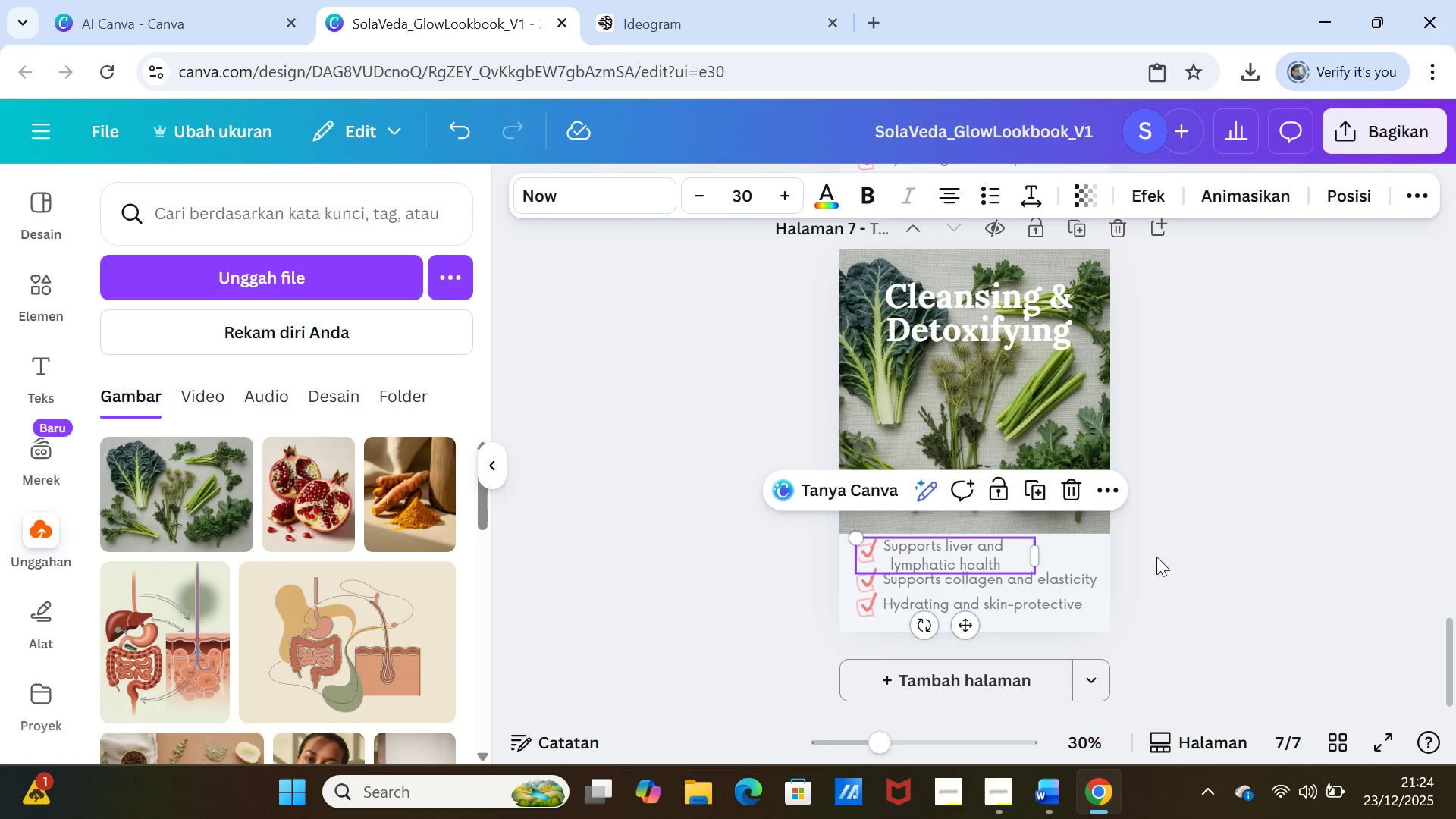 
left_click([1163, 560])
 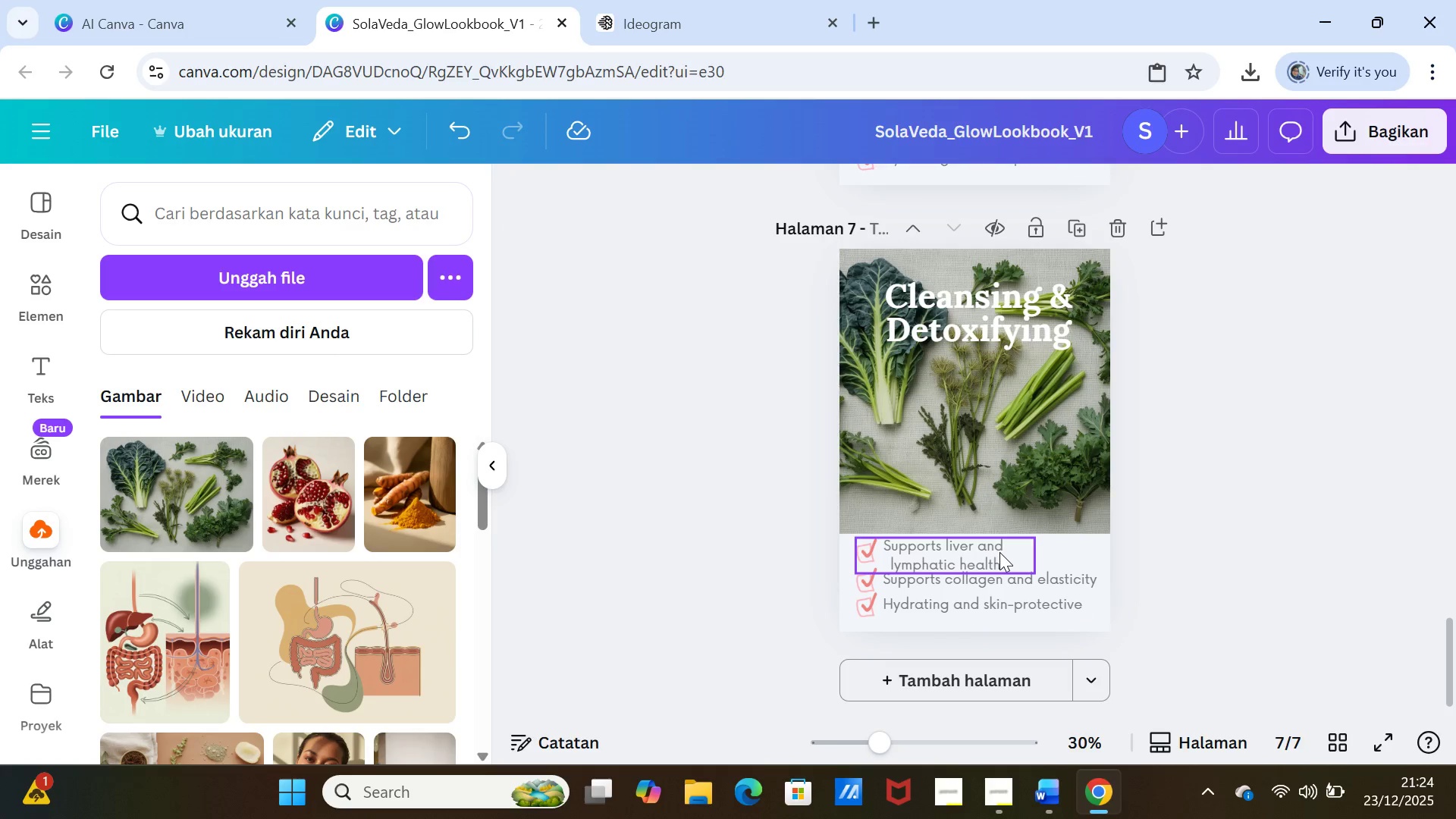 
left_click_drag(start_coordinate=[999, 552], to_coordinate=[1012, 555])
 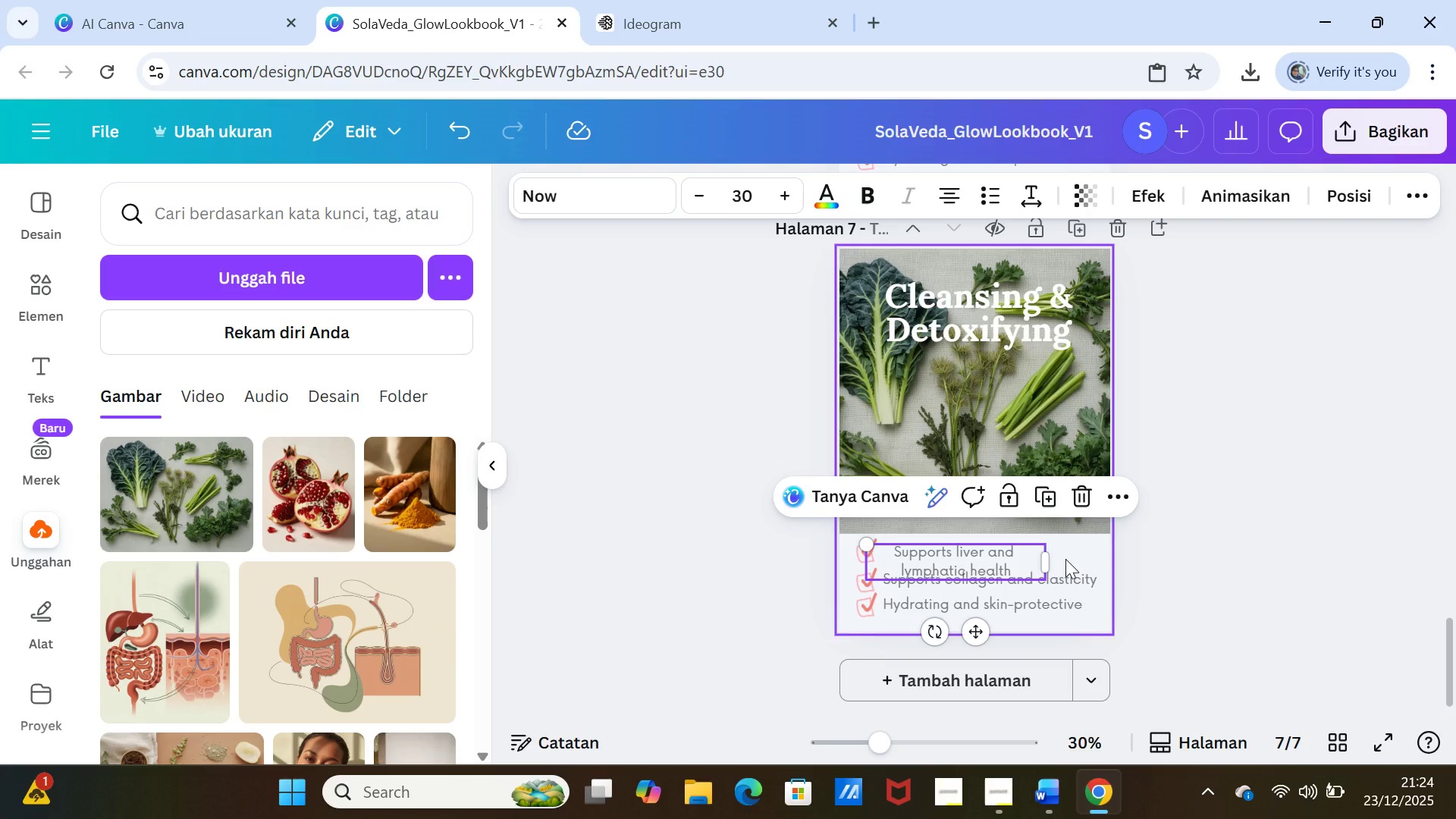 
left_click_drag(start_coordinate=[1051, 558], to_coordinate=[1119, 546])
 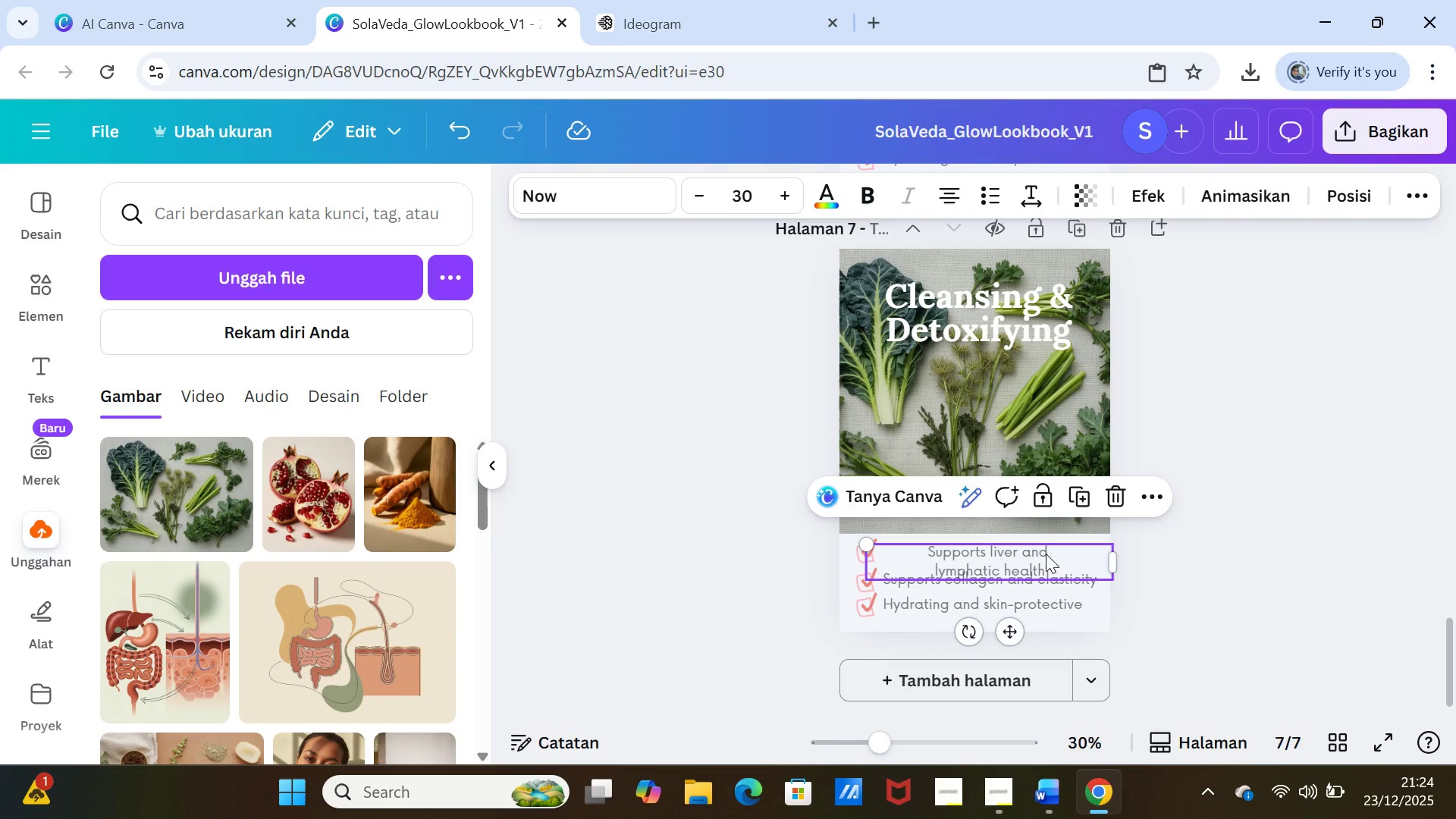 
left_click([1048, 555])
 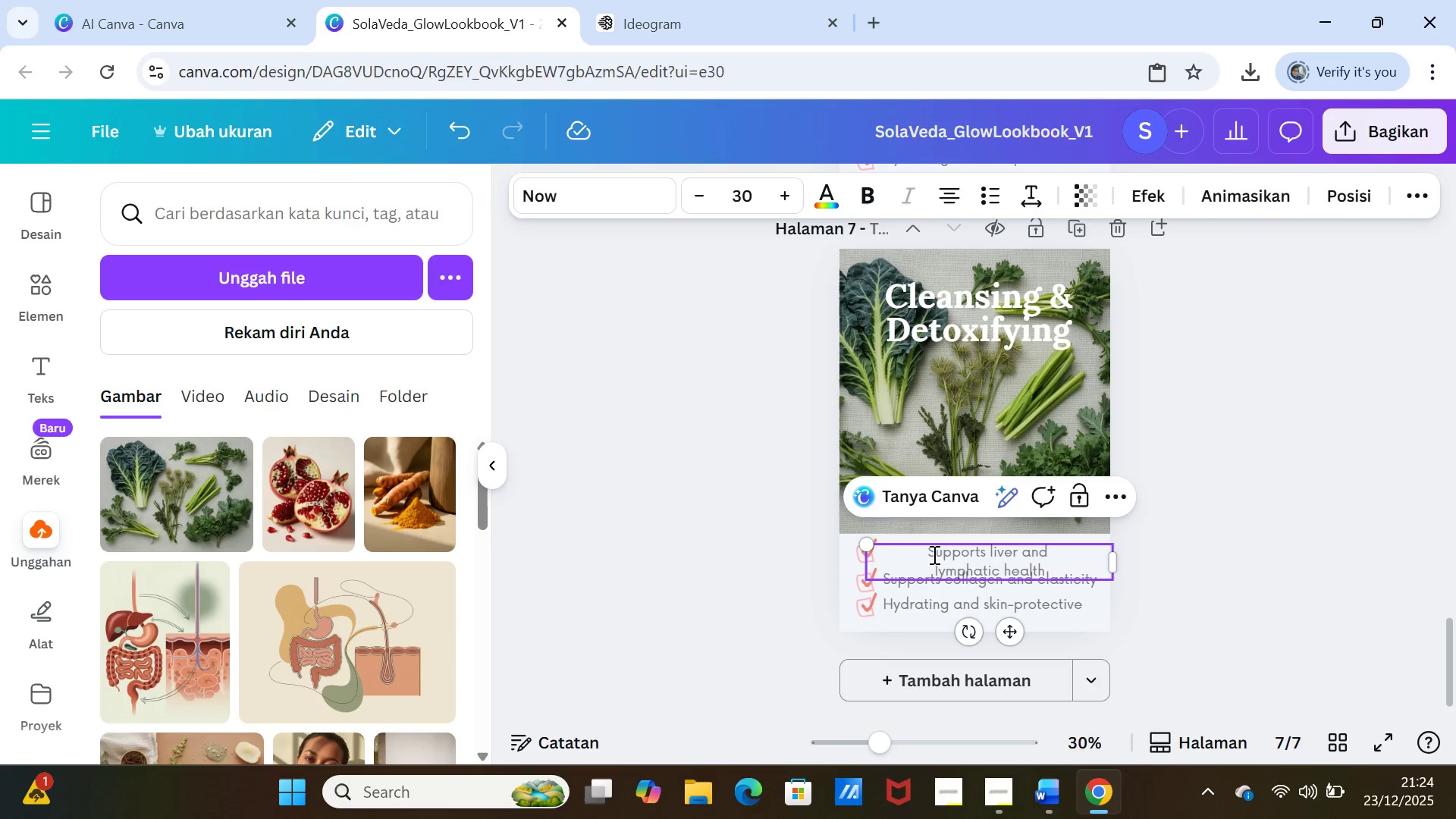 
left_click([931, 554])
 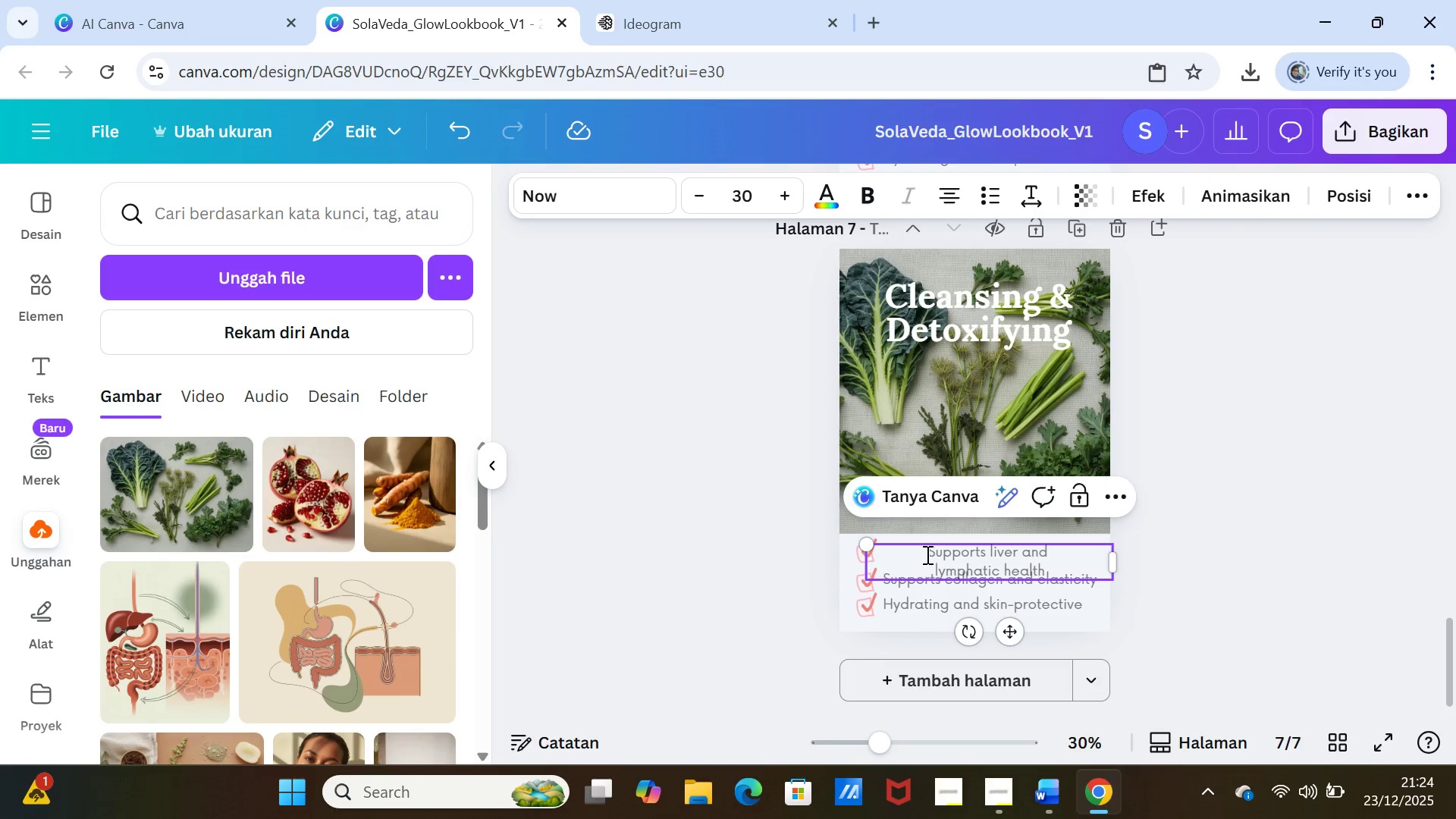 
left_click_drag(start_coordinate=[926, 554], to_coordinate=[1050, 567])
 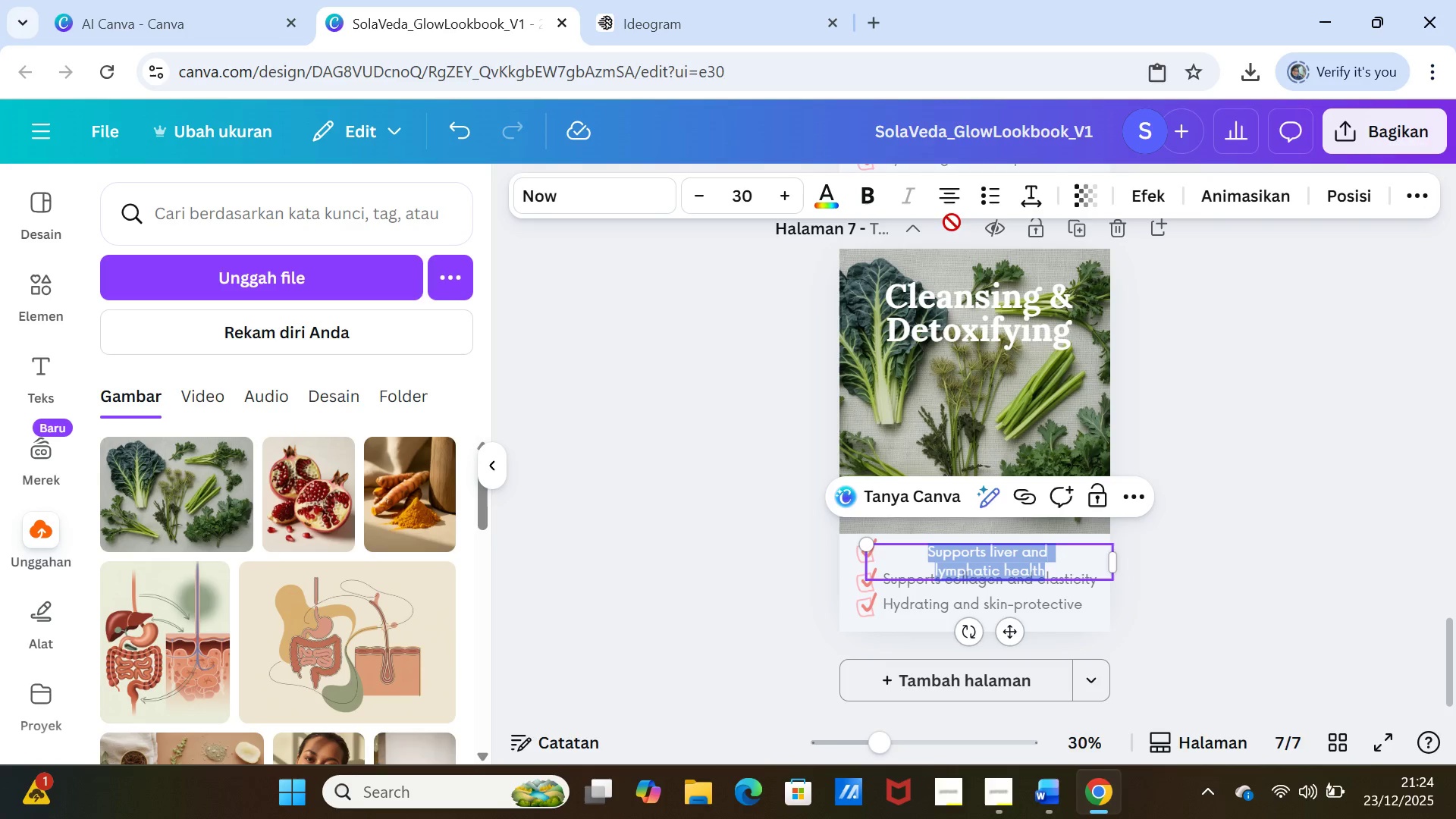 
left_click([945, 184])
 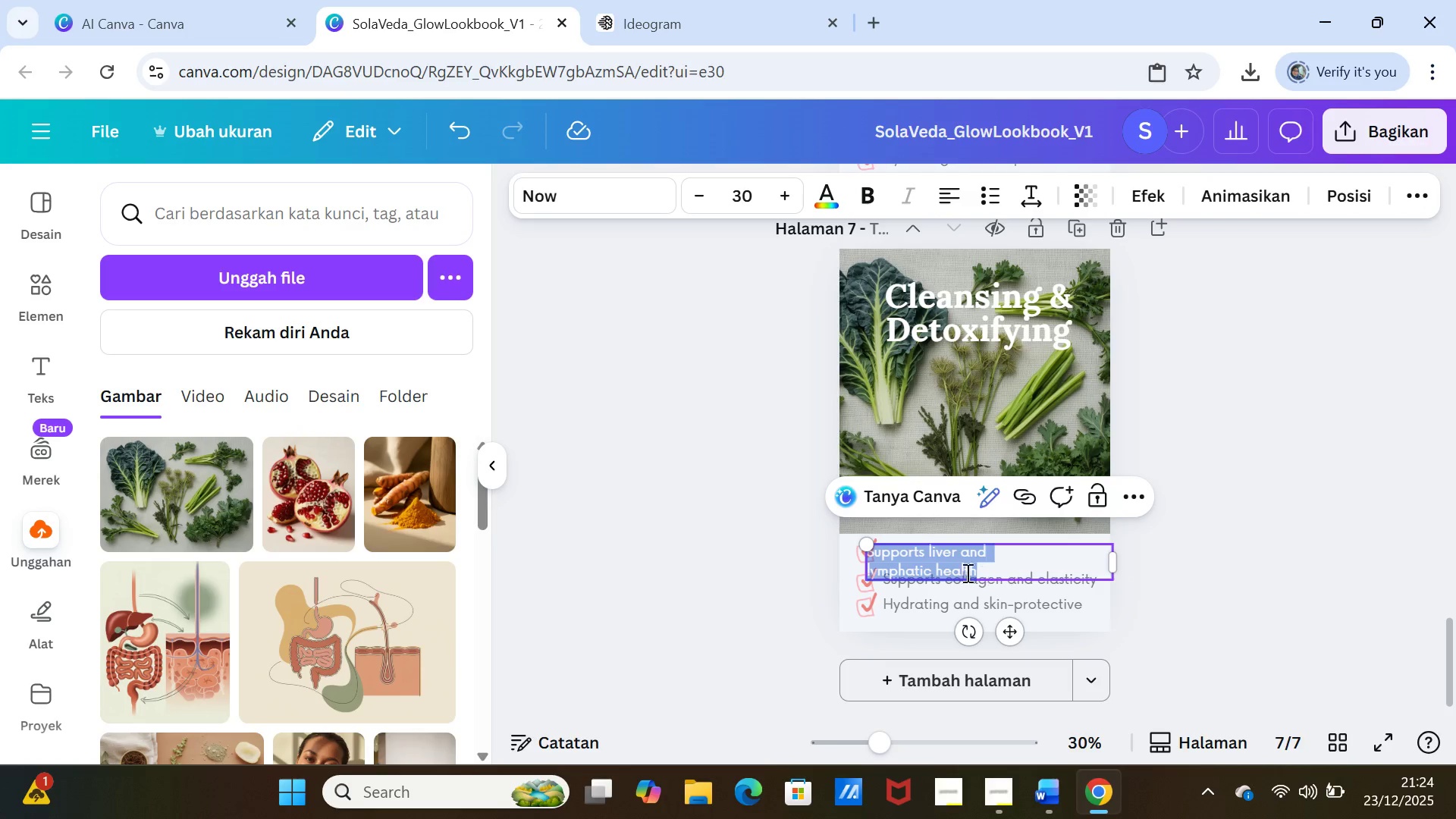 
left_click([937, 572])
 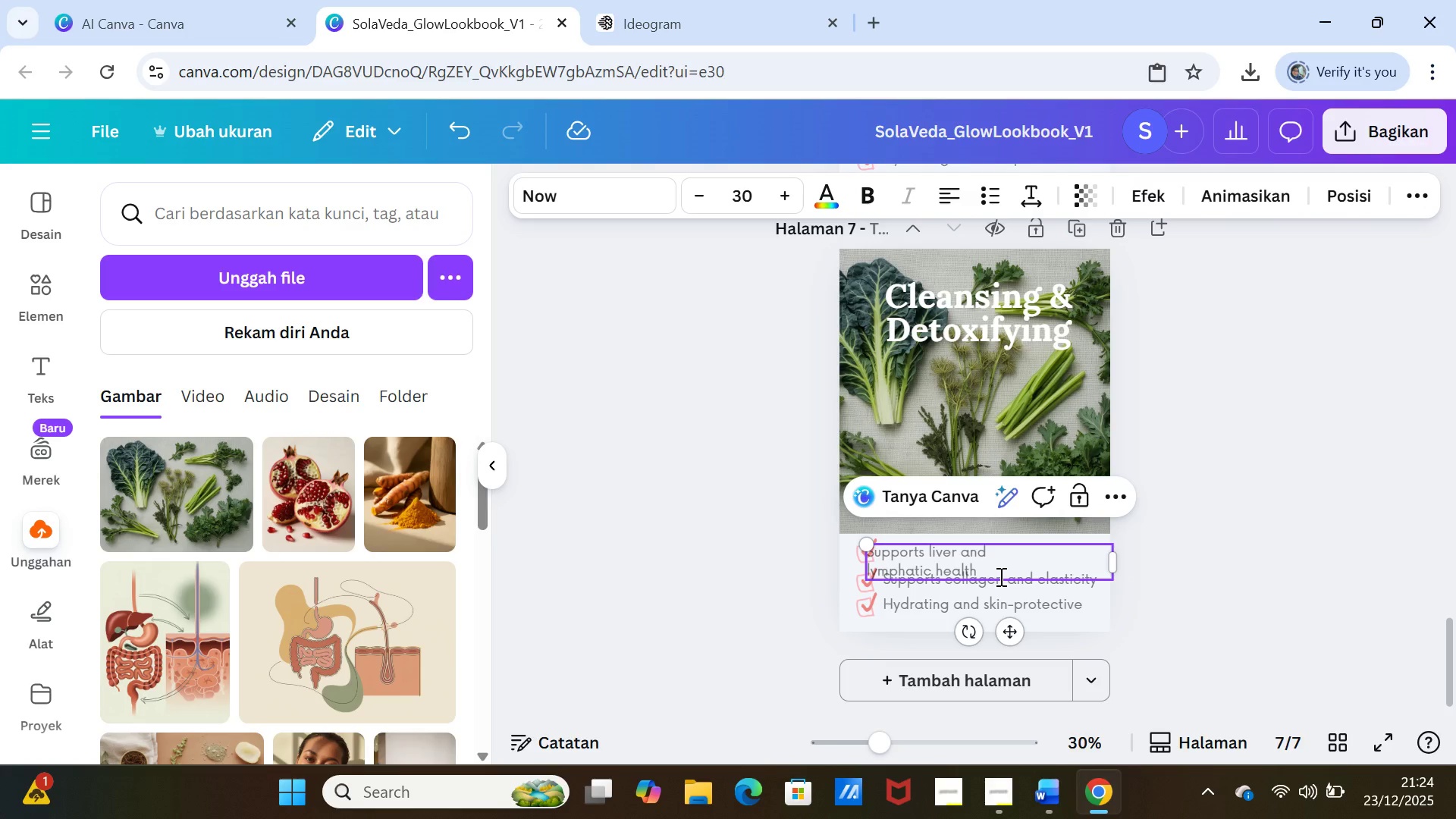 
key(Space)
 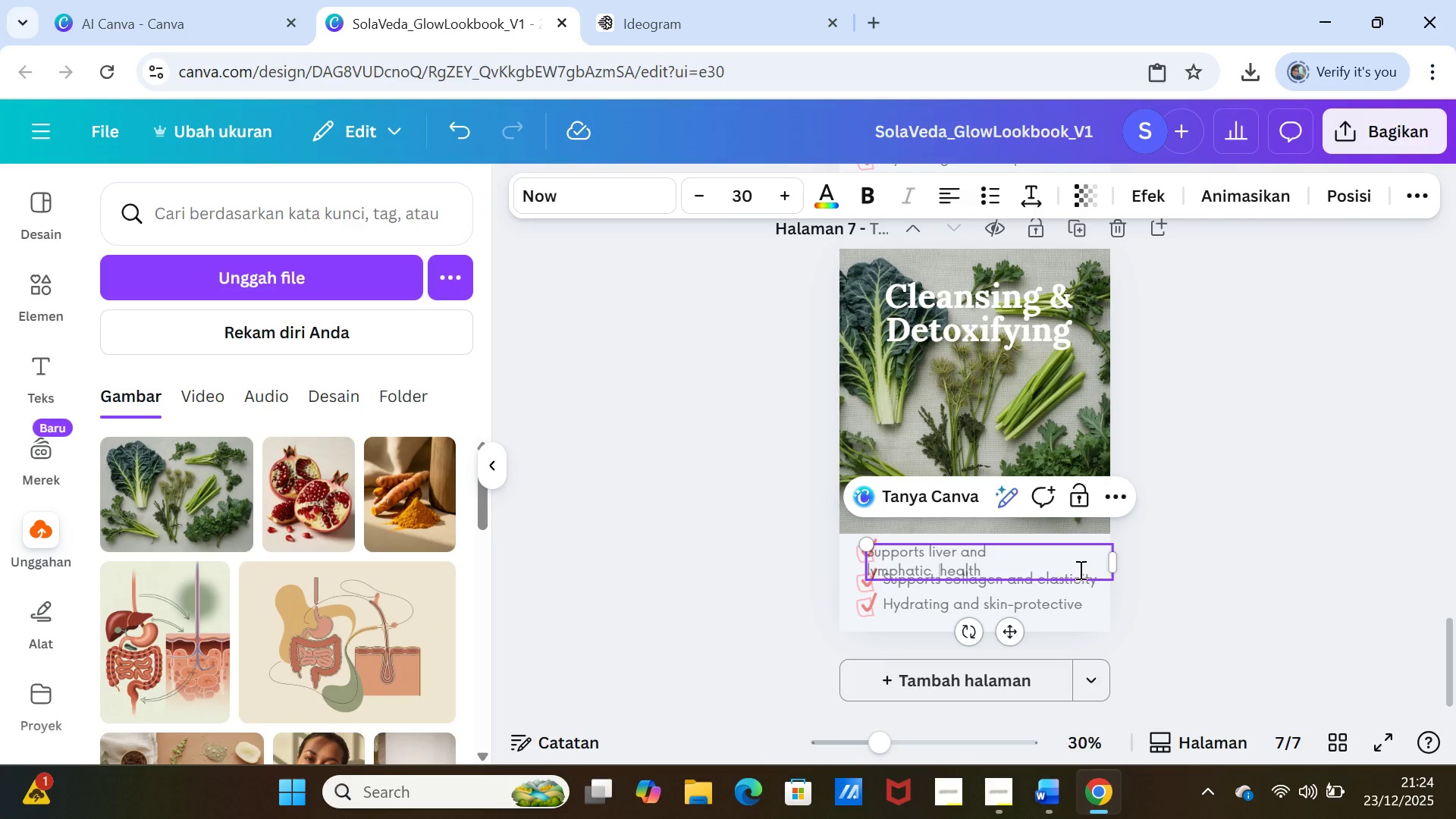 
left_click_drag(start_coordinate=[1119, 563], to_coordinate=[1183, 557])
 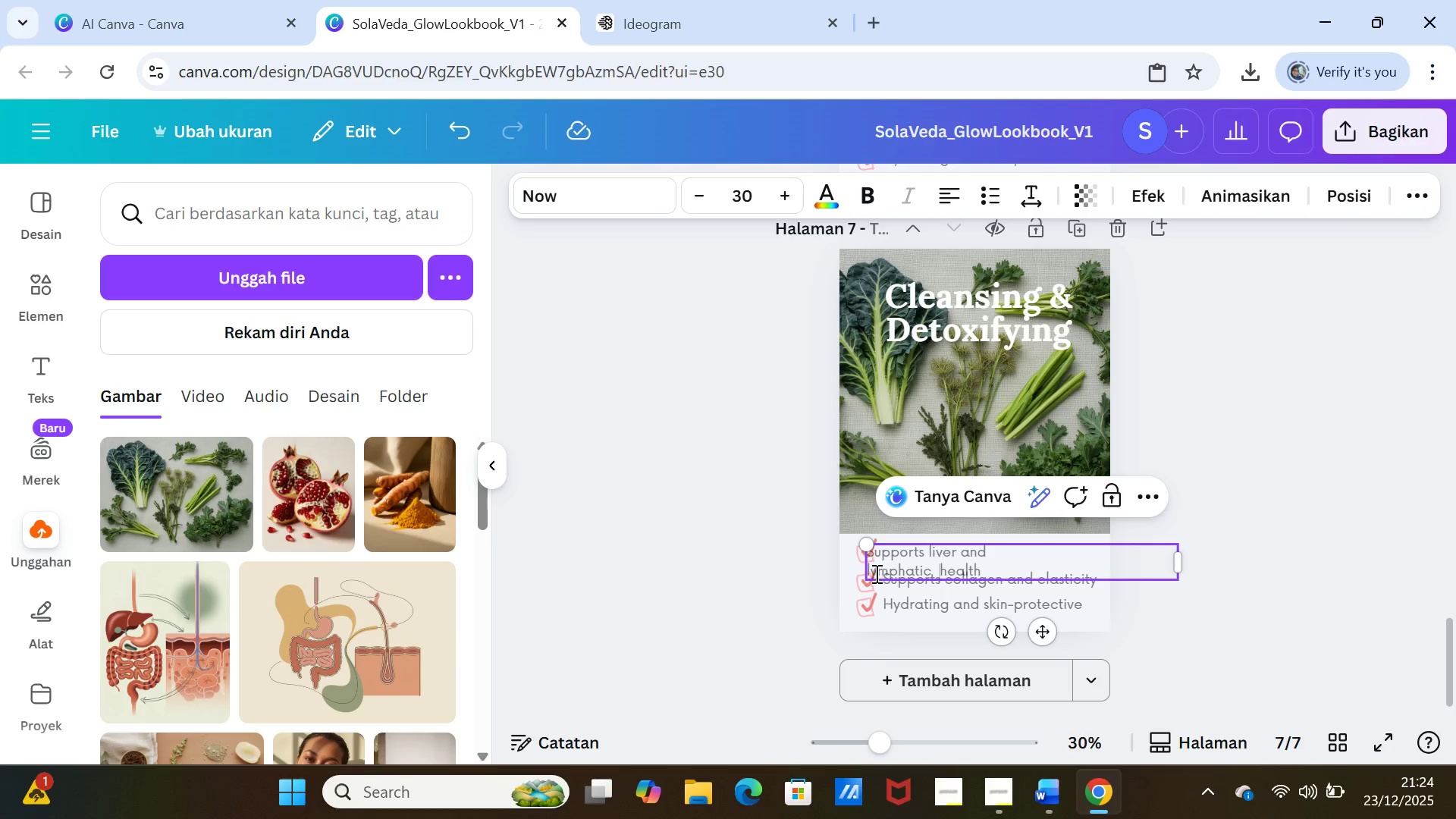 
left_click([869, 573])
 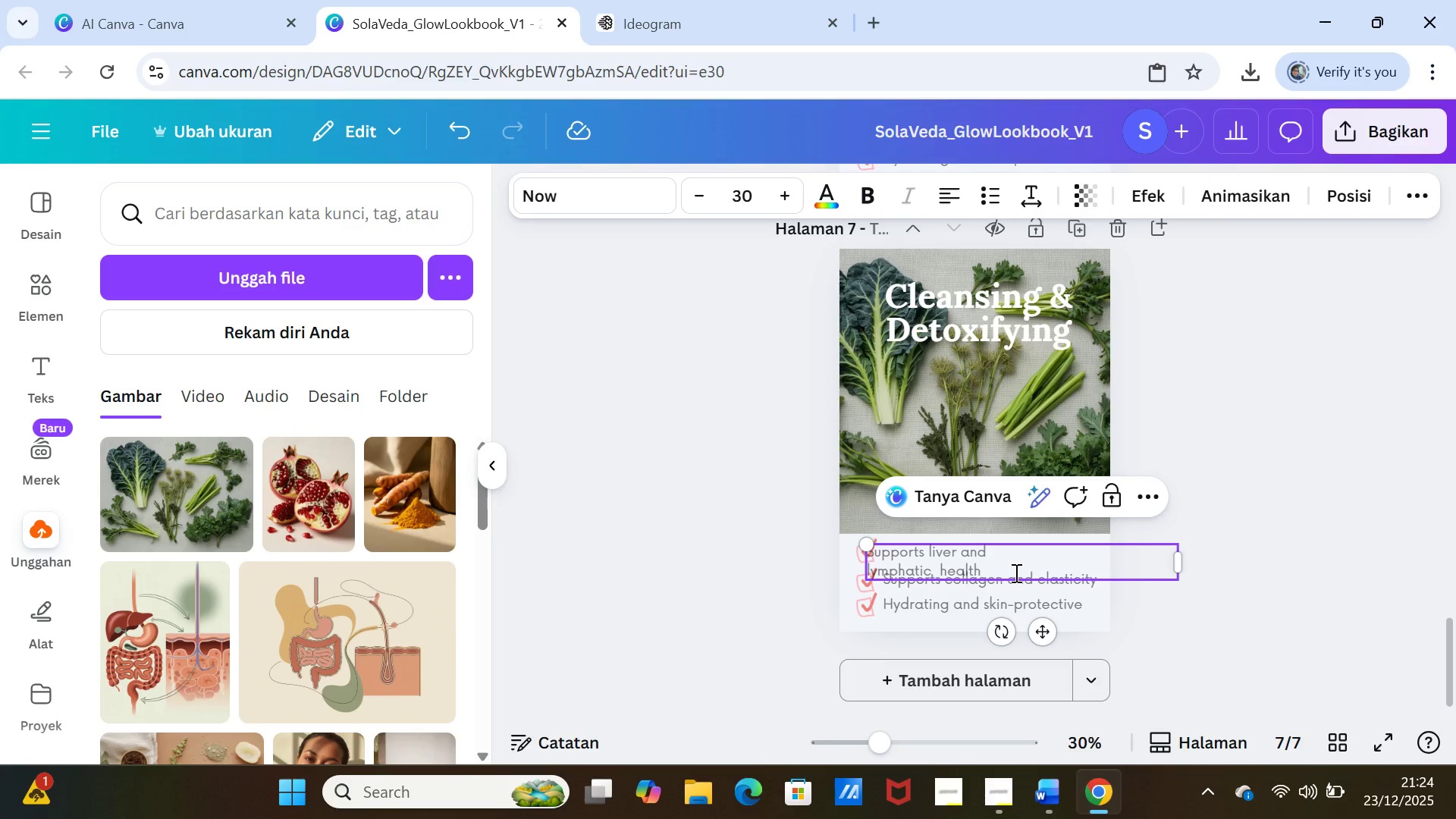 
key(Backspace)
 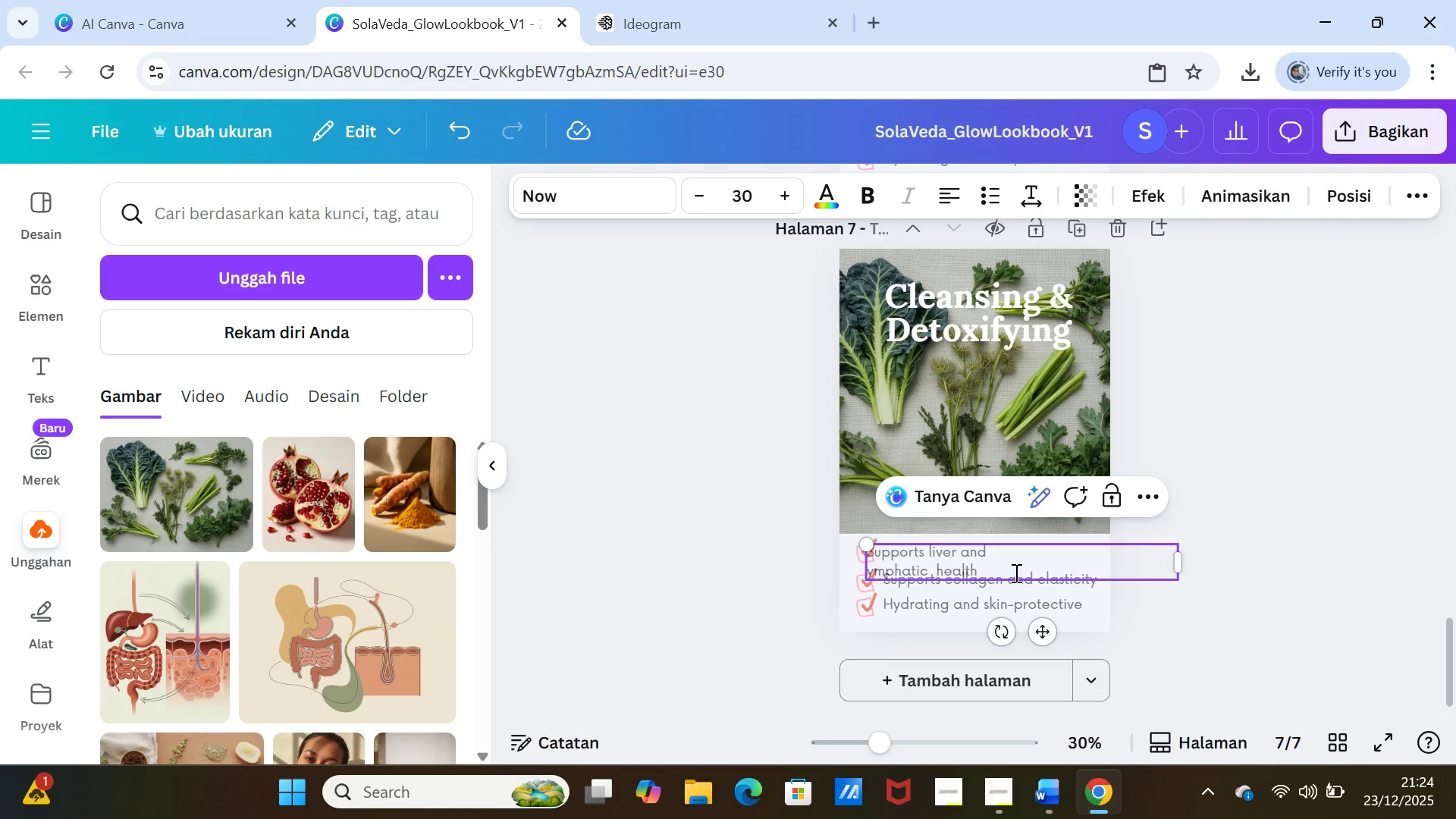 
key(Backslash)
 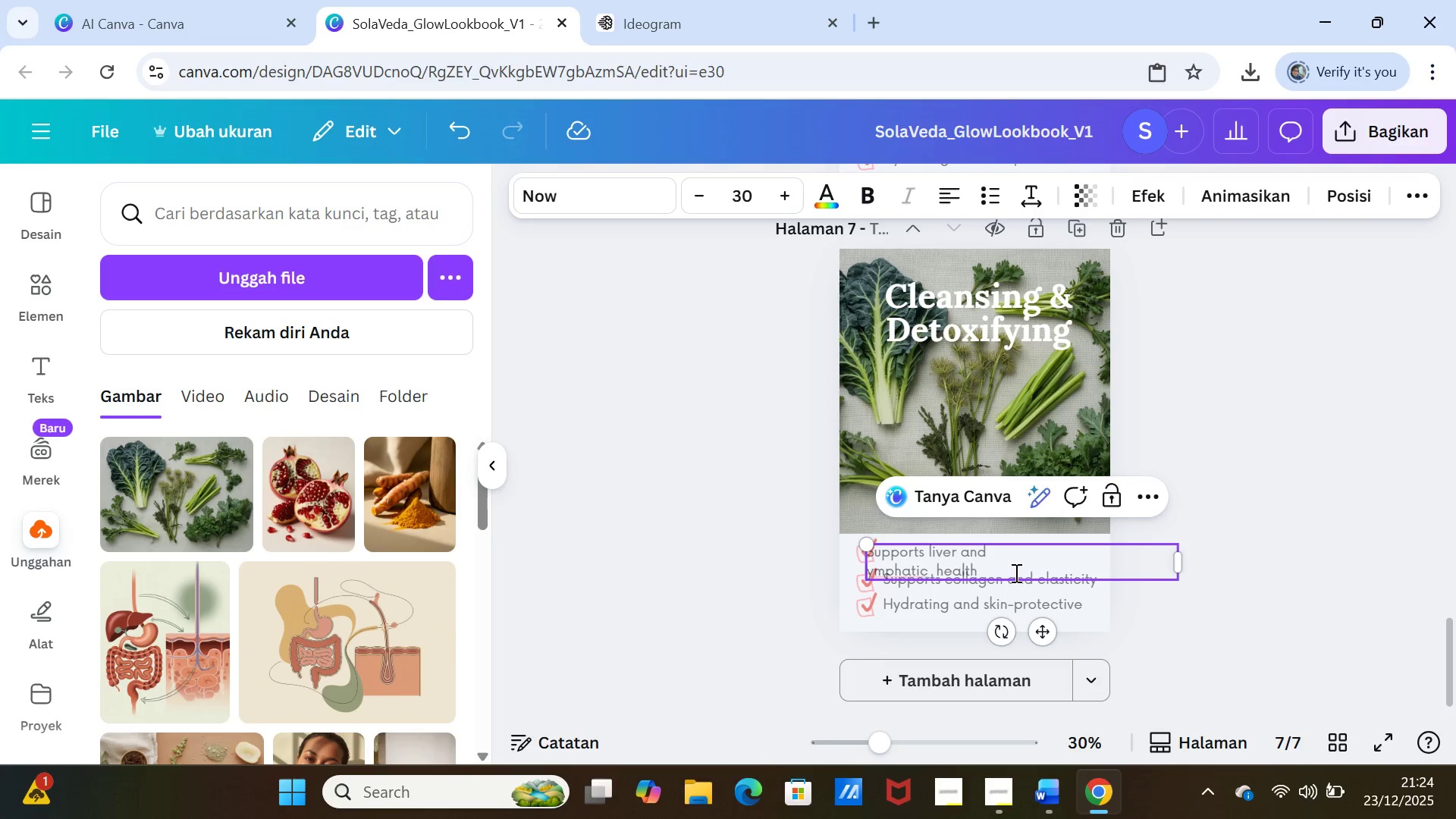 
key(Backspace)
 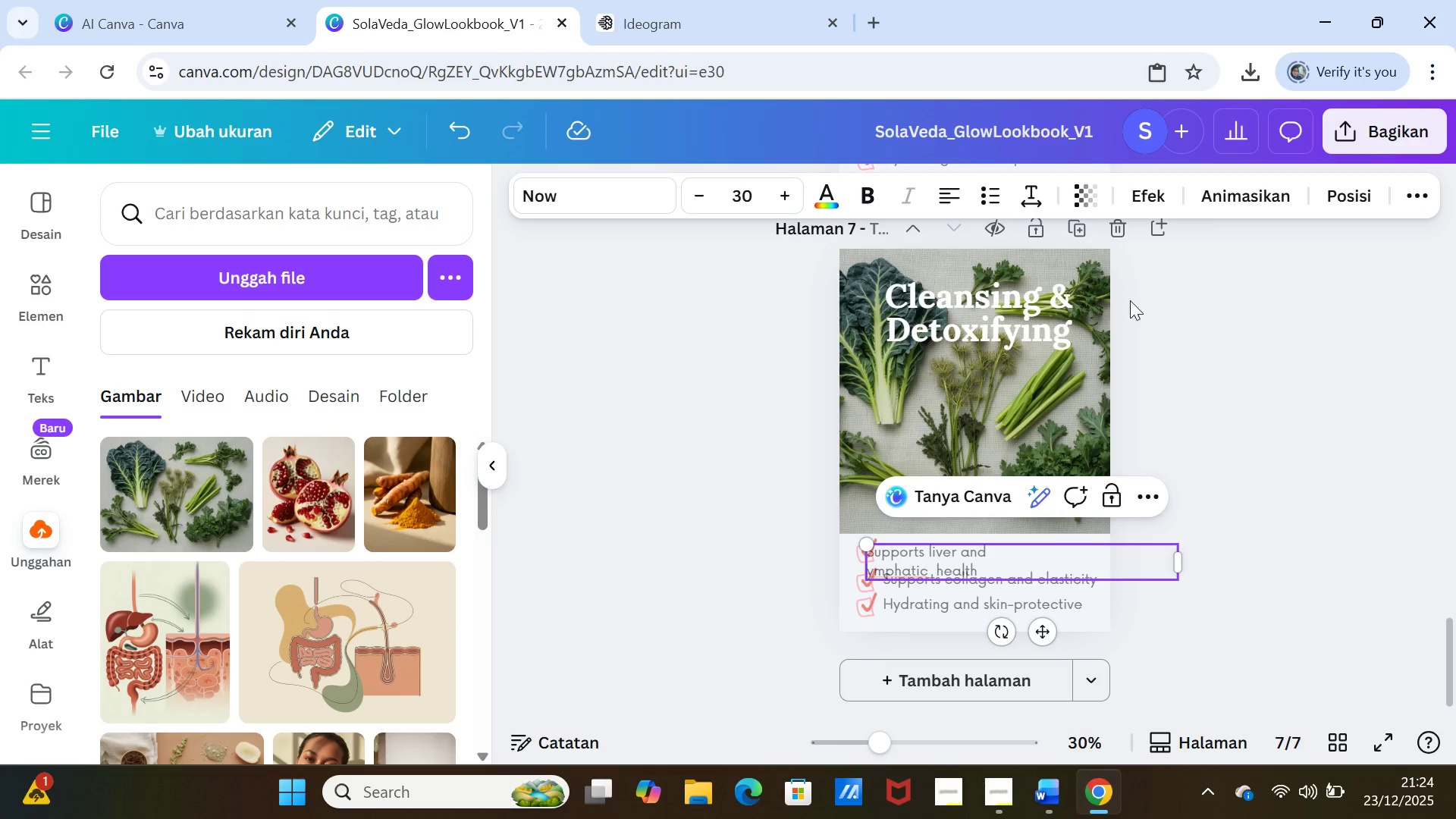 
left_click([951, 203])
 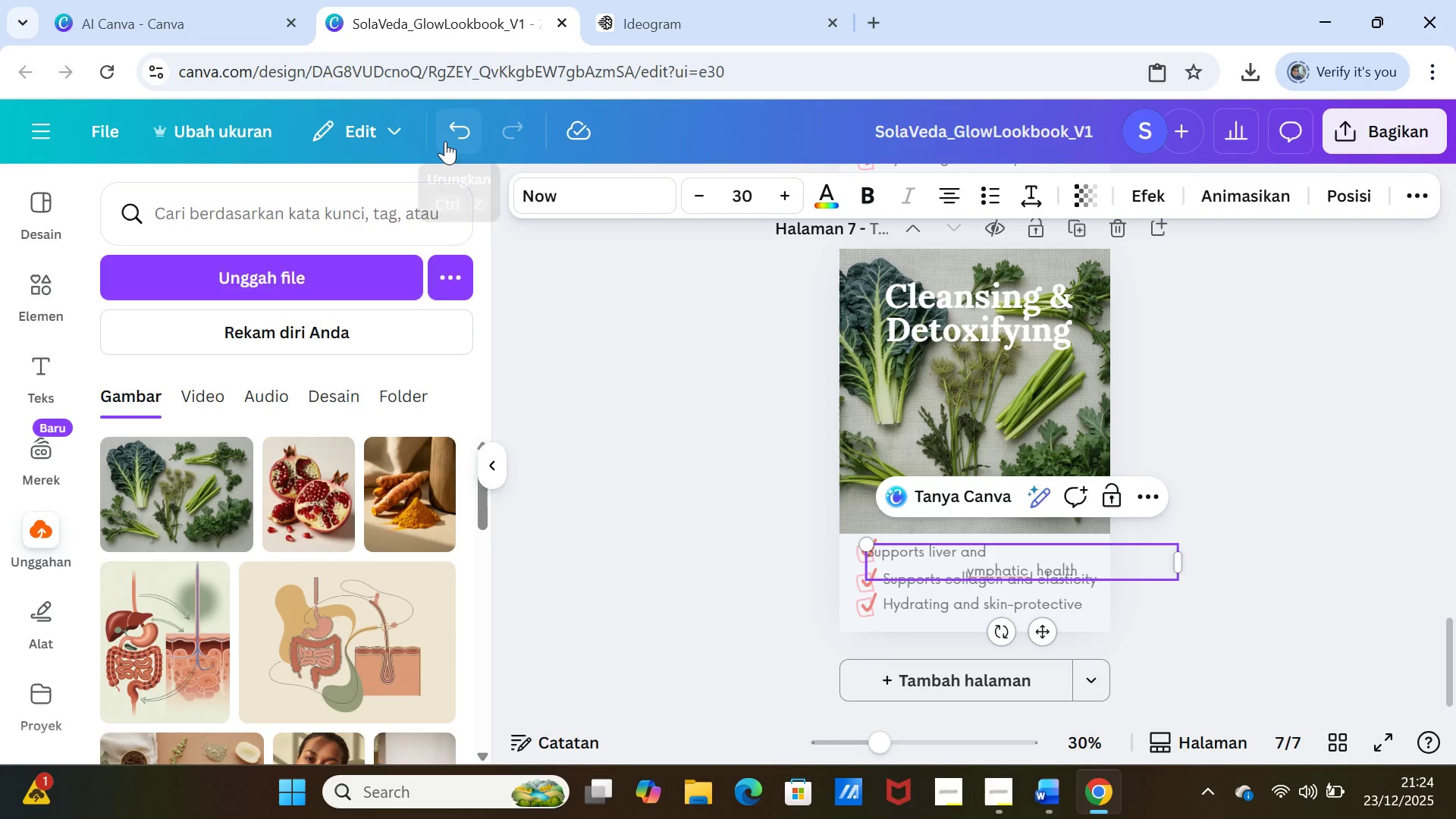 
double_click([455, 130])
 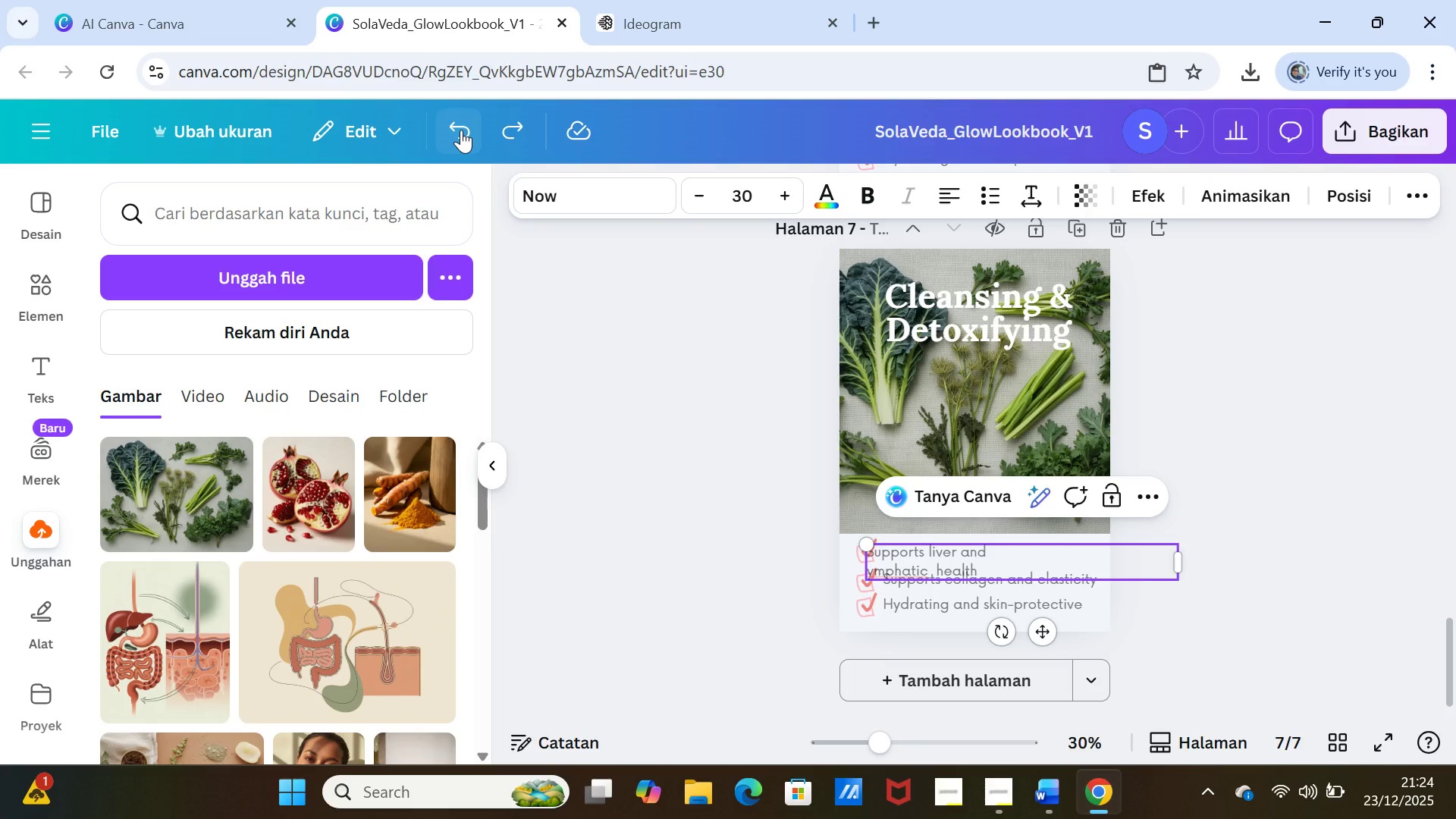 
triple_click([461, 130])
 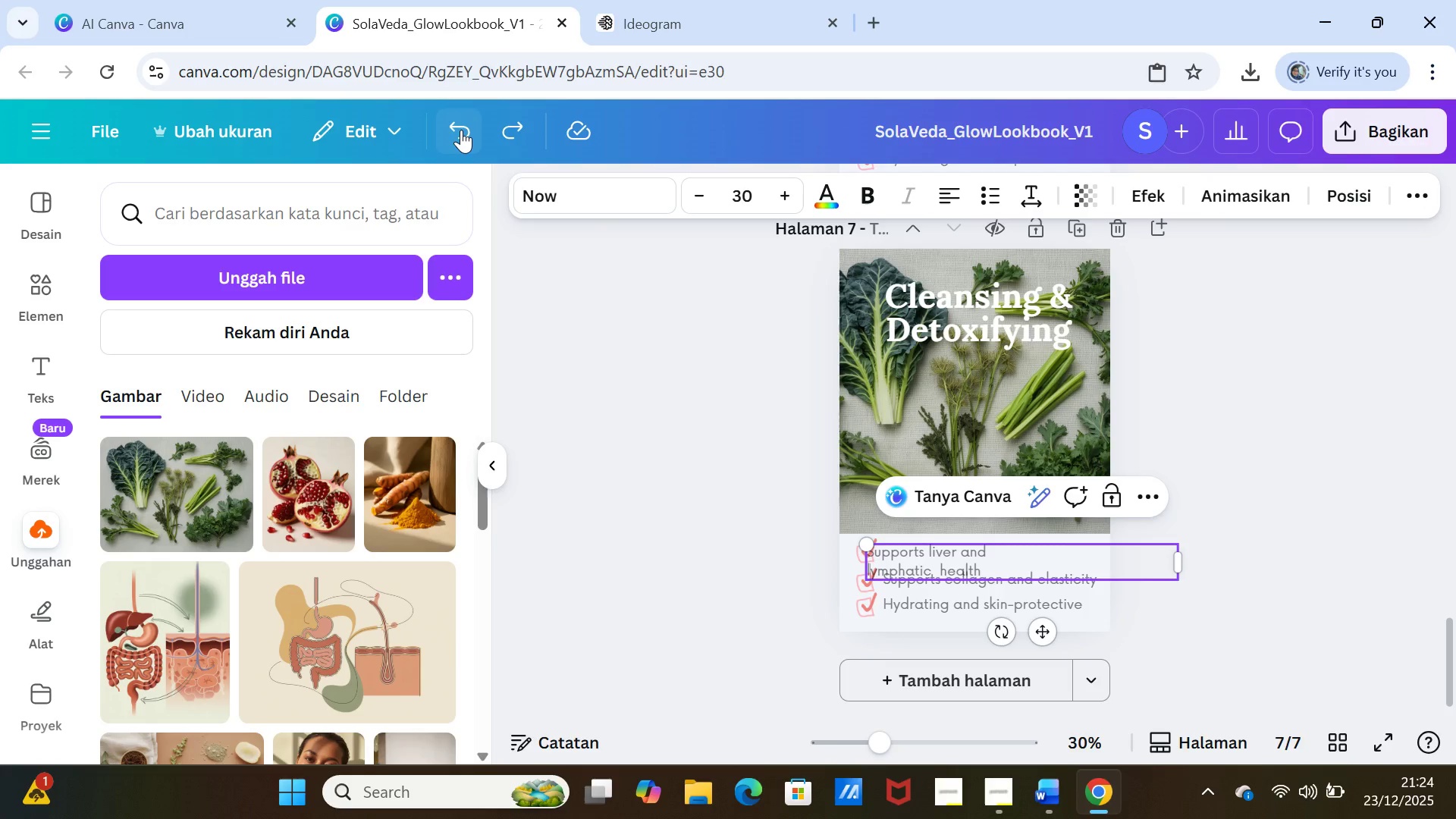 
left_click([461, 130])
 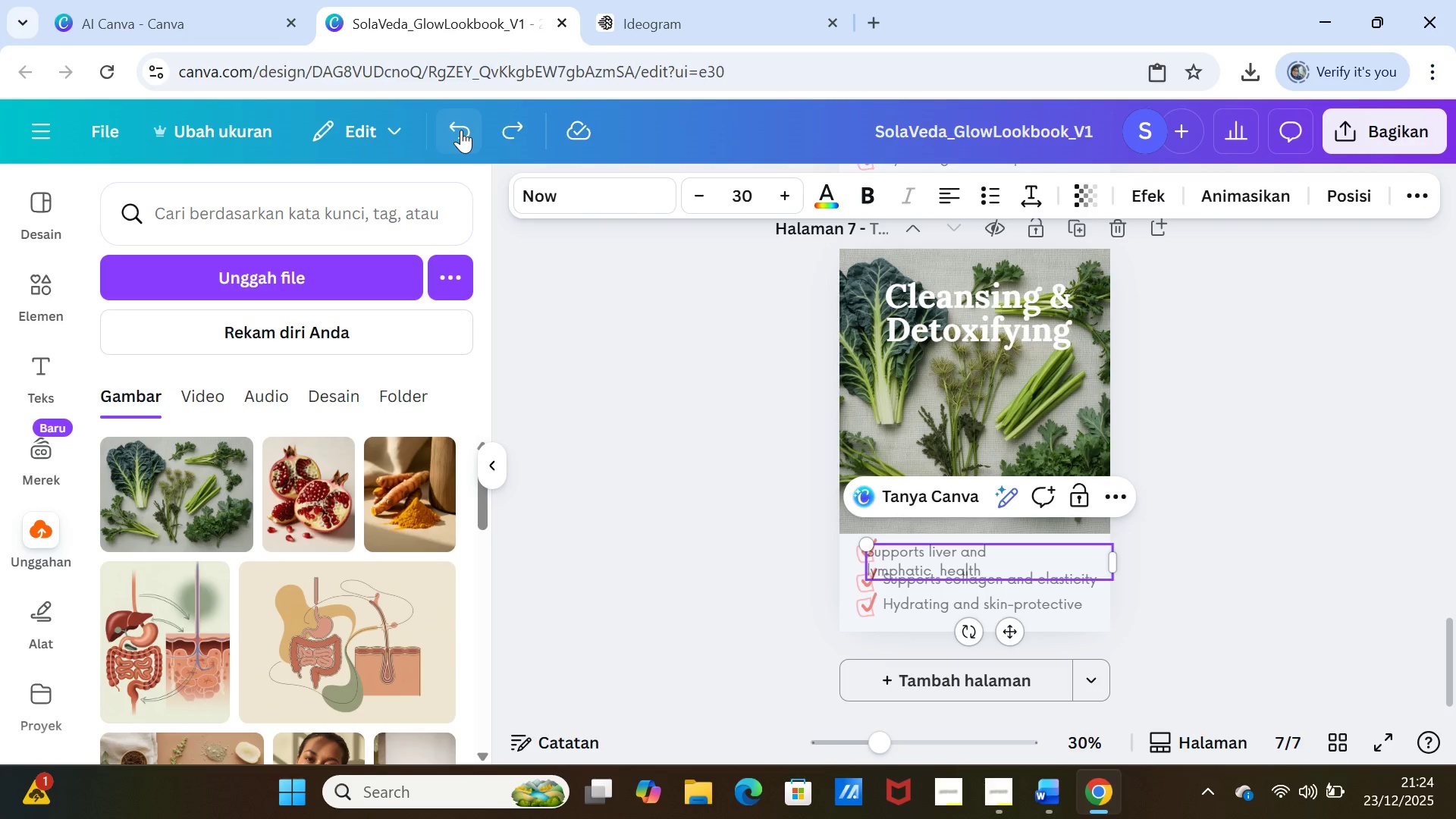 
left_click([461, 130])
 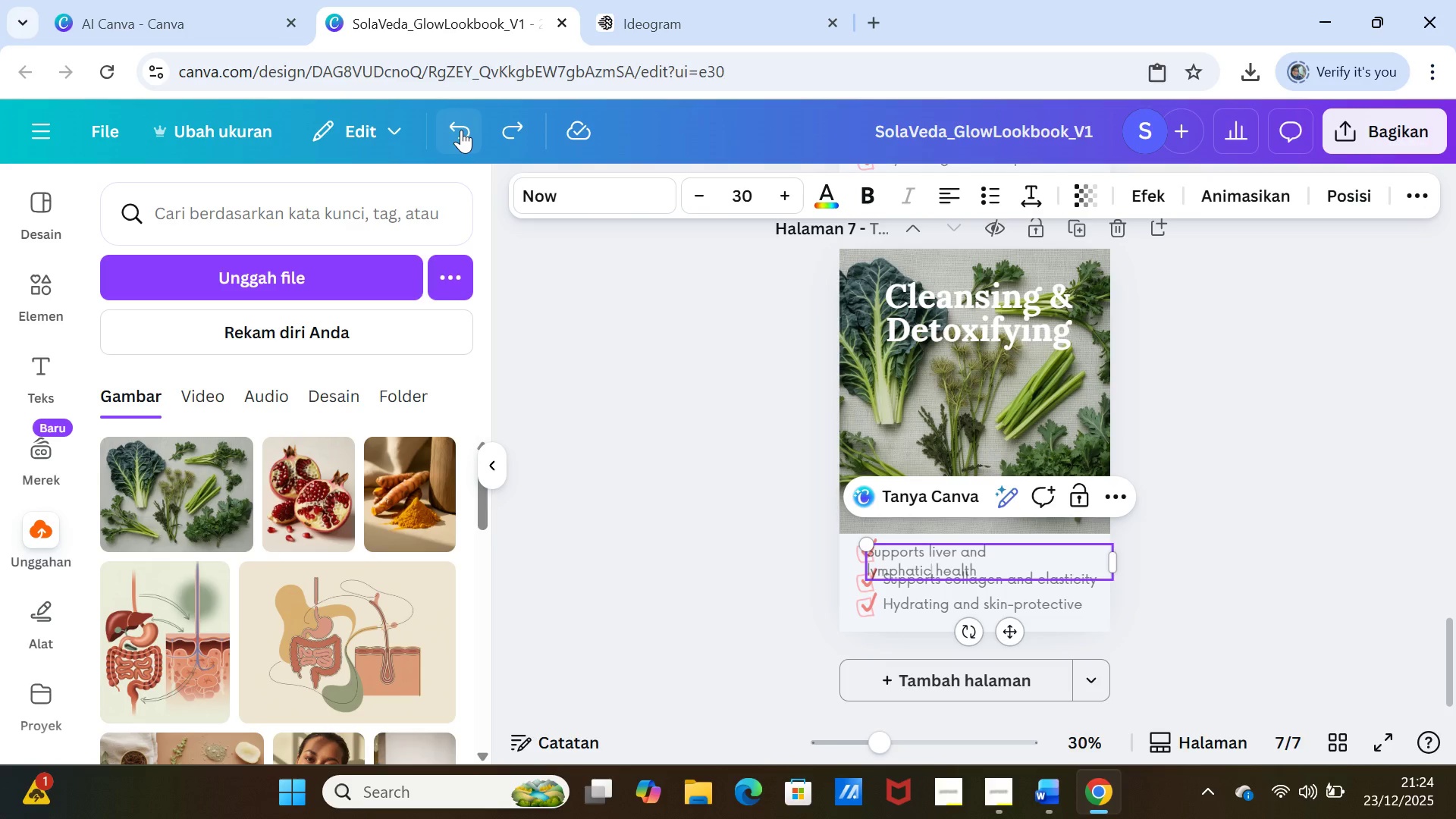 
left_click([461, 130])
 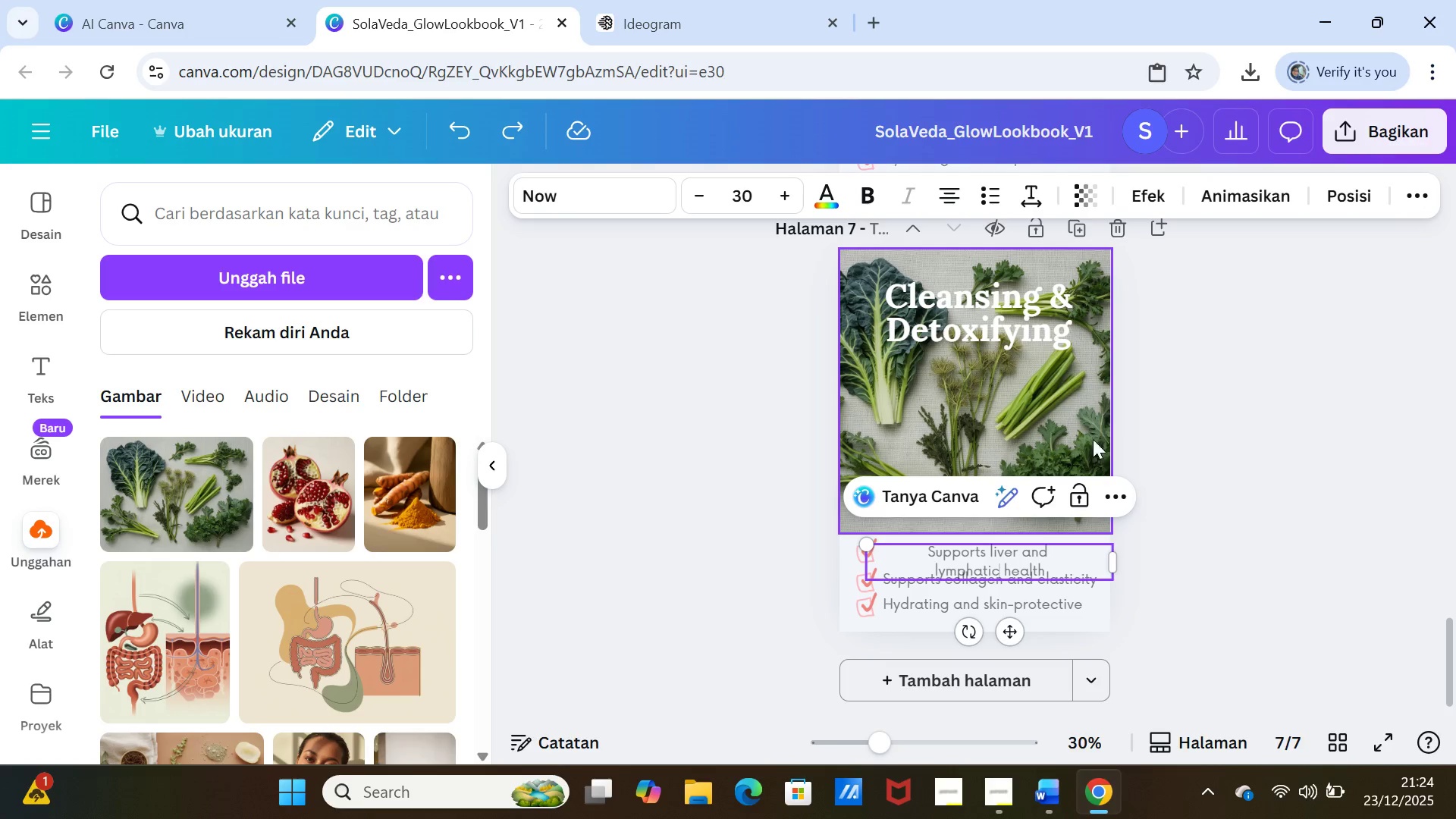 
left_click([1342, 517])
 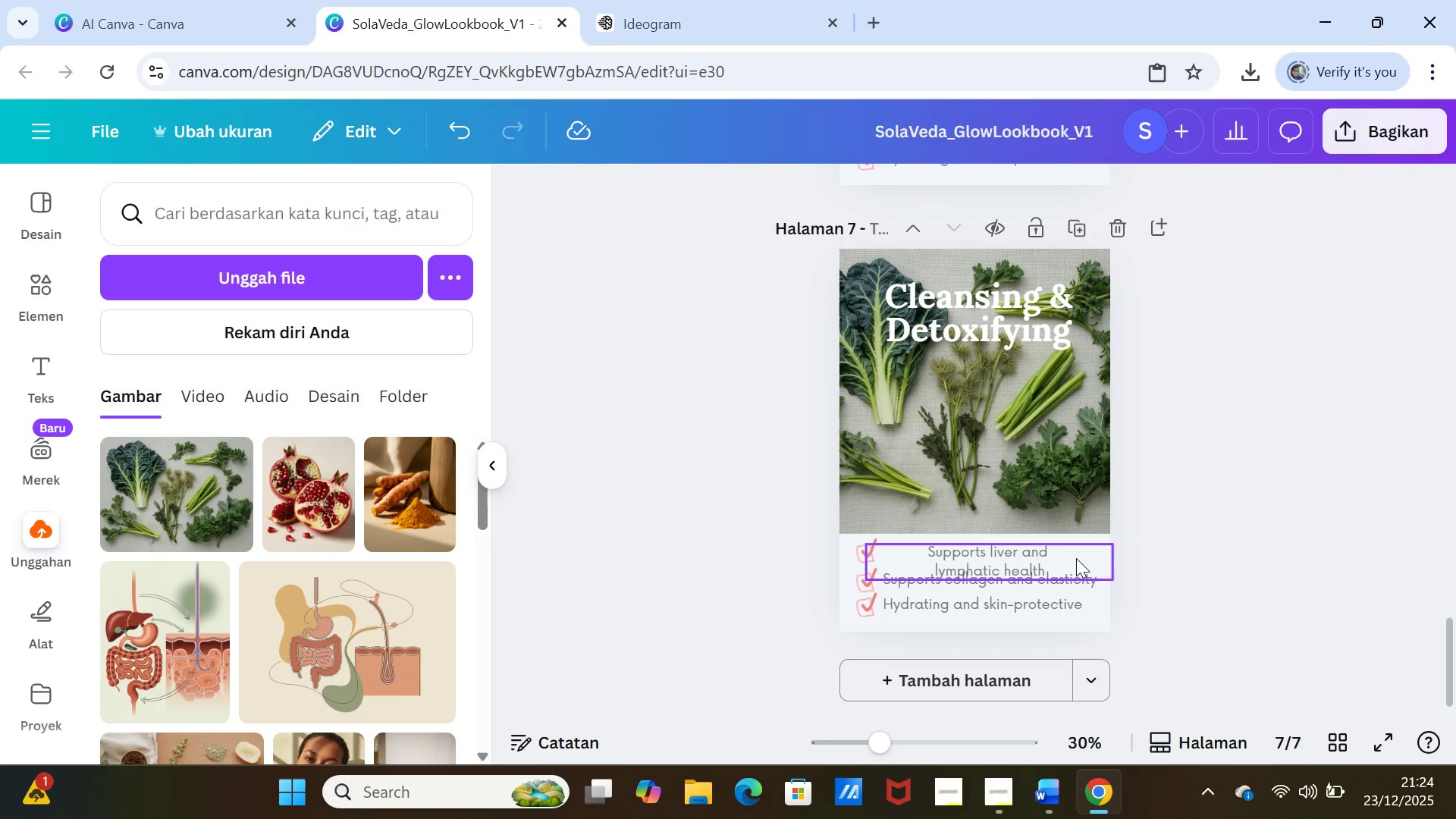 
left_click([1075, 558])
 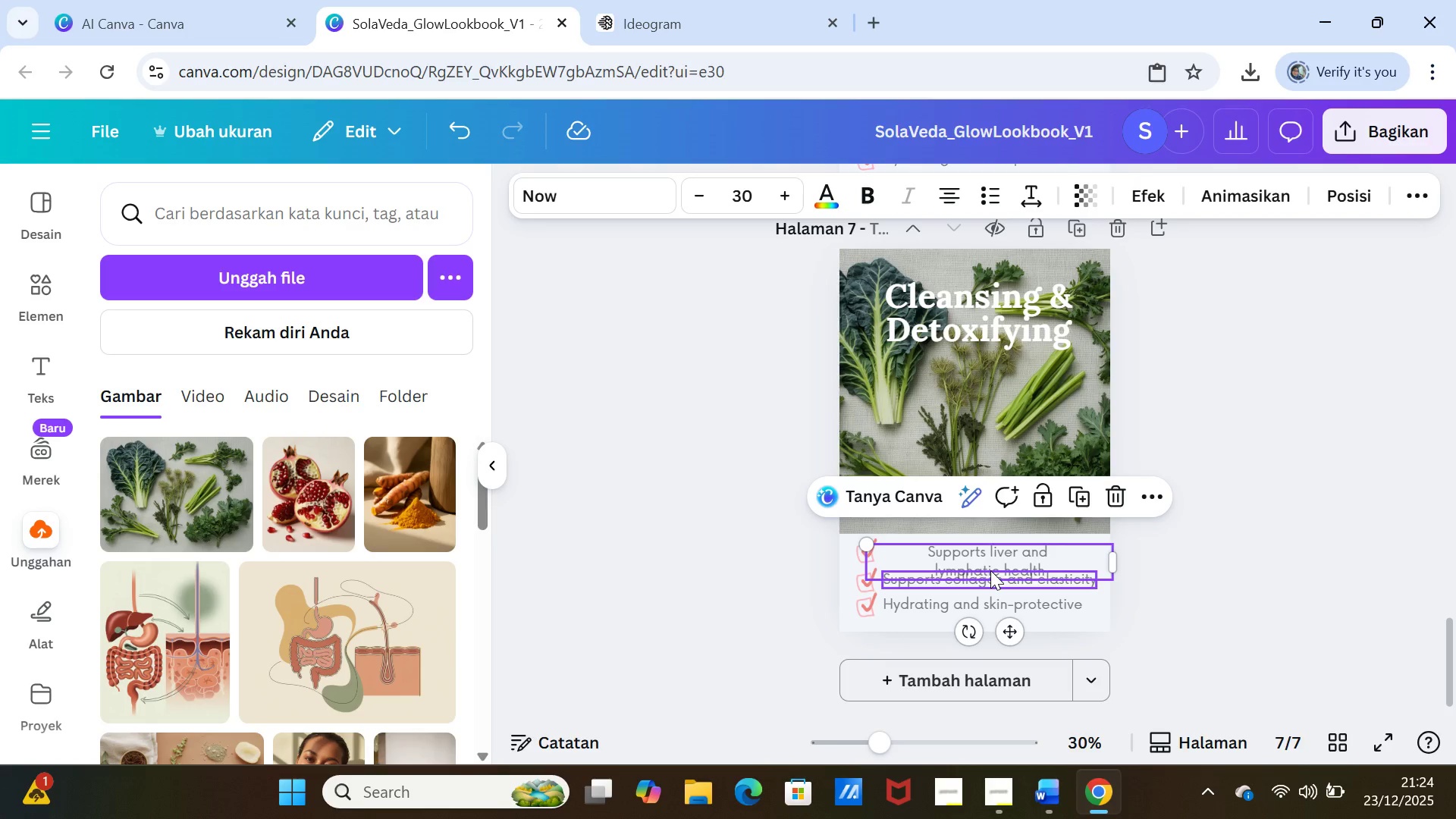 
left_click([1005, 560])
 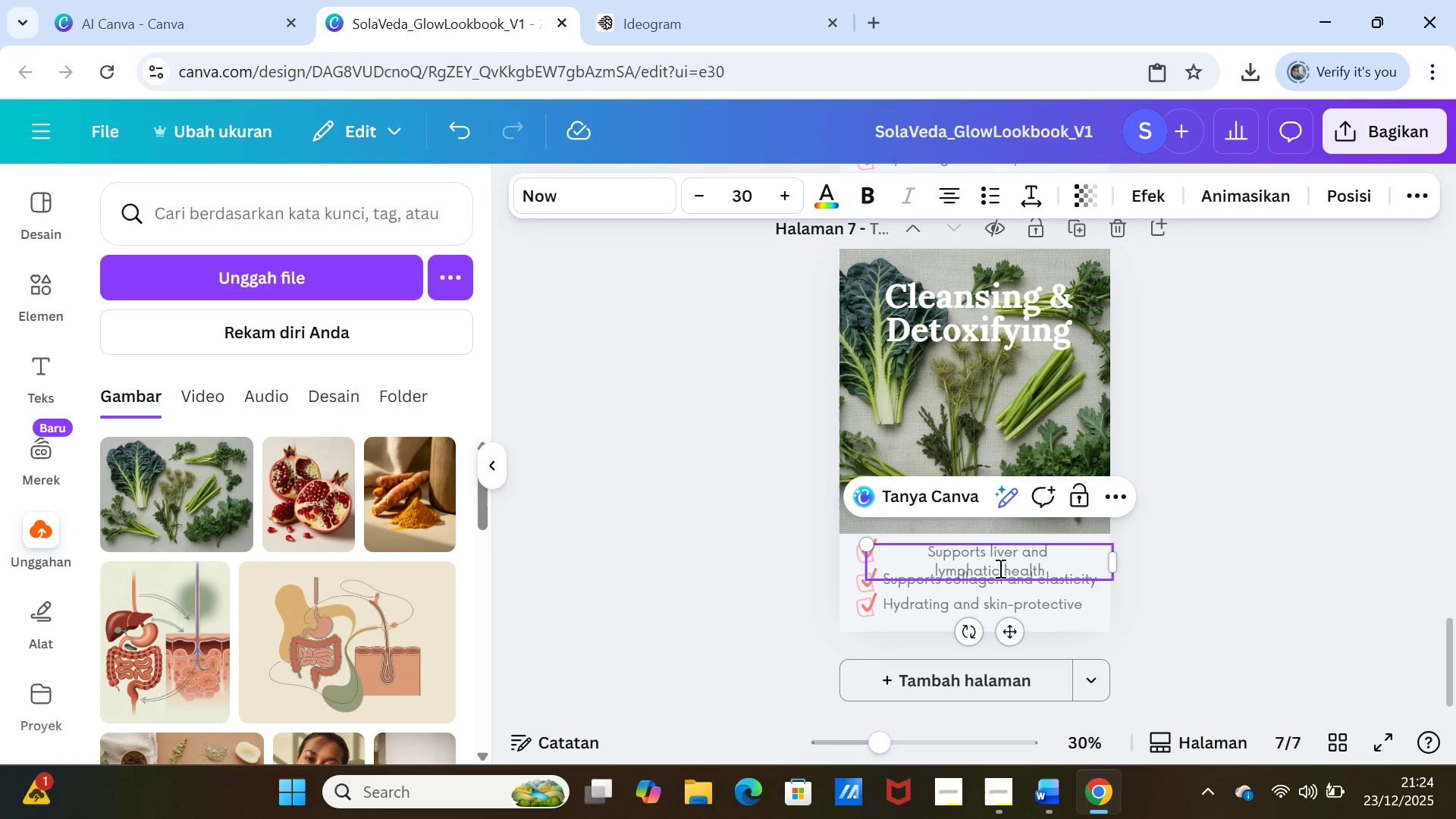 
left_click_drag(start_coordinate=[999, 568], to_coordinate=[934, 566])
 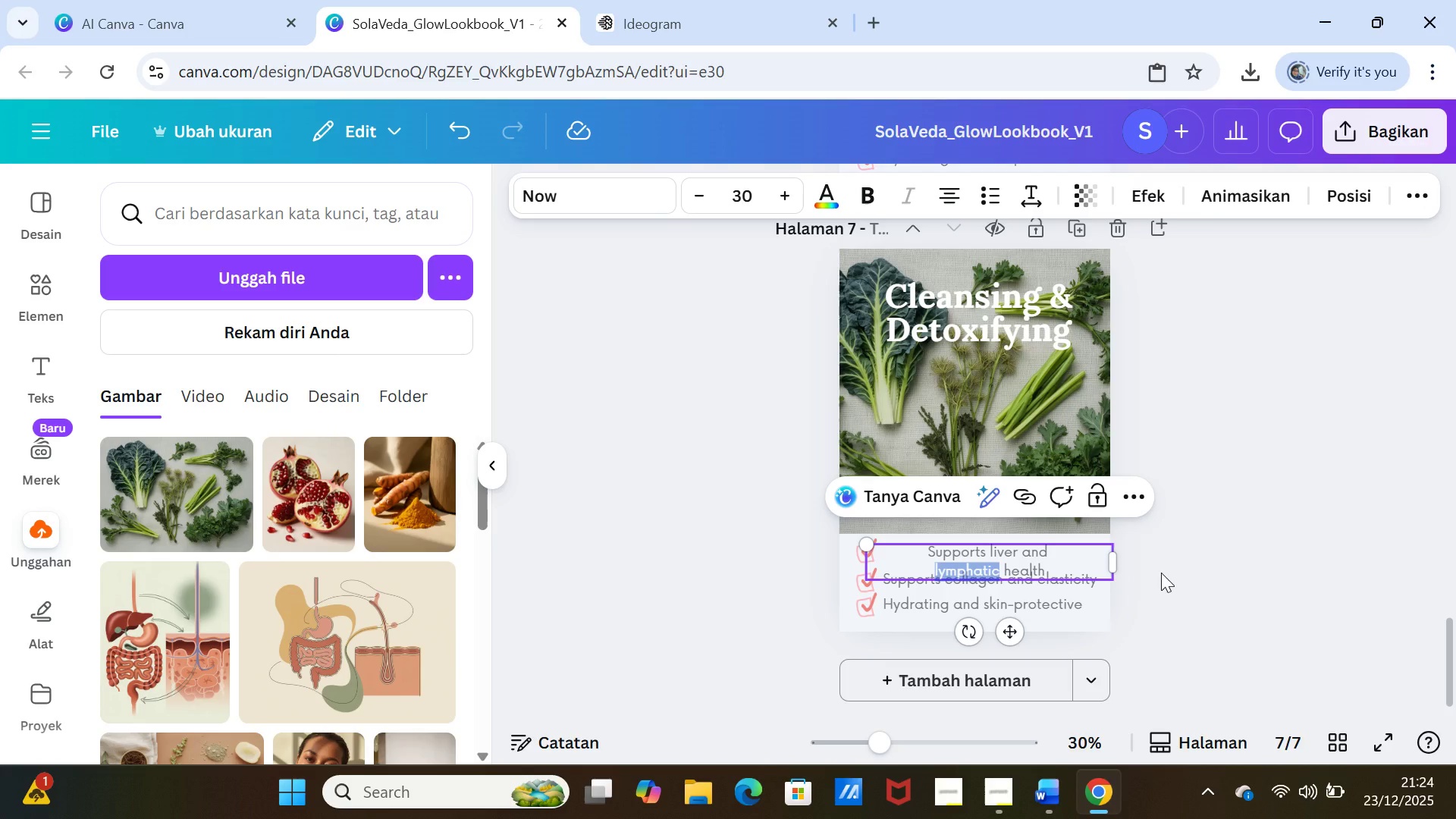 
key(Control+X)
 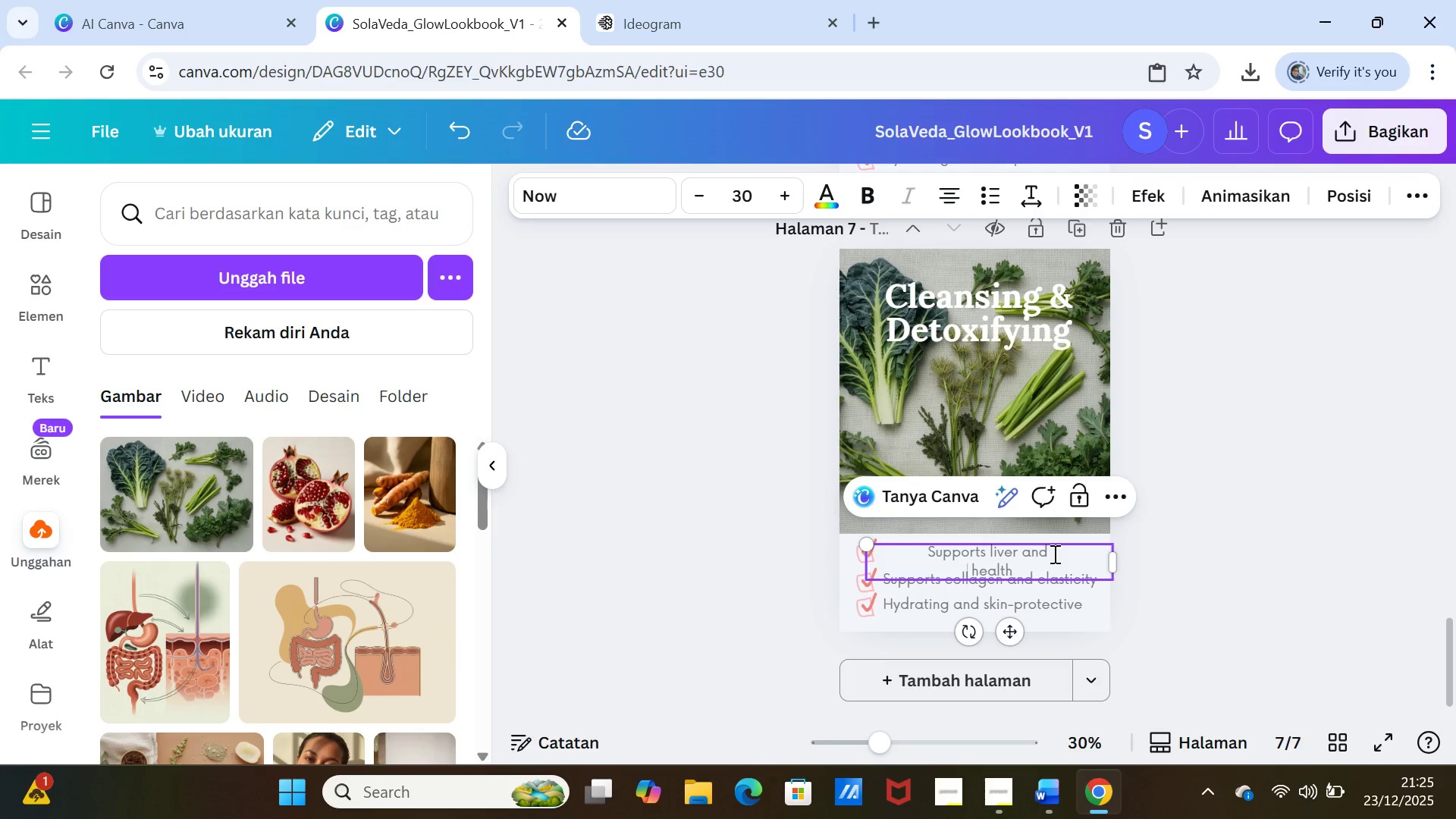 
left_click([1053, 554])
 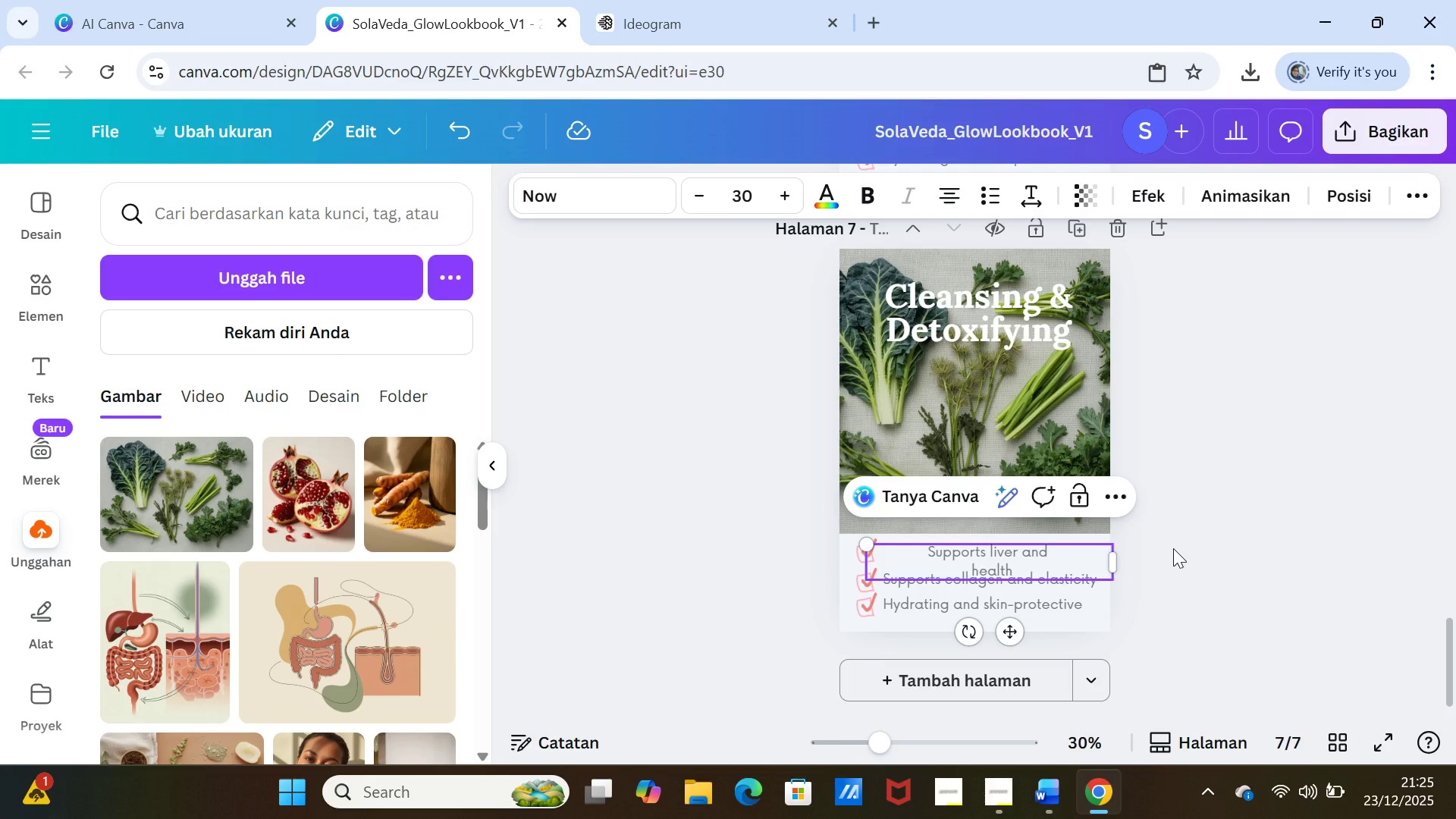 
key(Control+V)
 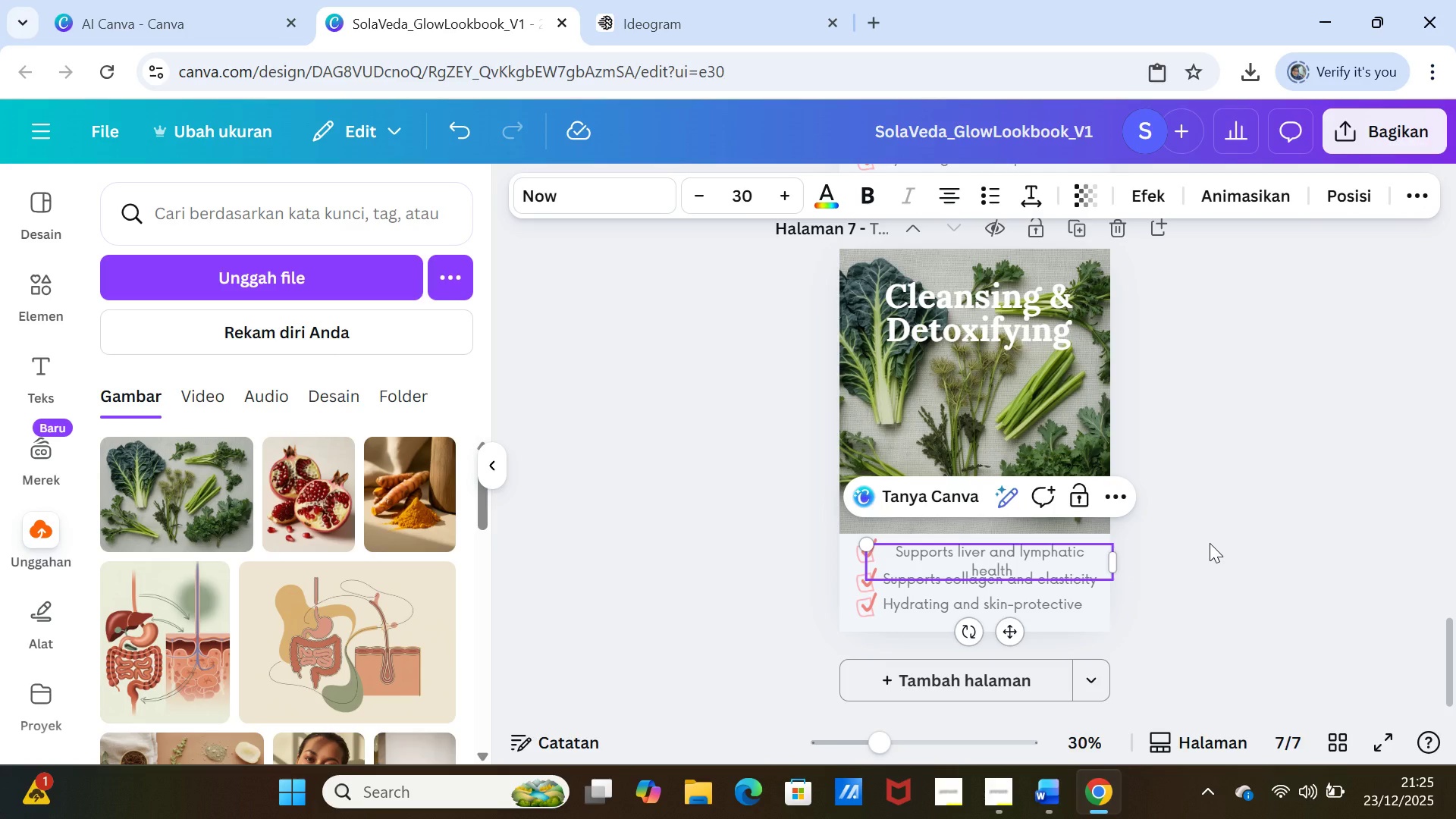 
left_click([1210, 543])
 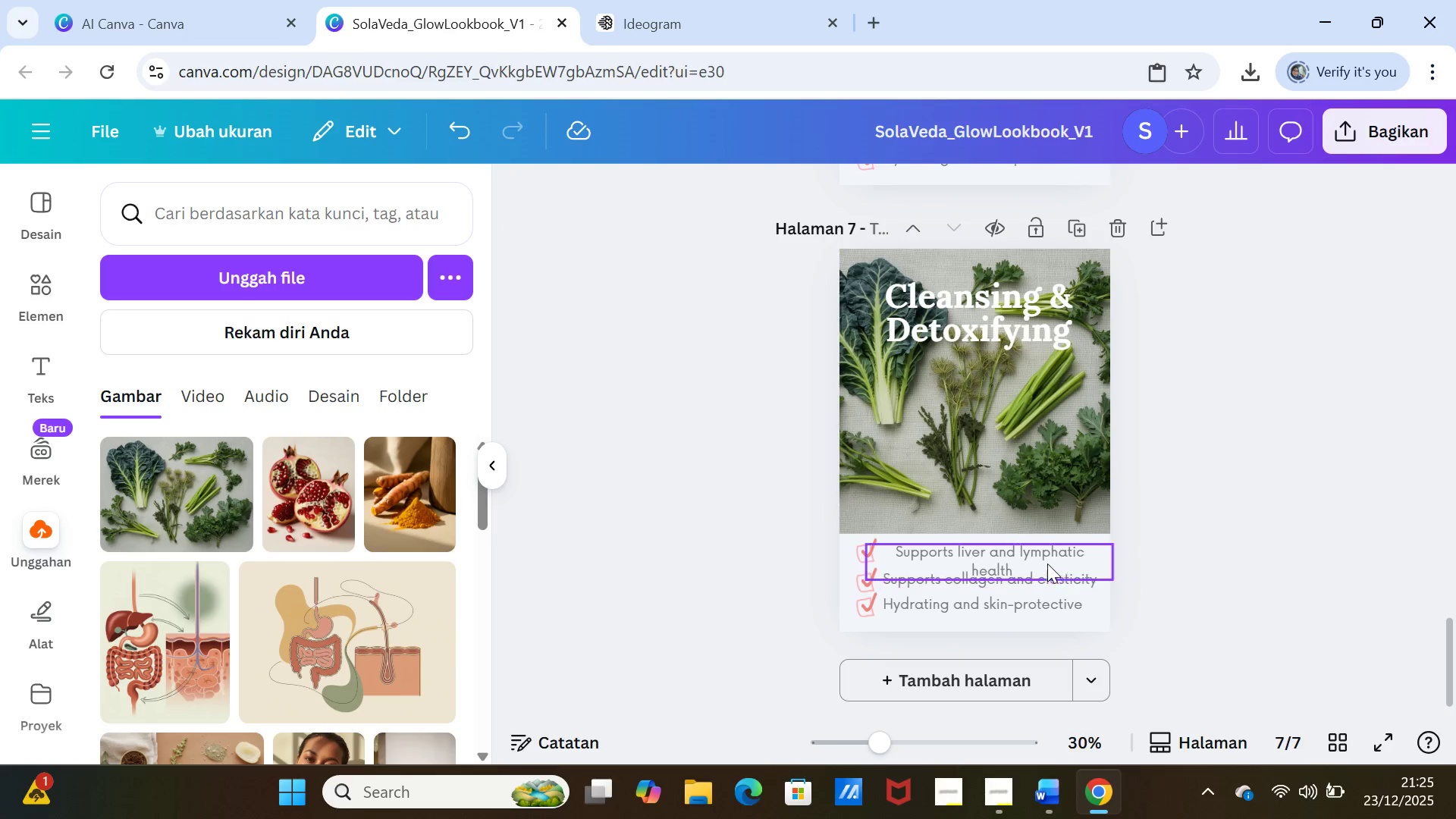 
left_click([1045, 553])
 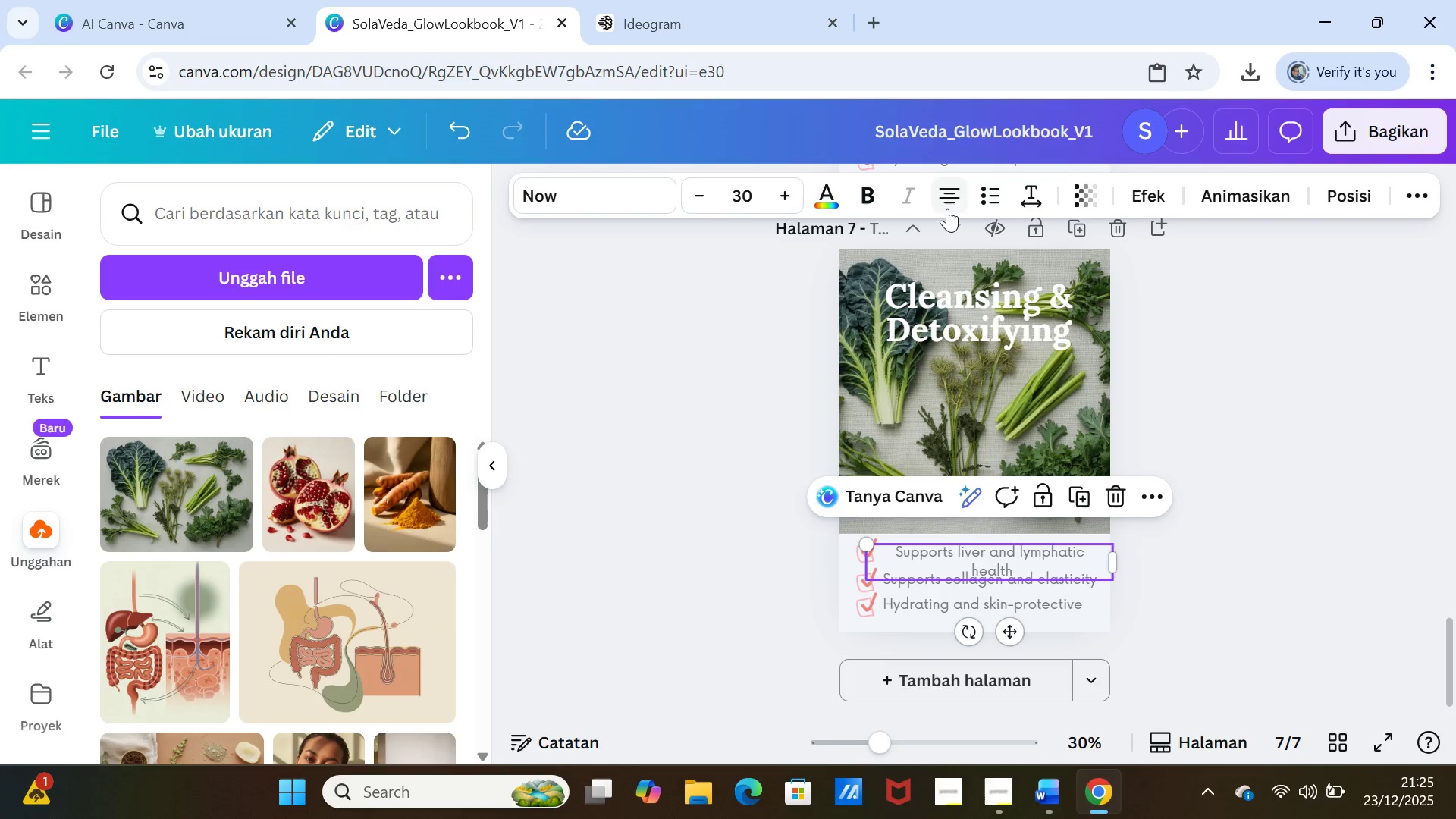 
left_click([951, 193])
 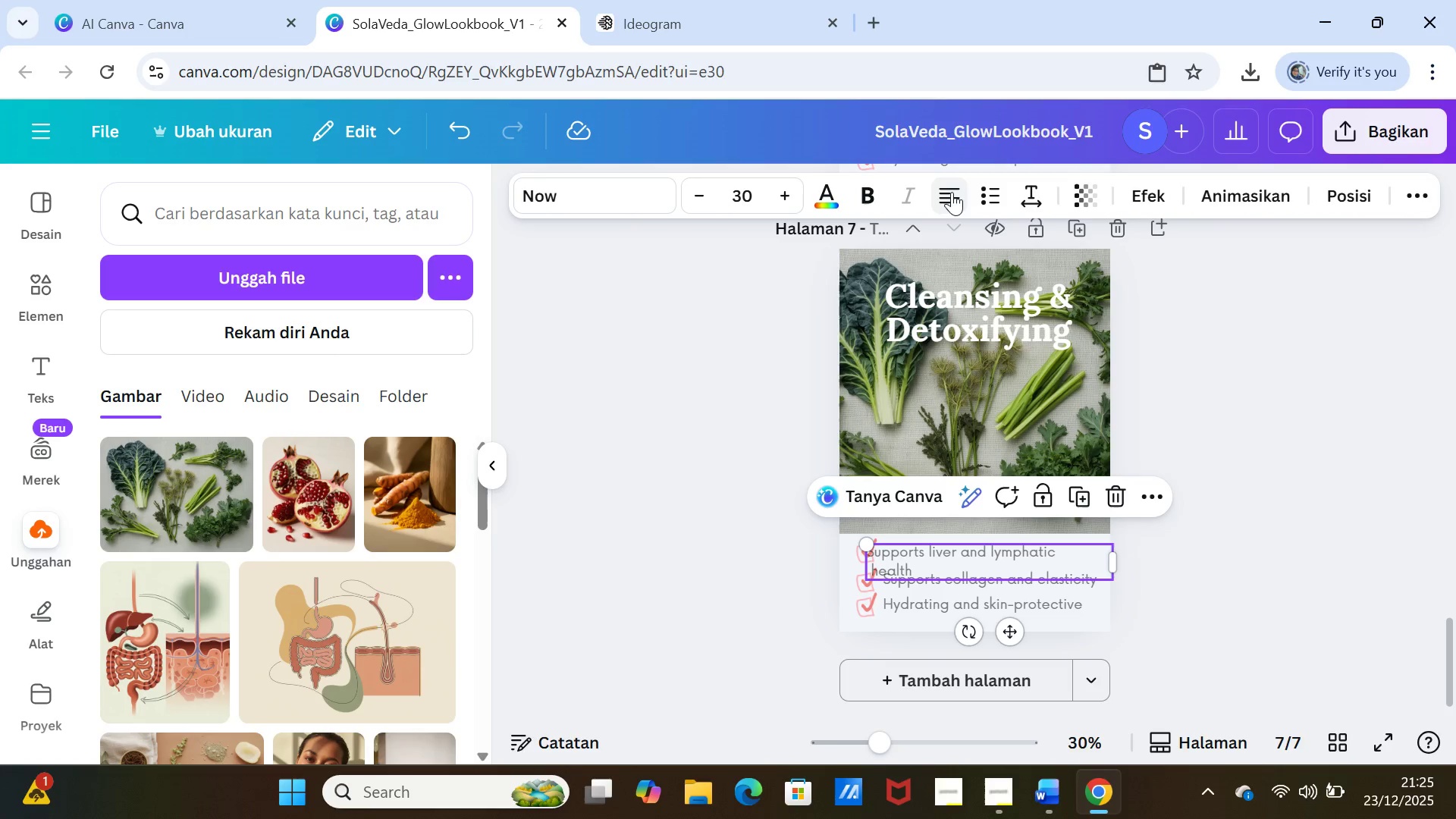 
left_click([952, 192])
 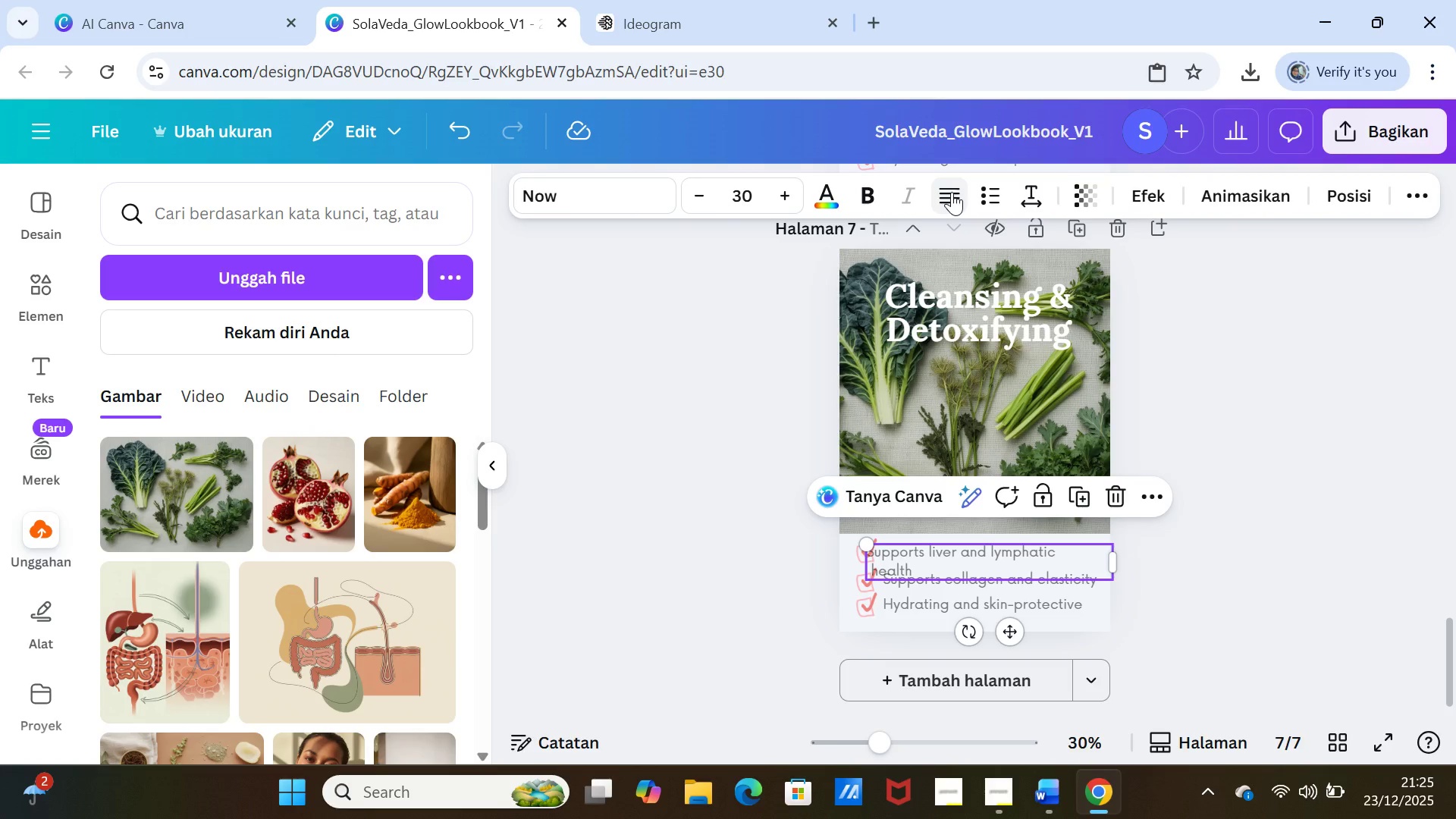 
left_click([952, 192])
 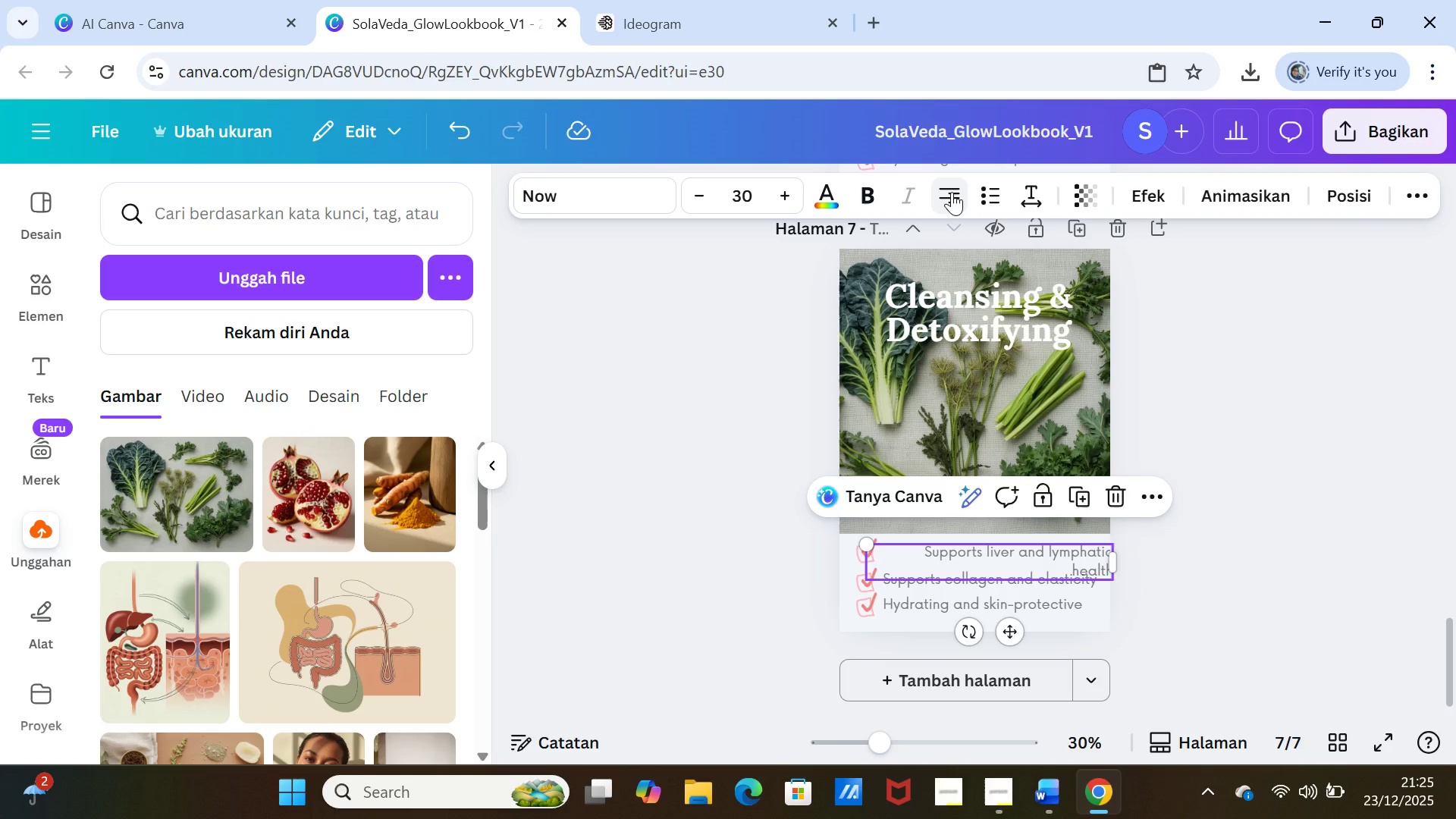 
left_click([952, 192])
 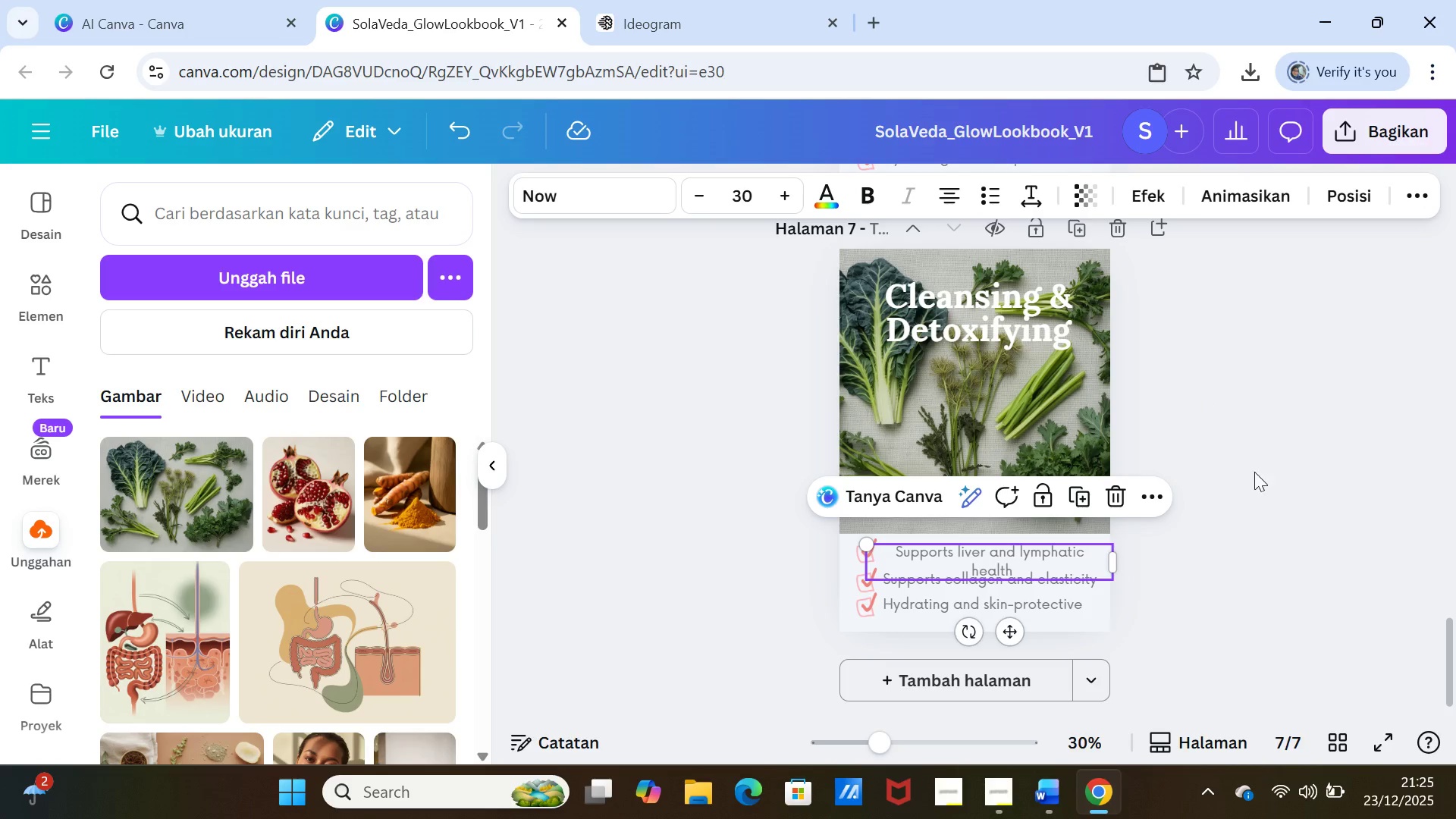 
left_click([1266, 497])
 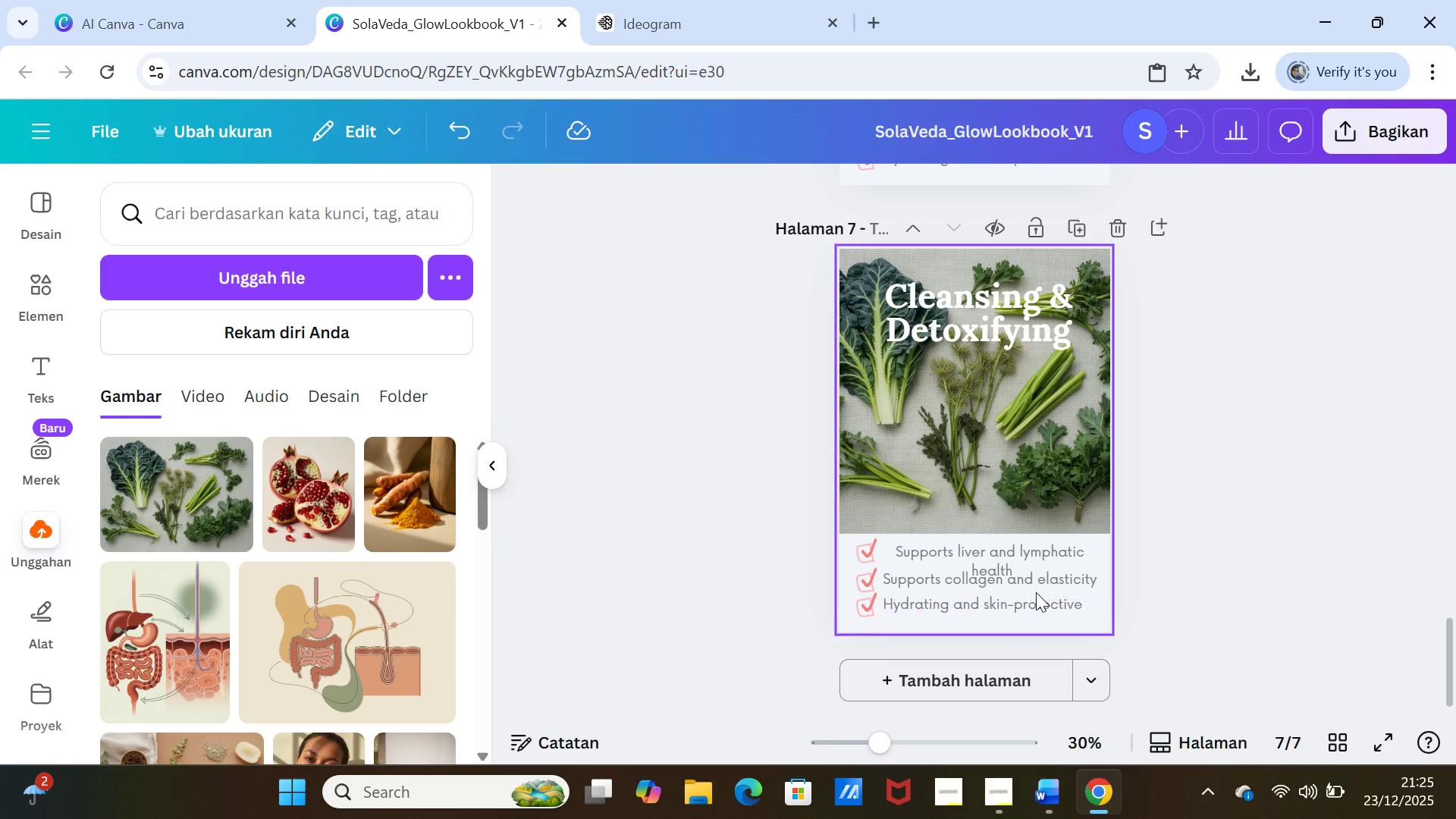 
left_click([1028, 563])
 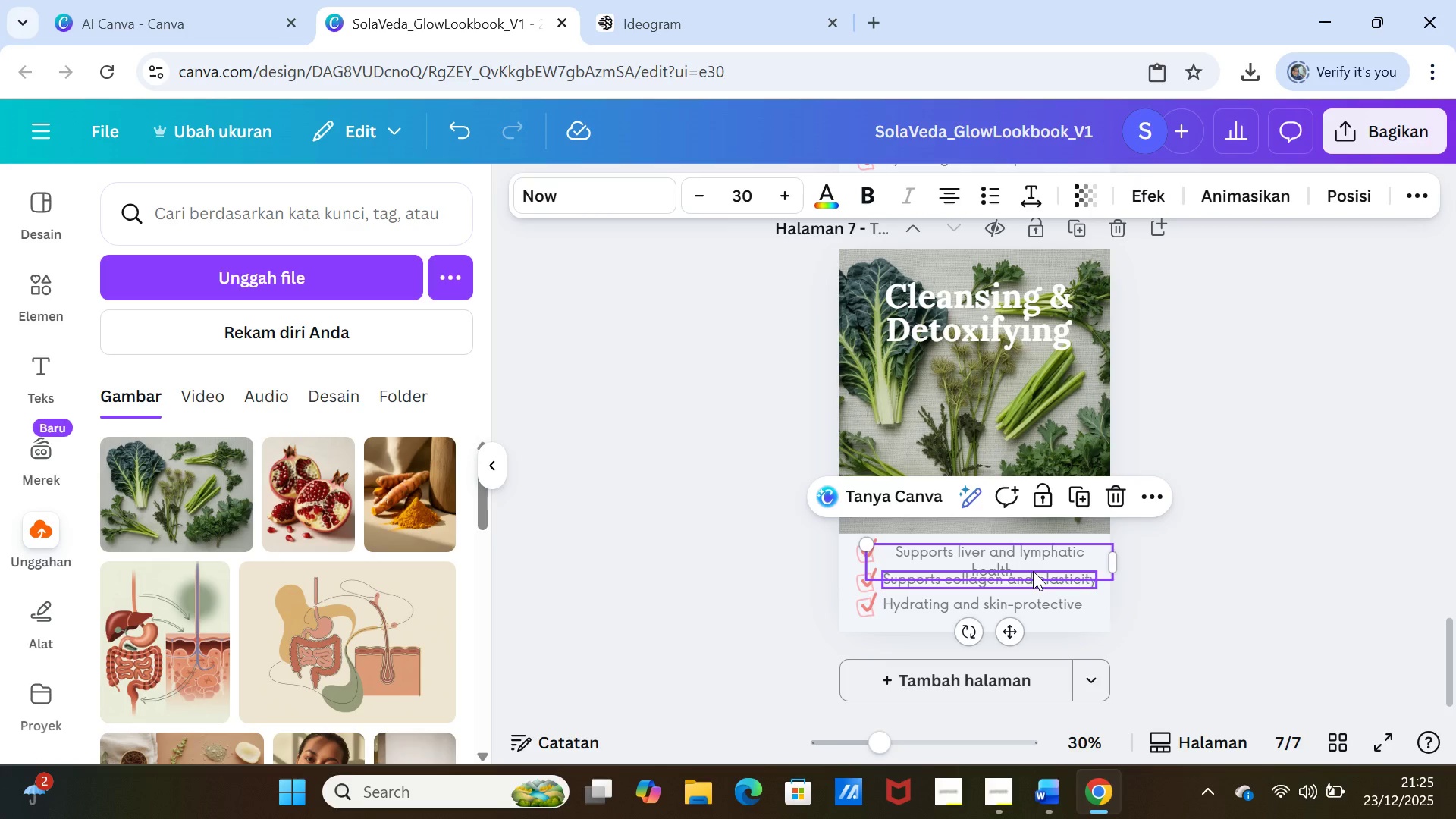 
left_click([1355, 548])
 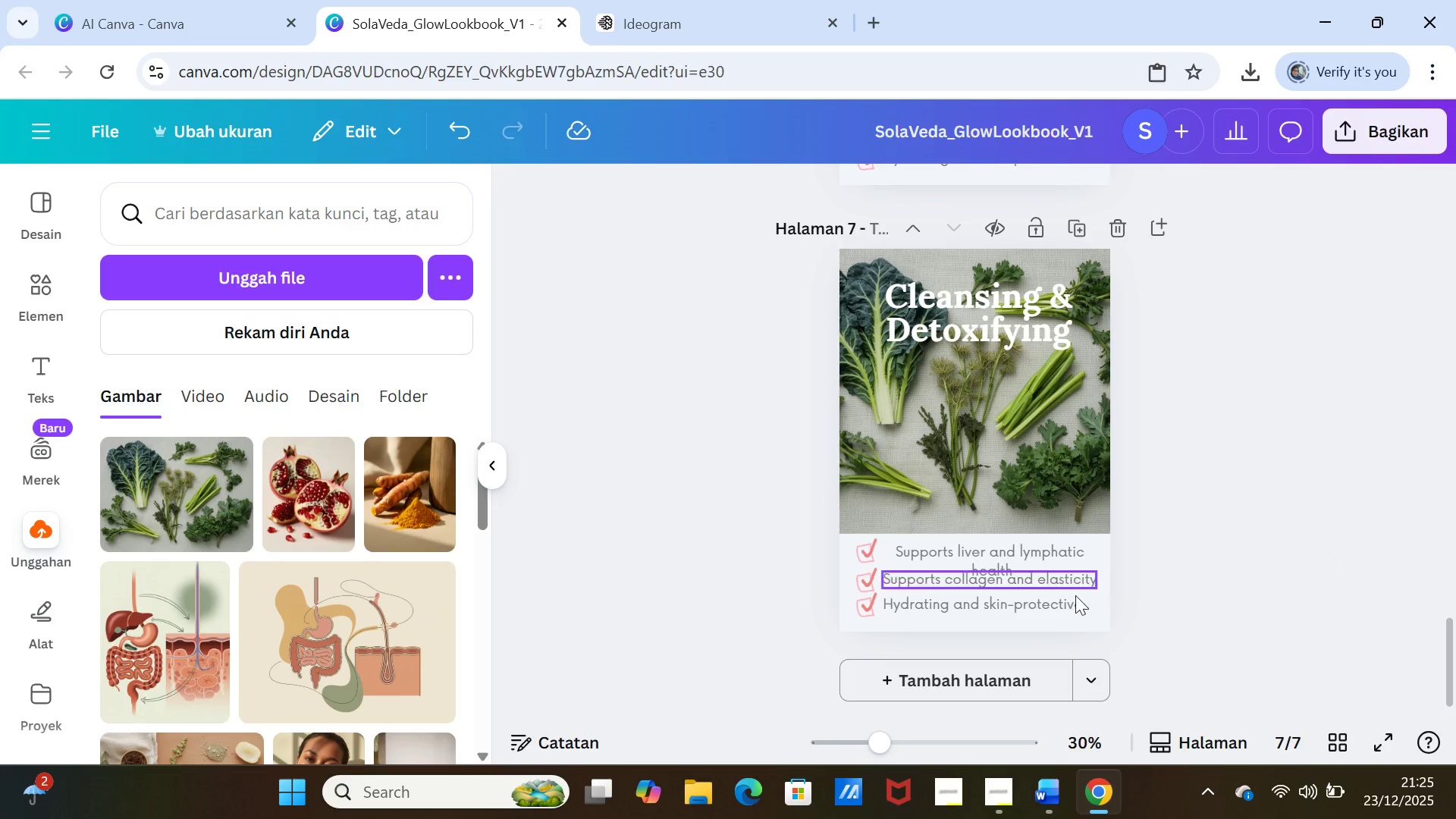 
left_click_drag(start_coordinate=[1063, 609], to_coordinate=[1062, 614])
 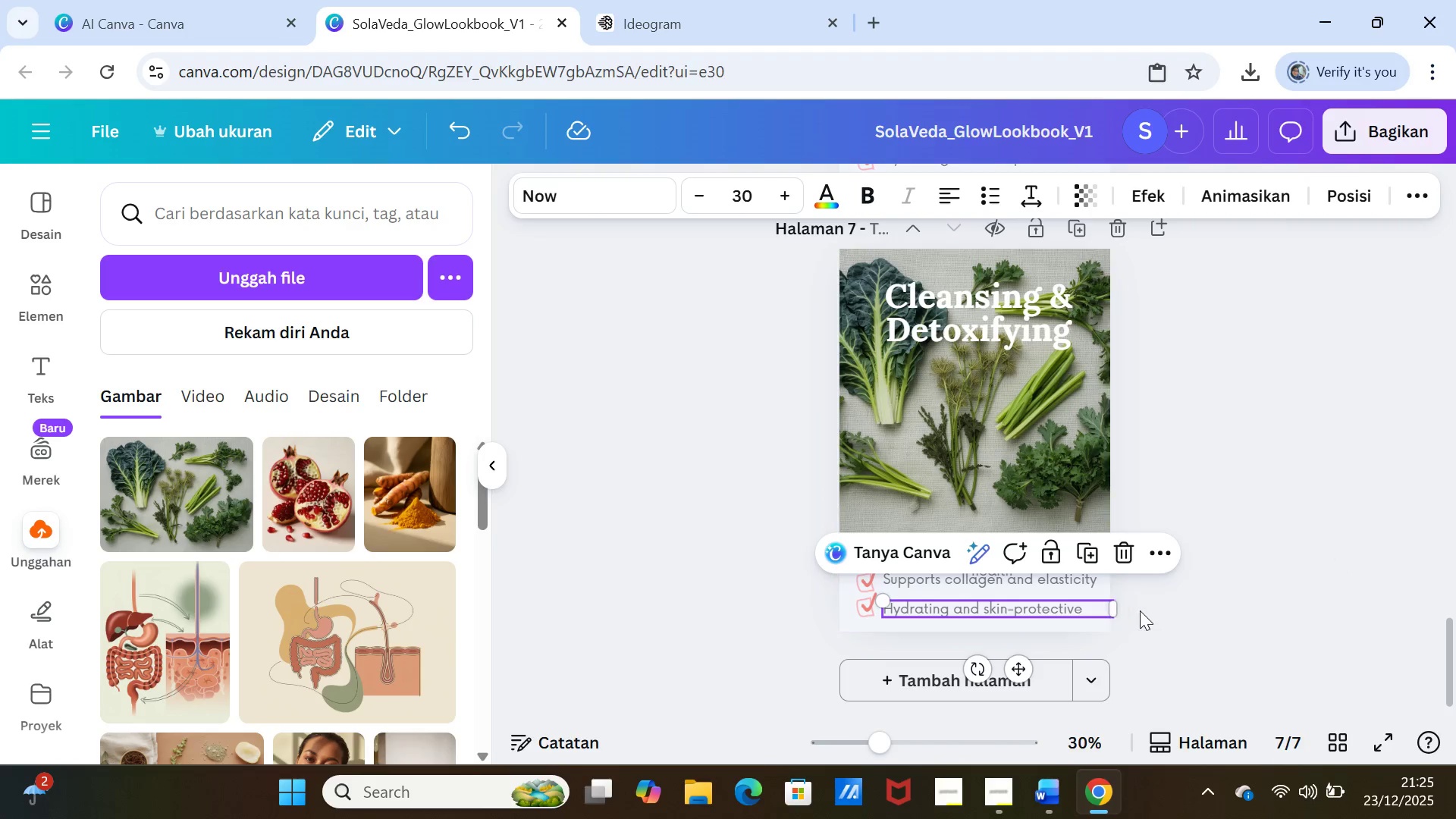 
left_click([1140, 610])
 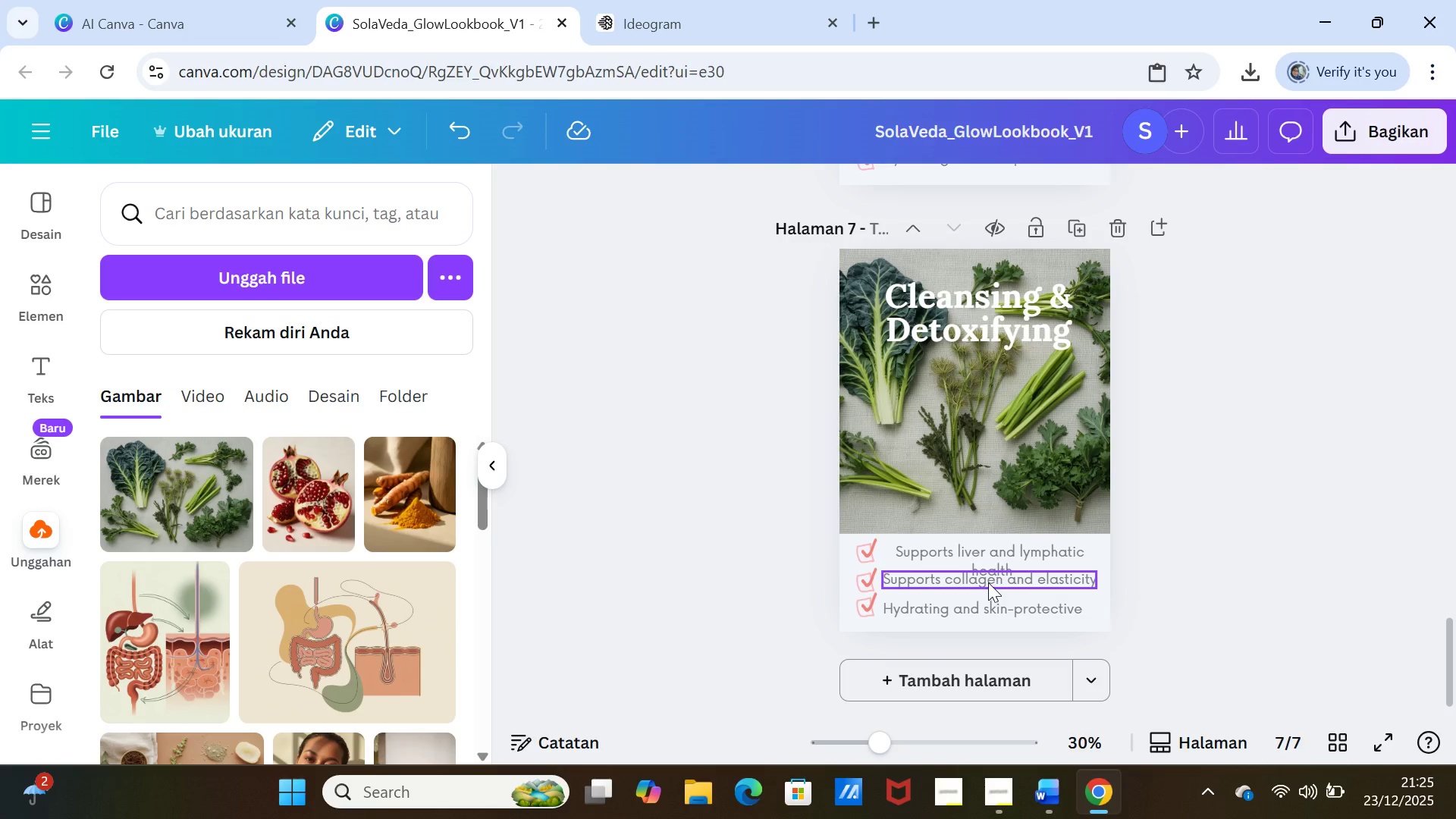 
left_click_drag(start_coordinate=[988, 582], to_coordinate=[989, 588])
 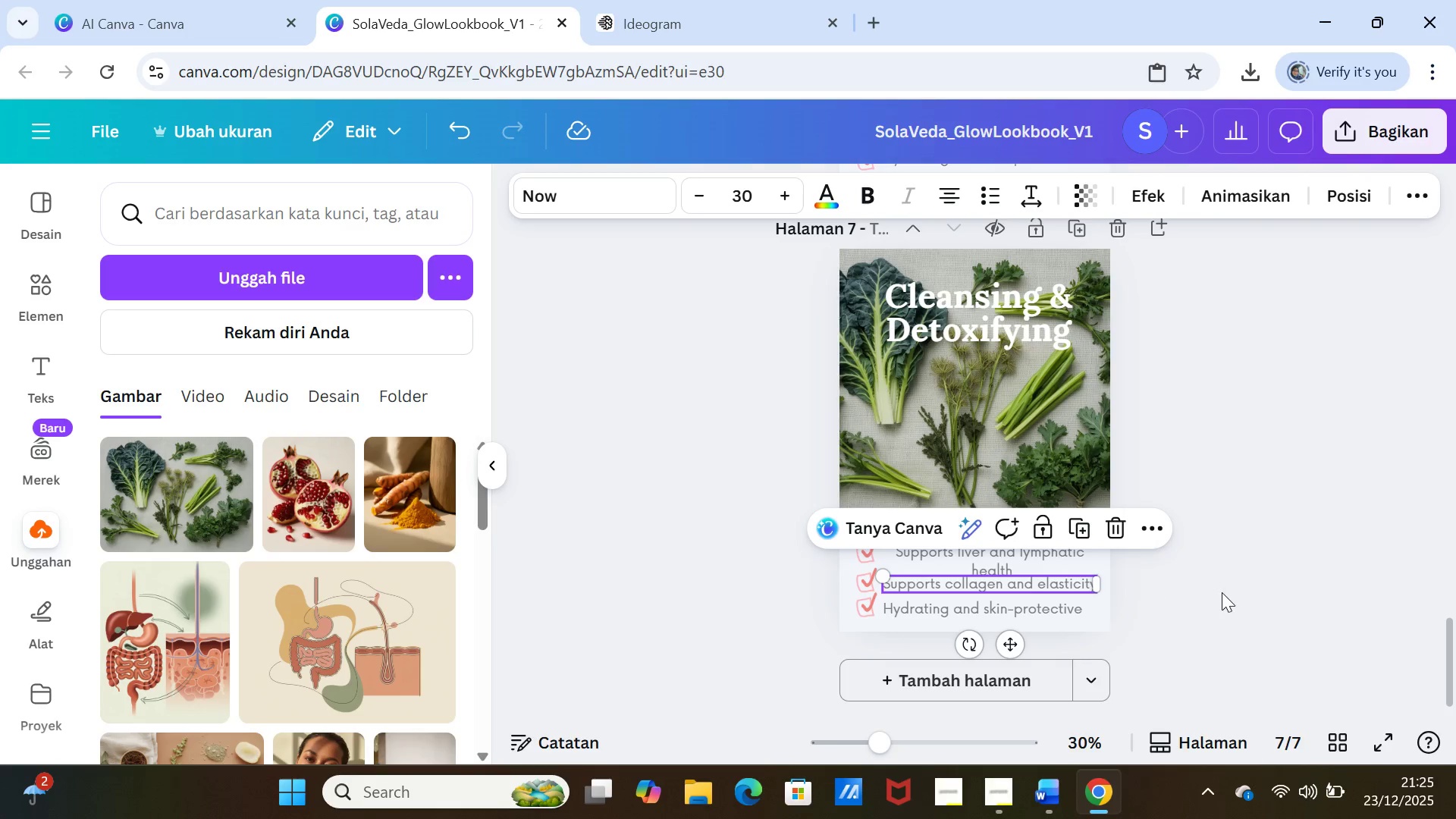 
left_click([1222, 592])
 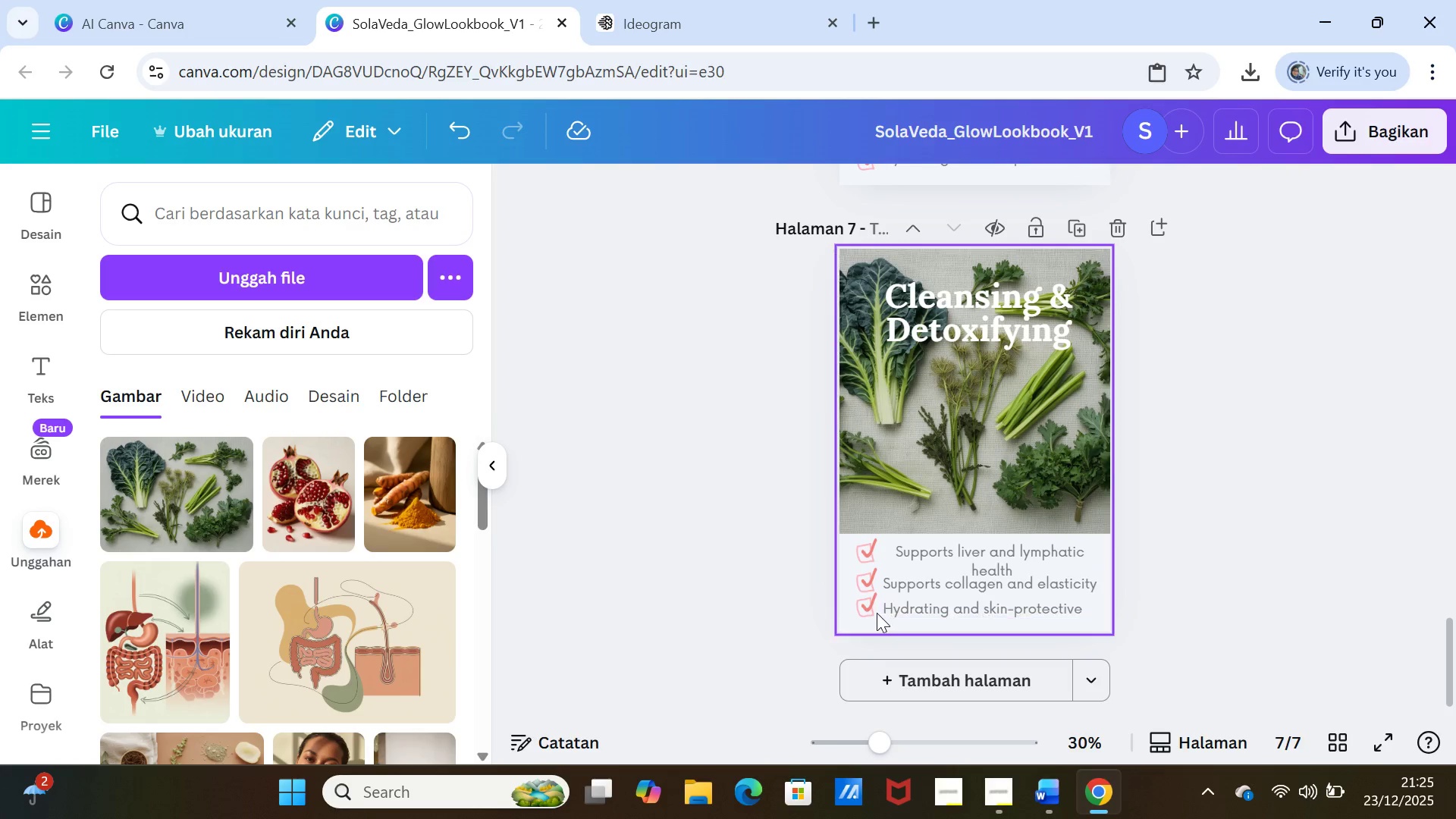 
mouse_move([886, 608])
 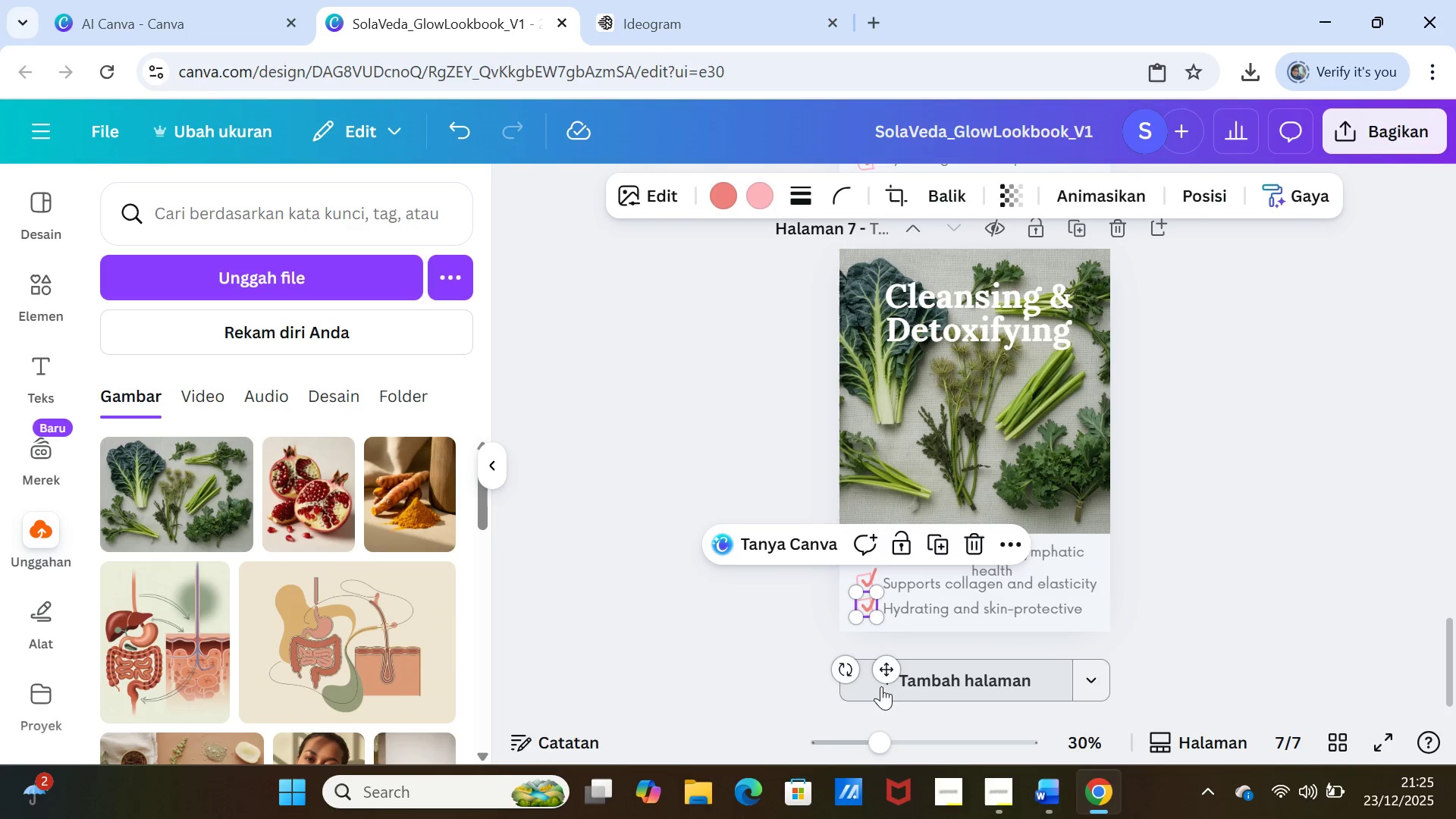 
left_click_drag(start_coordinate=[885, 673], to_coordinate=[886, 679])
 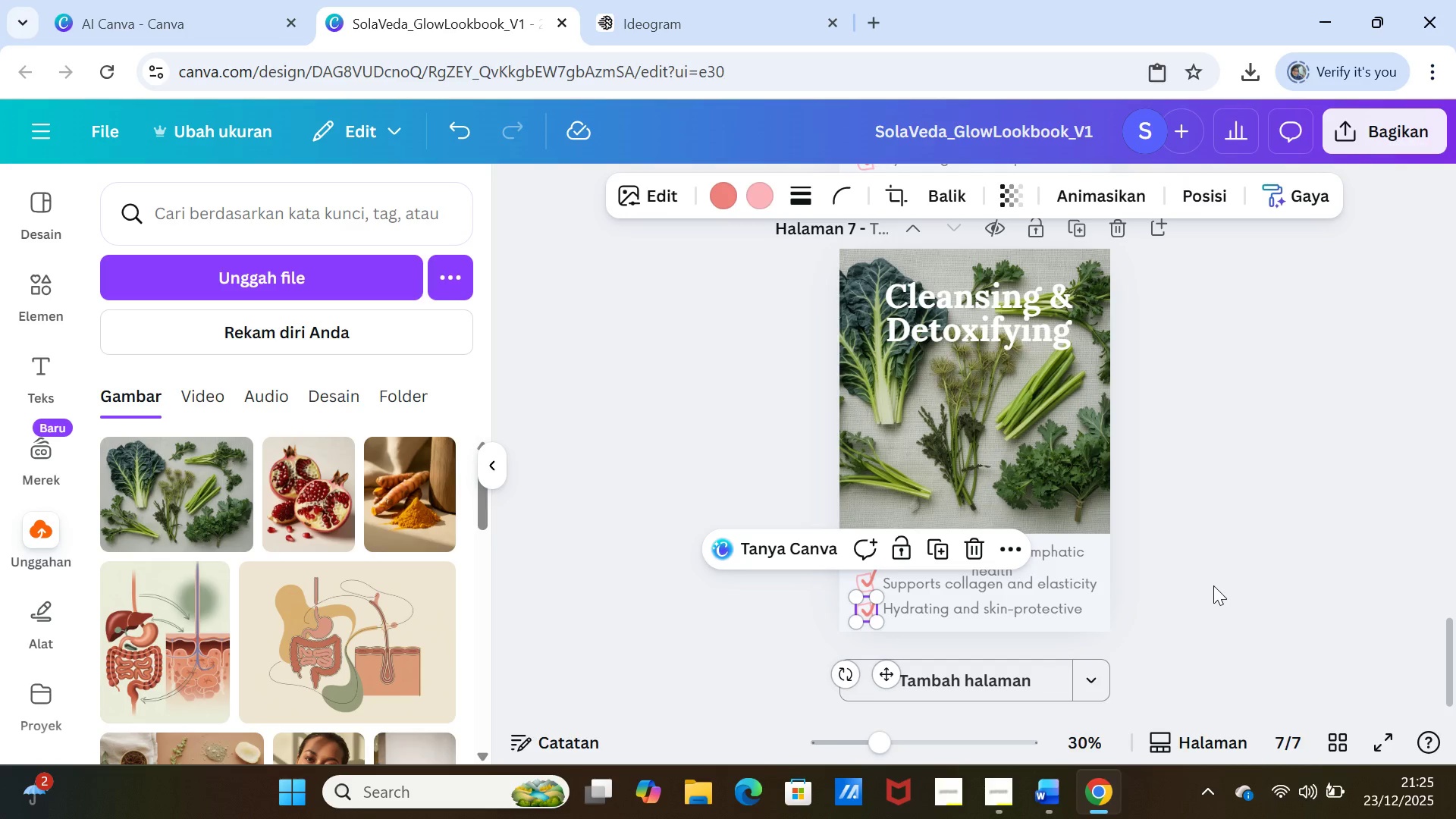 
left_click([1213, 585])
 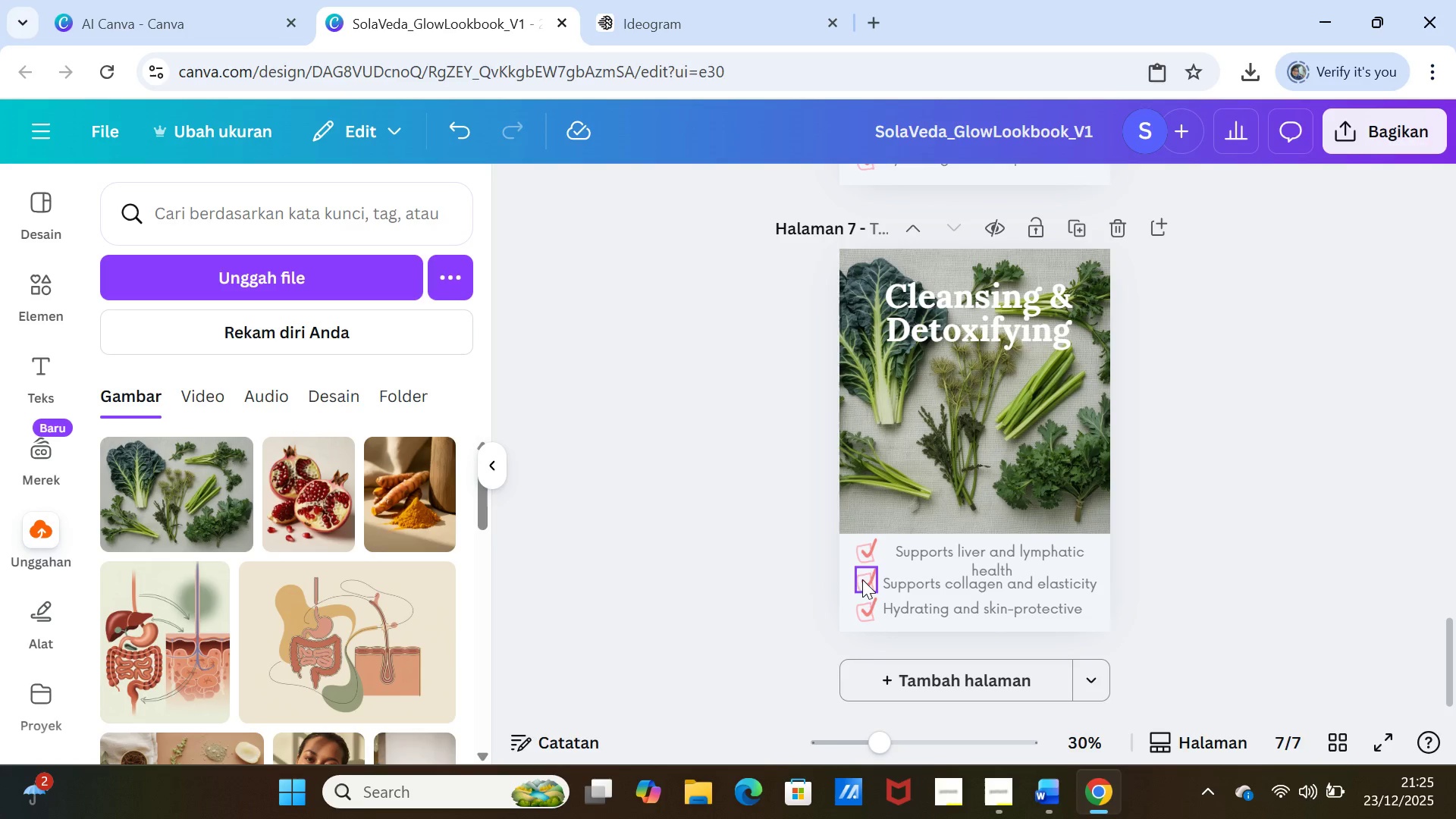 
left_click([860, 579])
 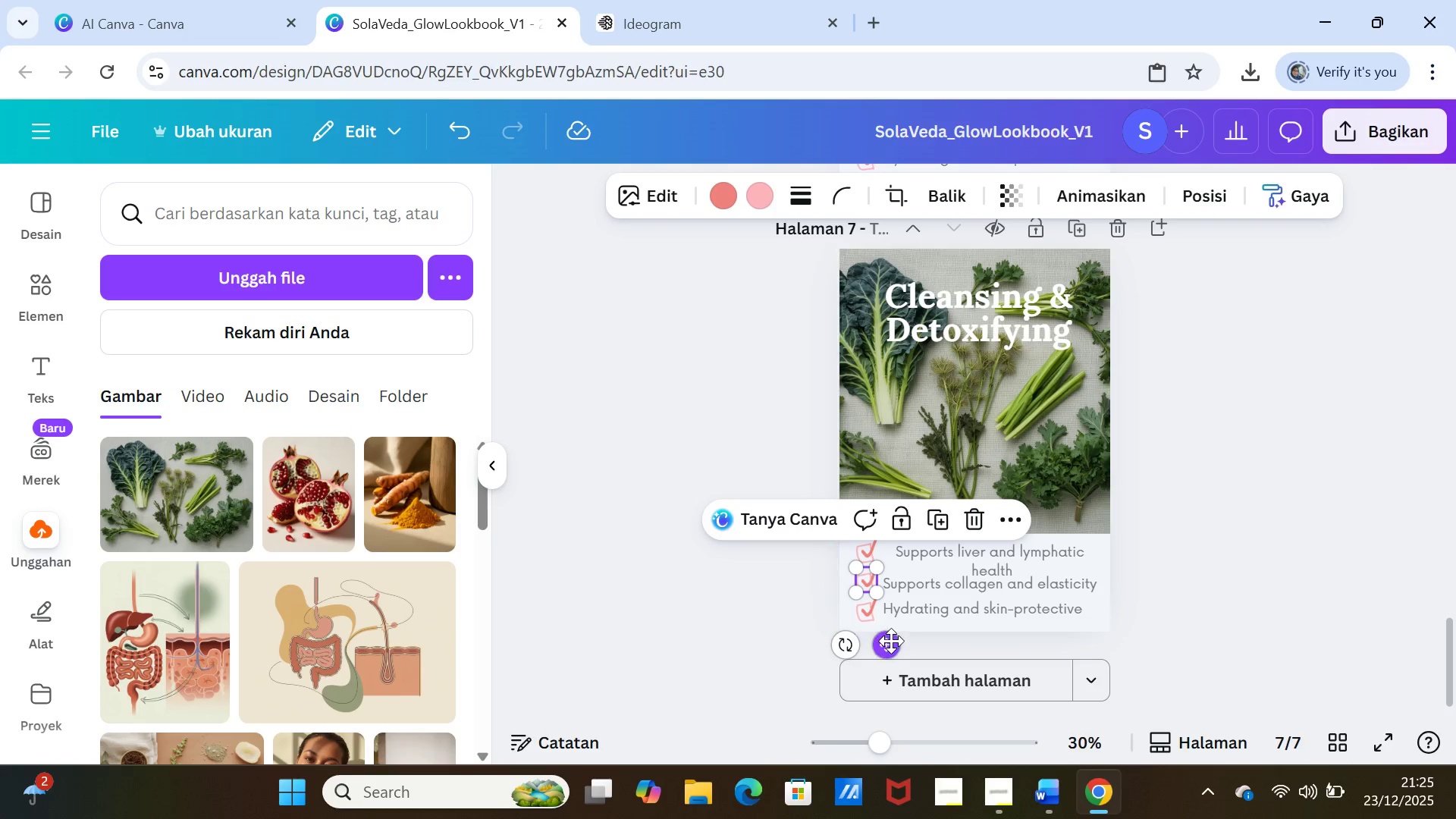 
left_click_drag(start_coordinate=[890, 642], to_coordinate=[890, 647])
 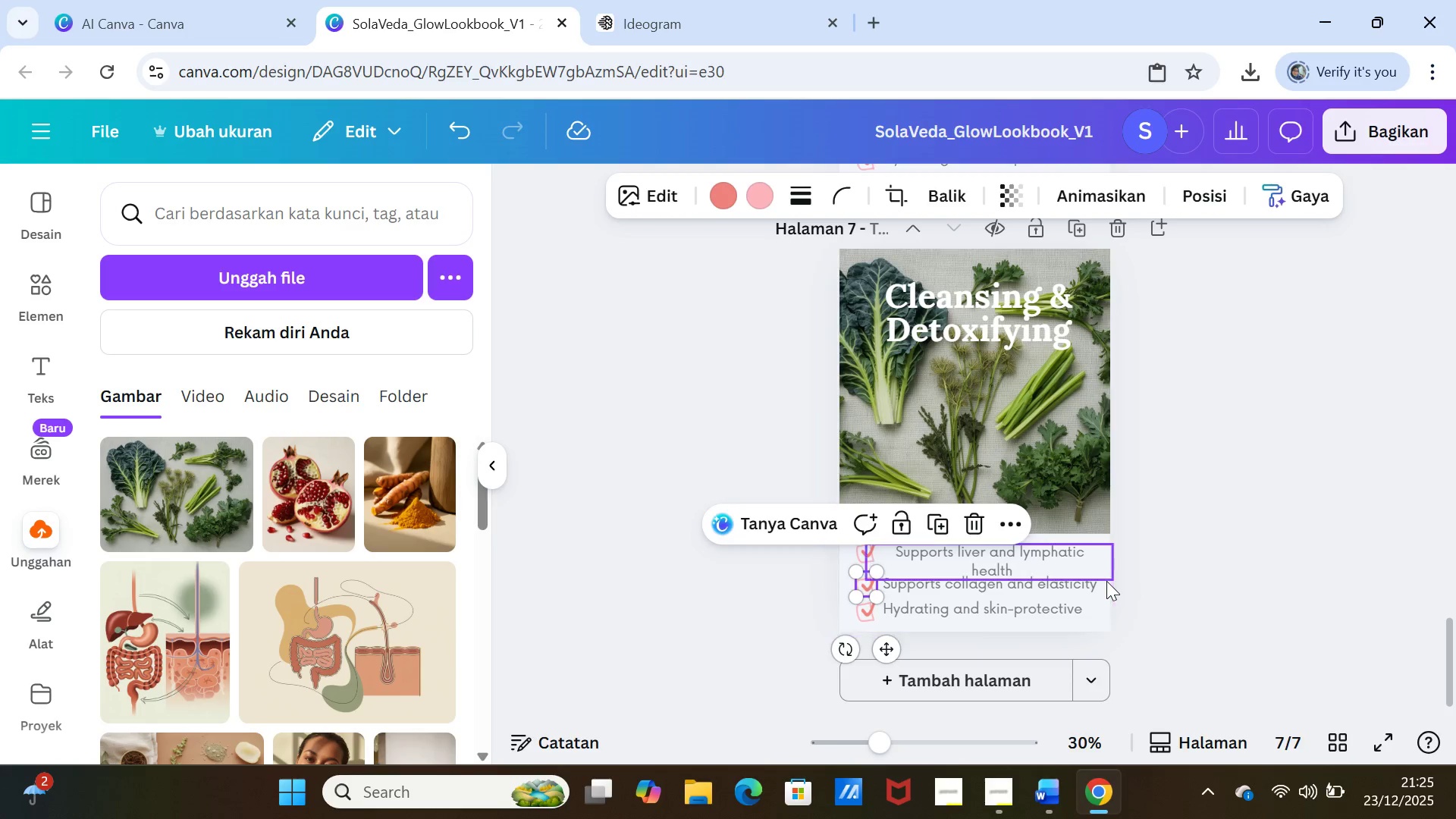 
left_click([1106, 581])
 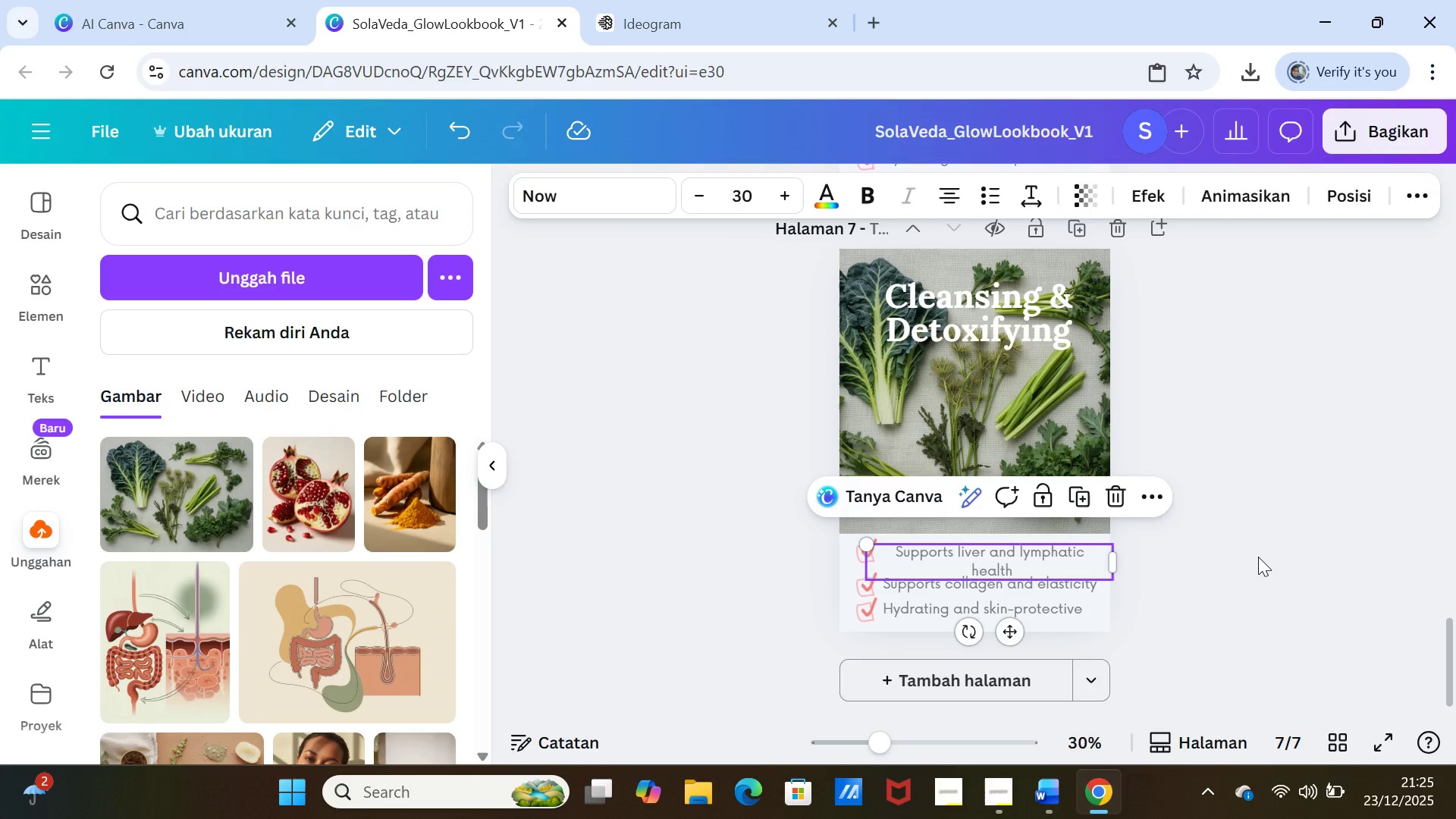 
left_click([1258, 557])
 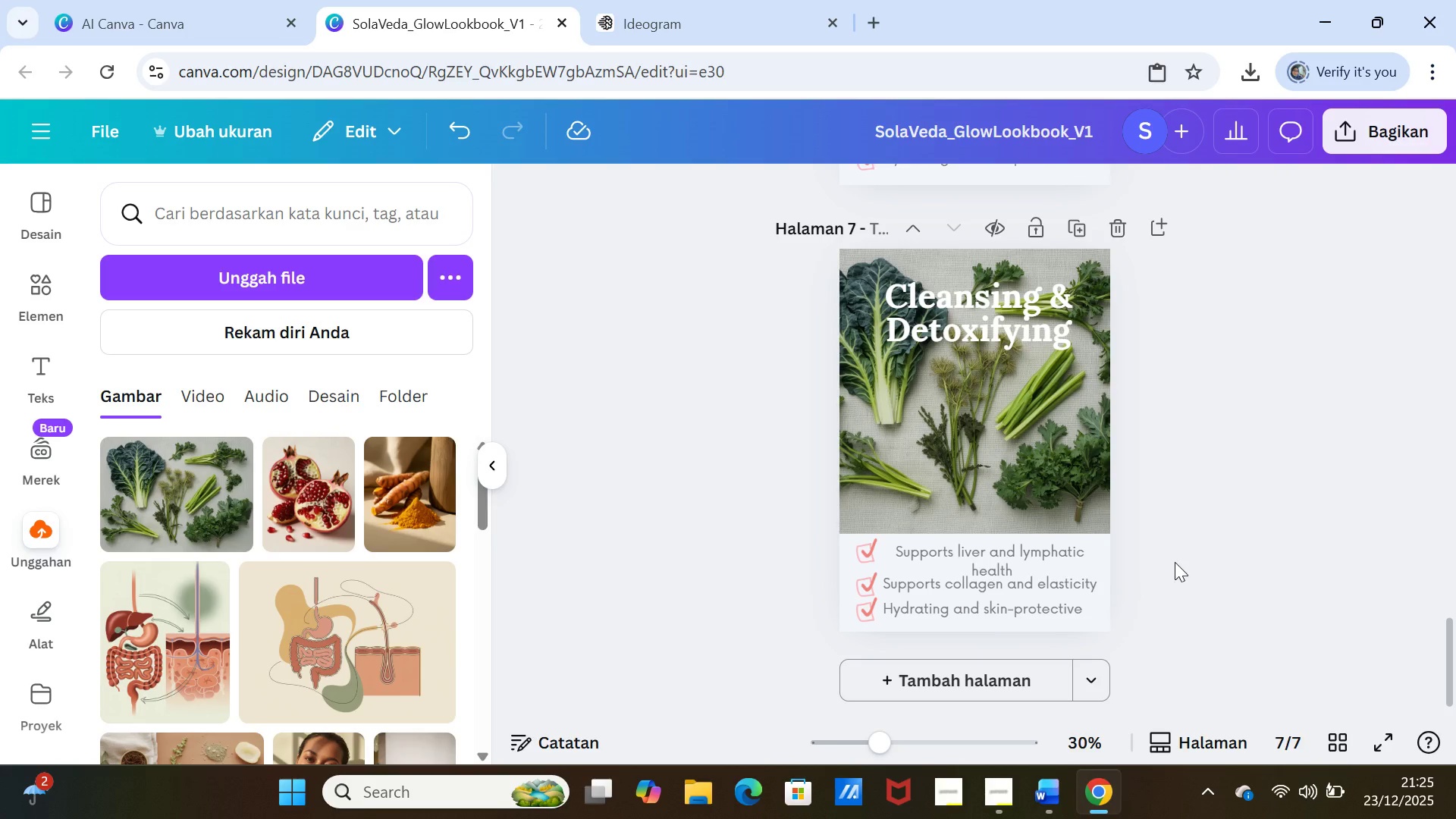 
left_click([975, 560])
 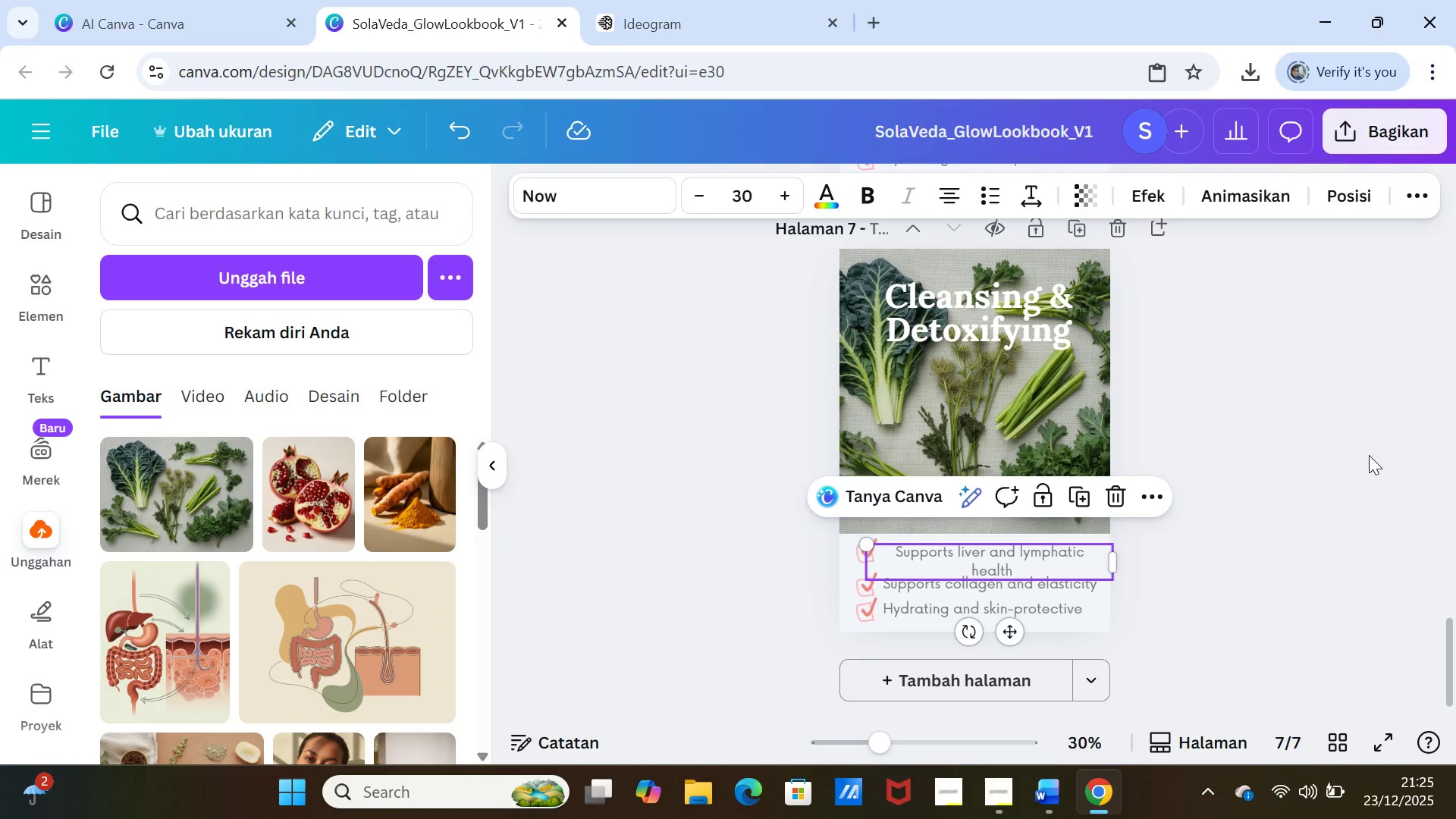 
left_click([1331, 452])
 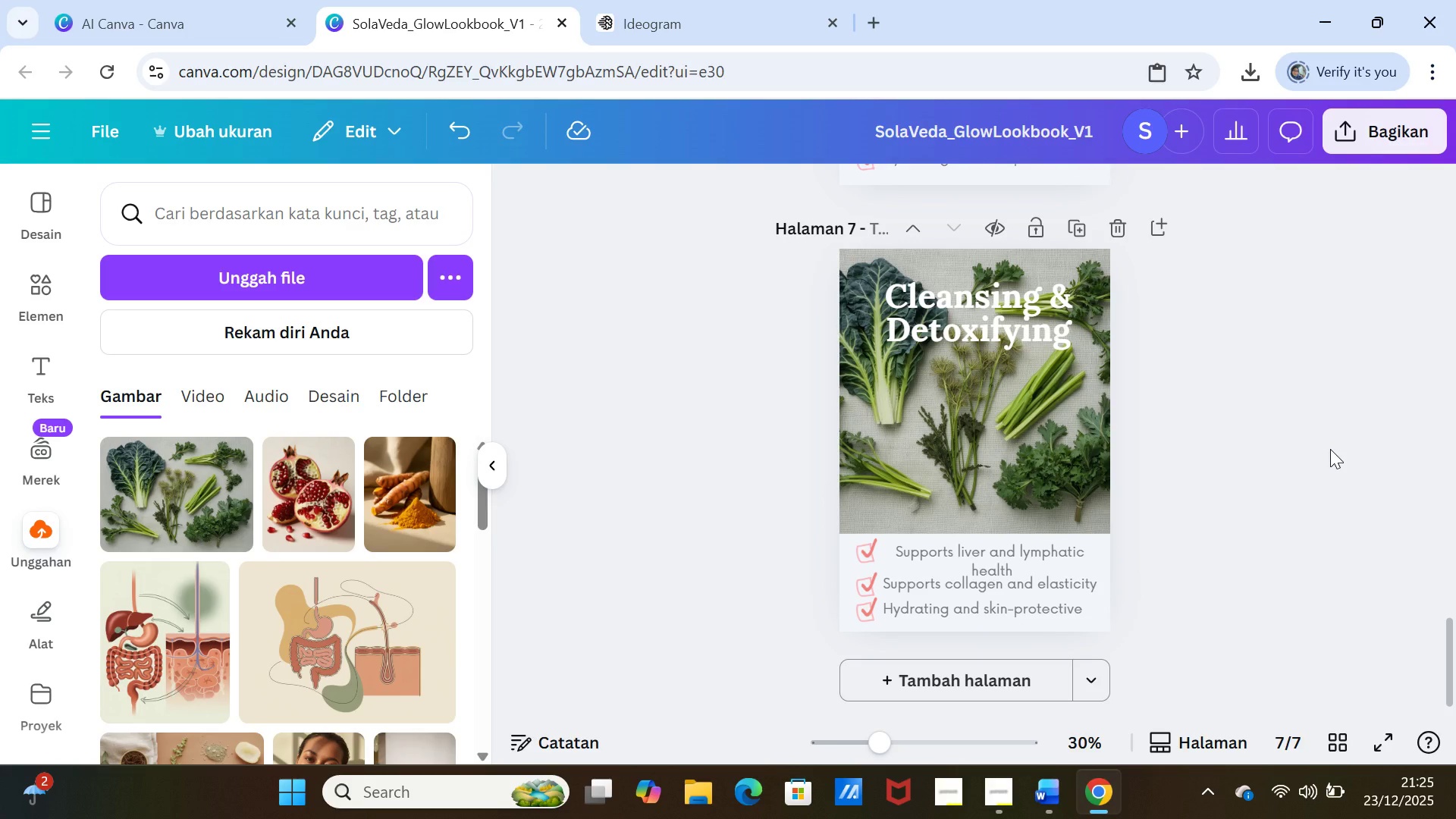 
left_click([990, 558])
 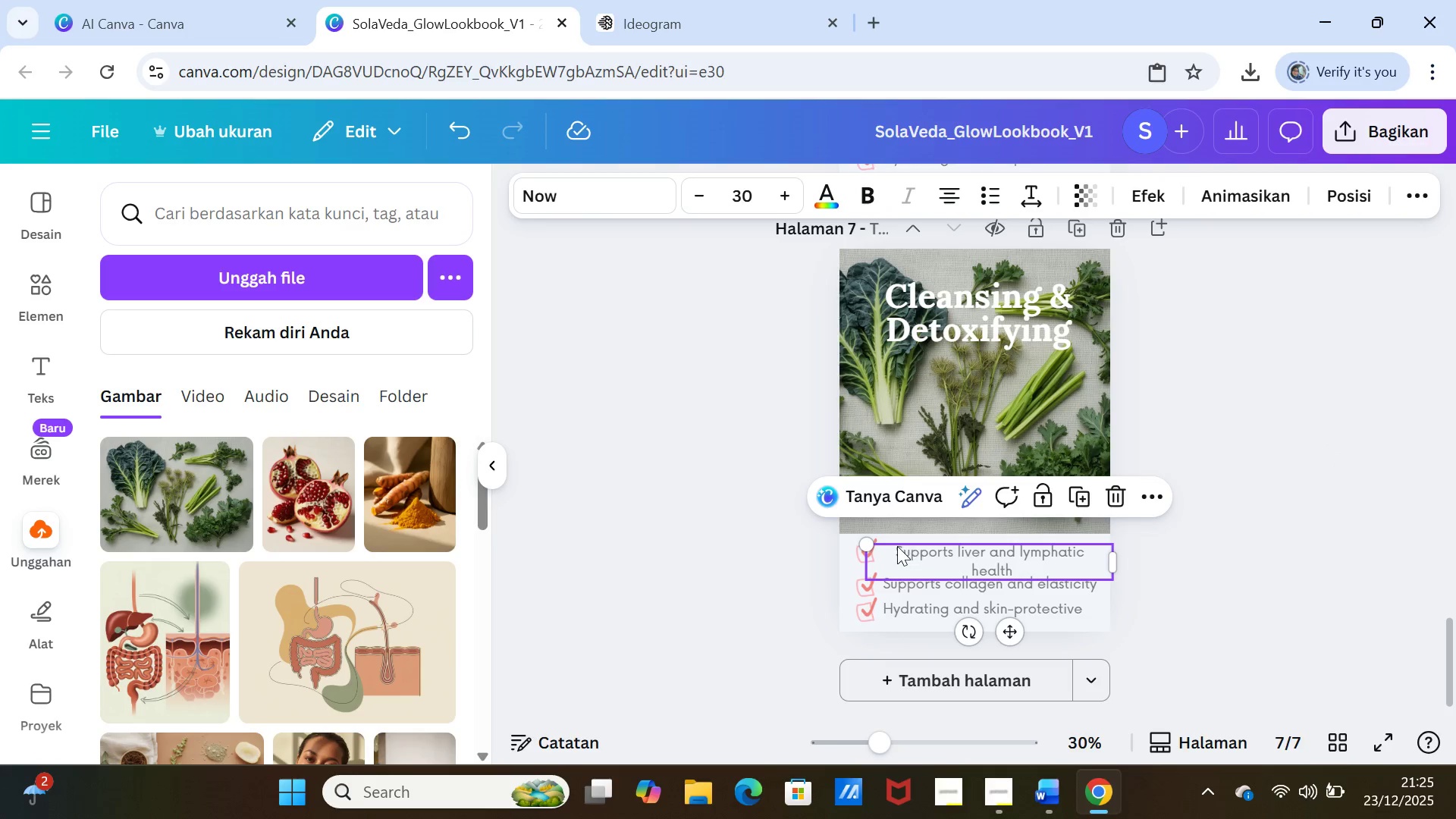 
left_click([897, 546])
 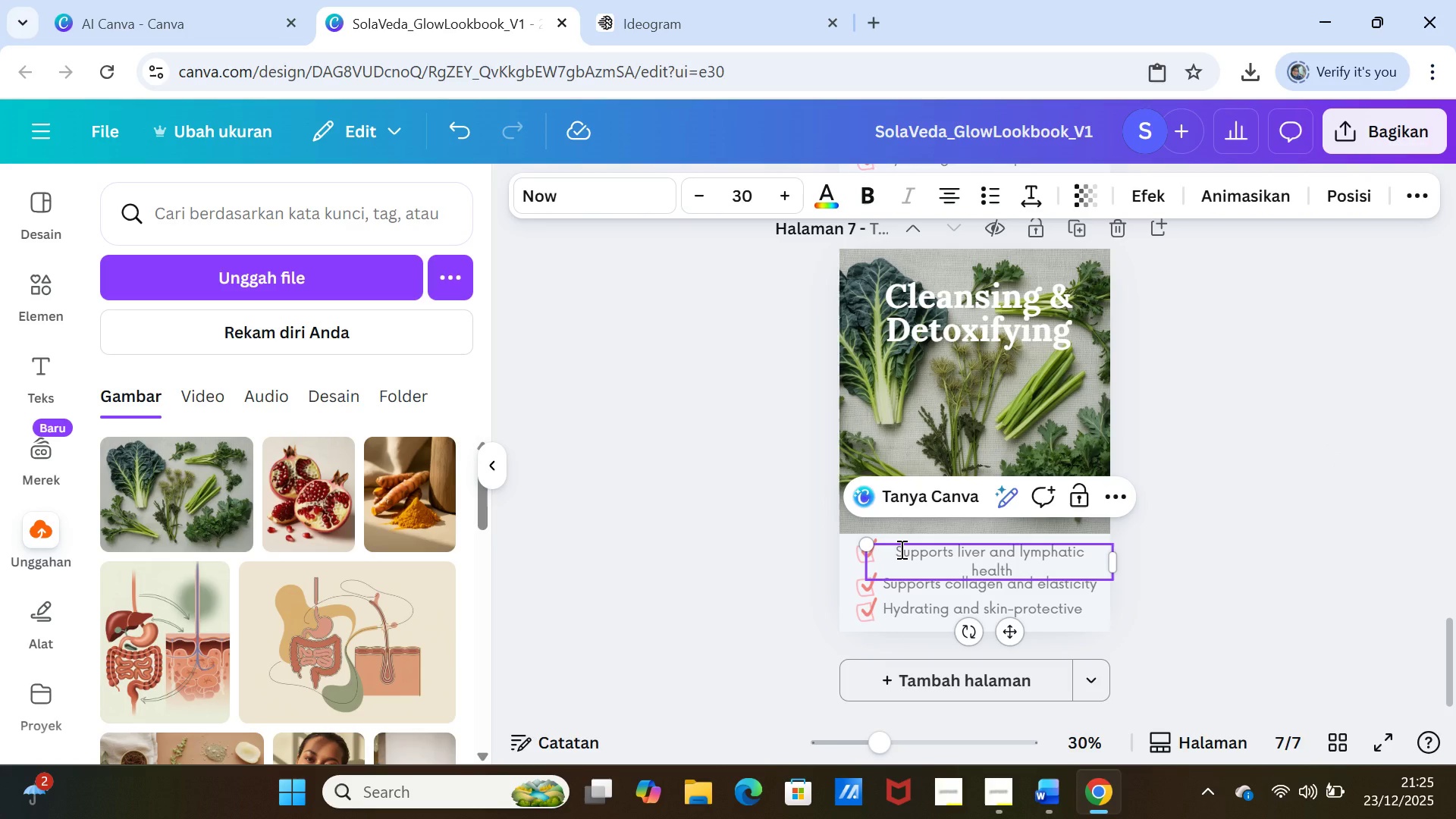 
key(Backspace)
 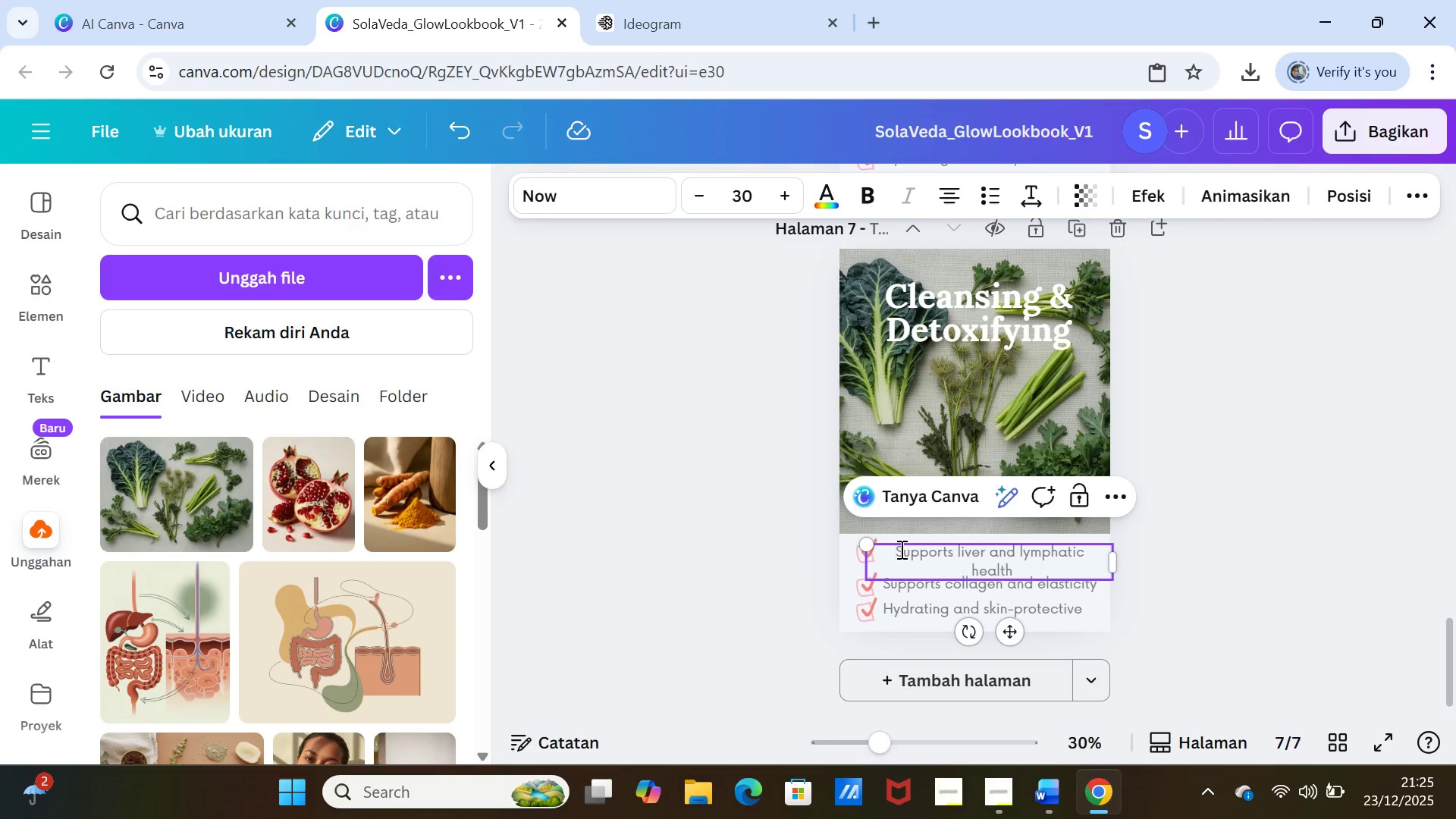 
key(Backspace)
 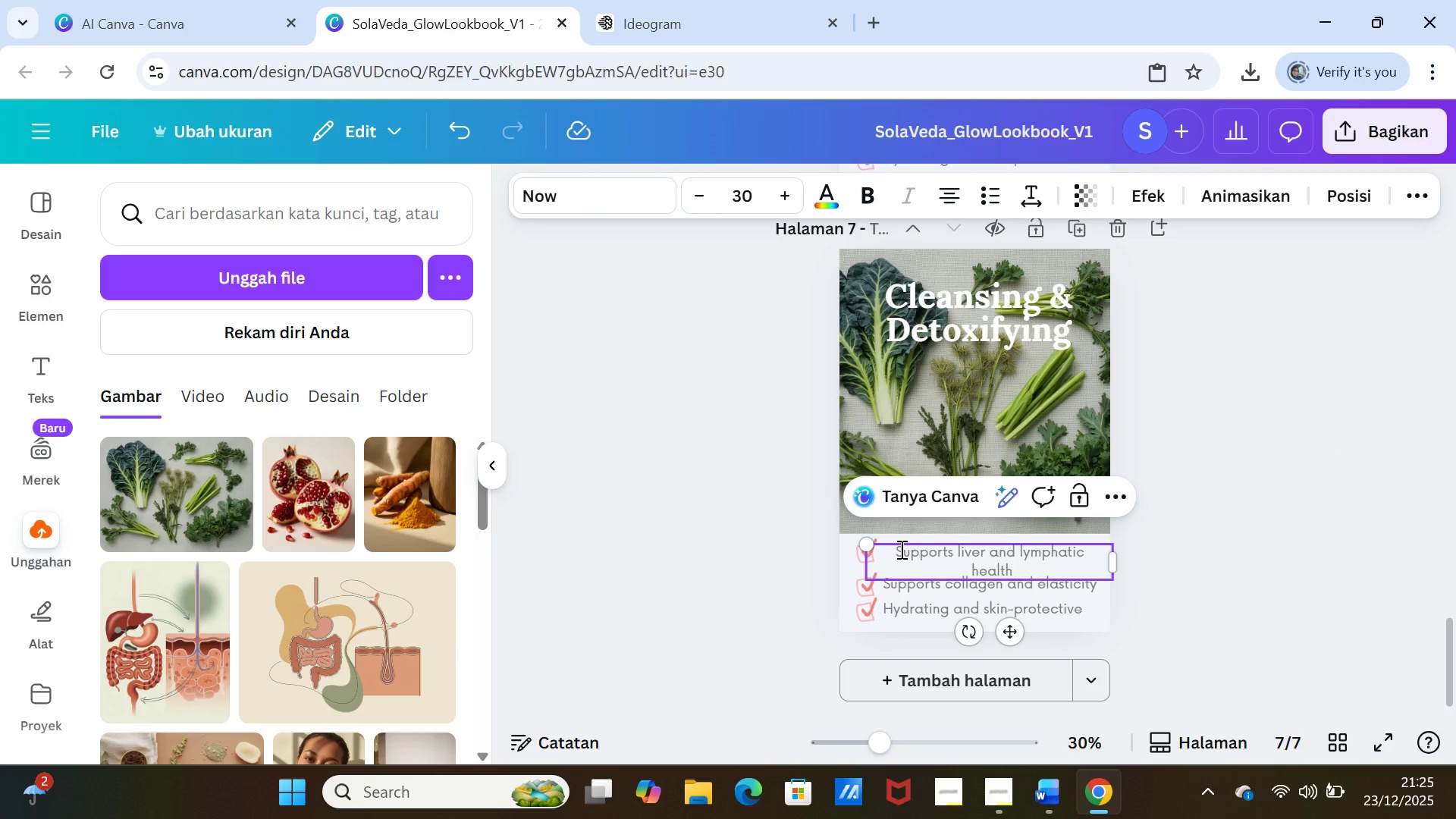 
double_click([900, 549])
 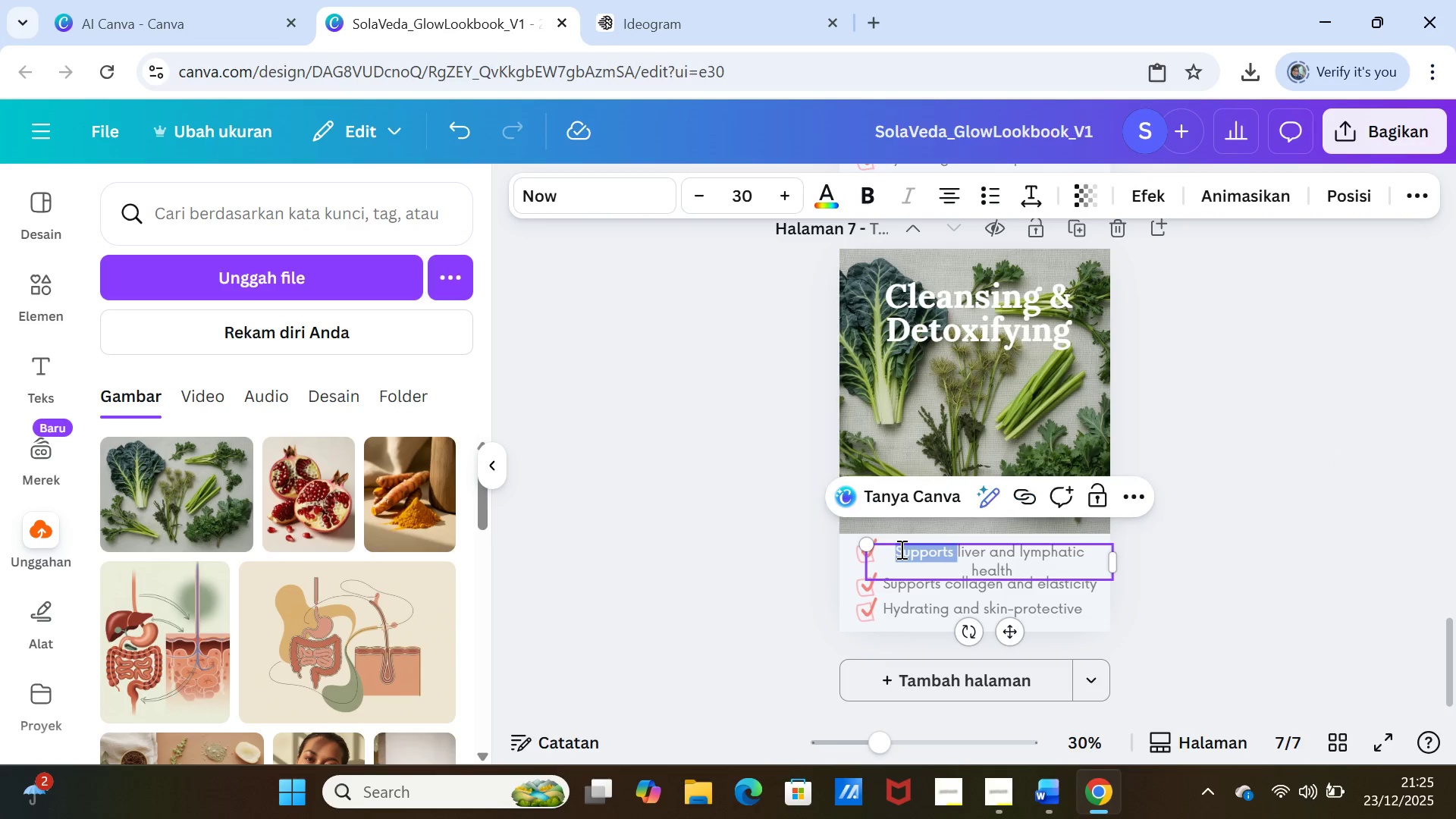 
triple_click([900, 549])
 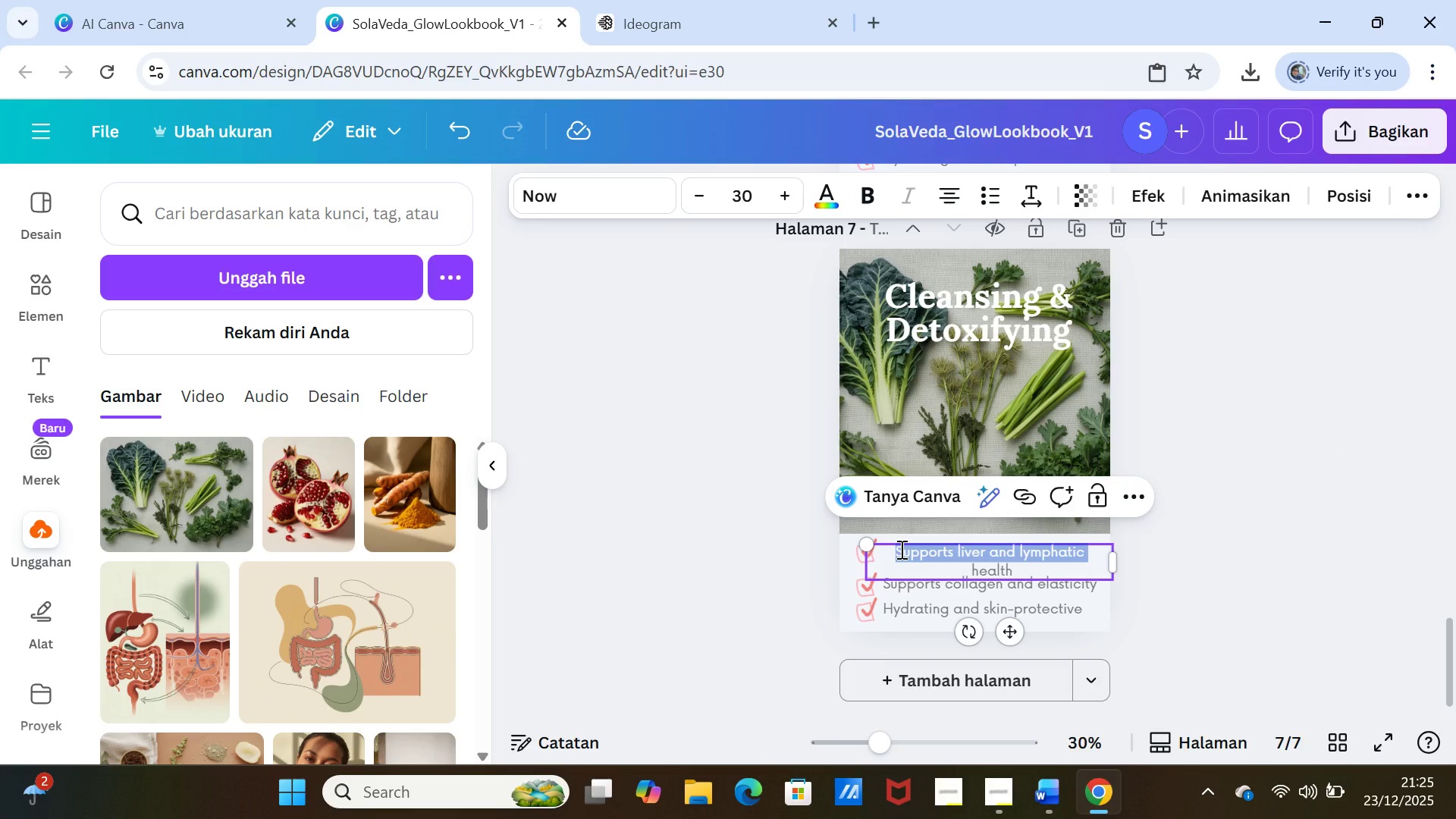 
key(Shift+ArrowDown)
 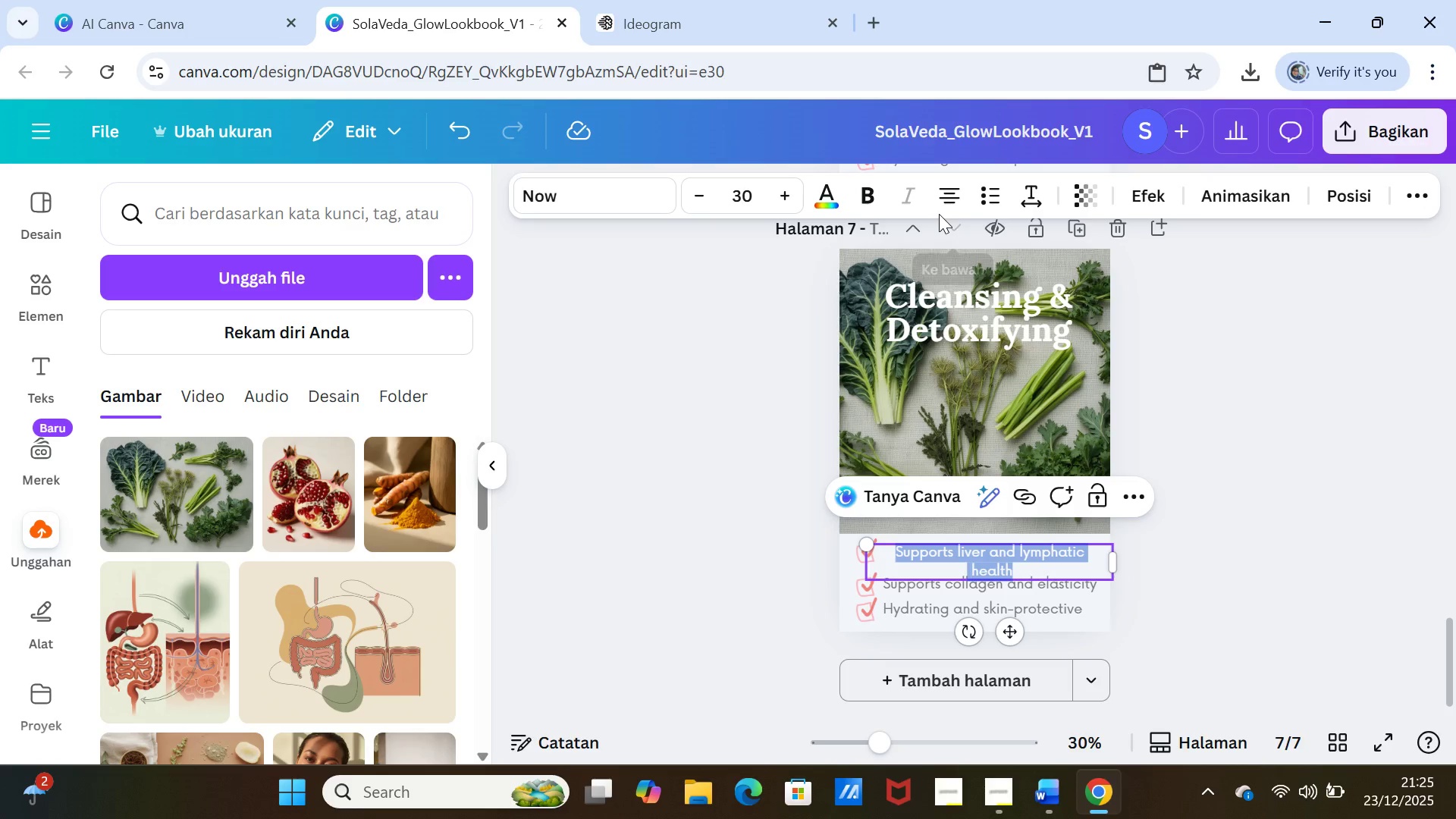 
left_click([954, 192])
 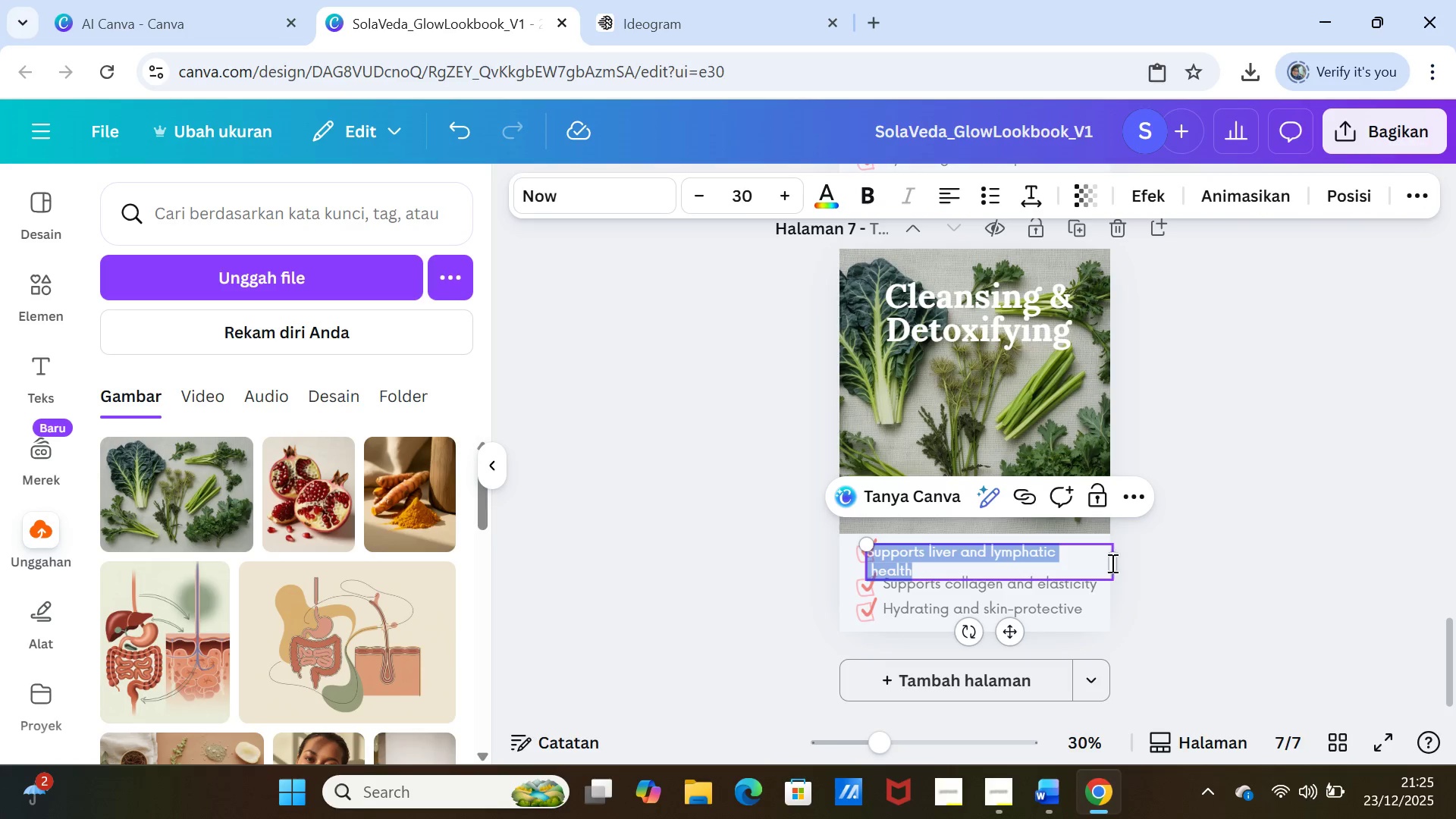 
left_click_drag(start_coordinate=[1117, 563], to_coordinate=[1087, 563])
 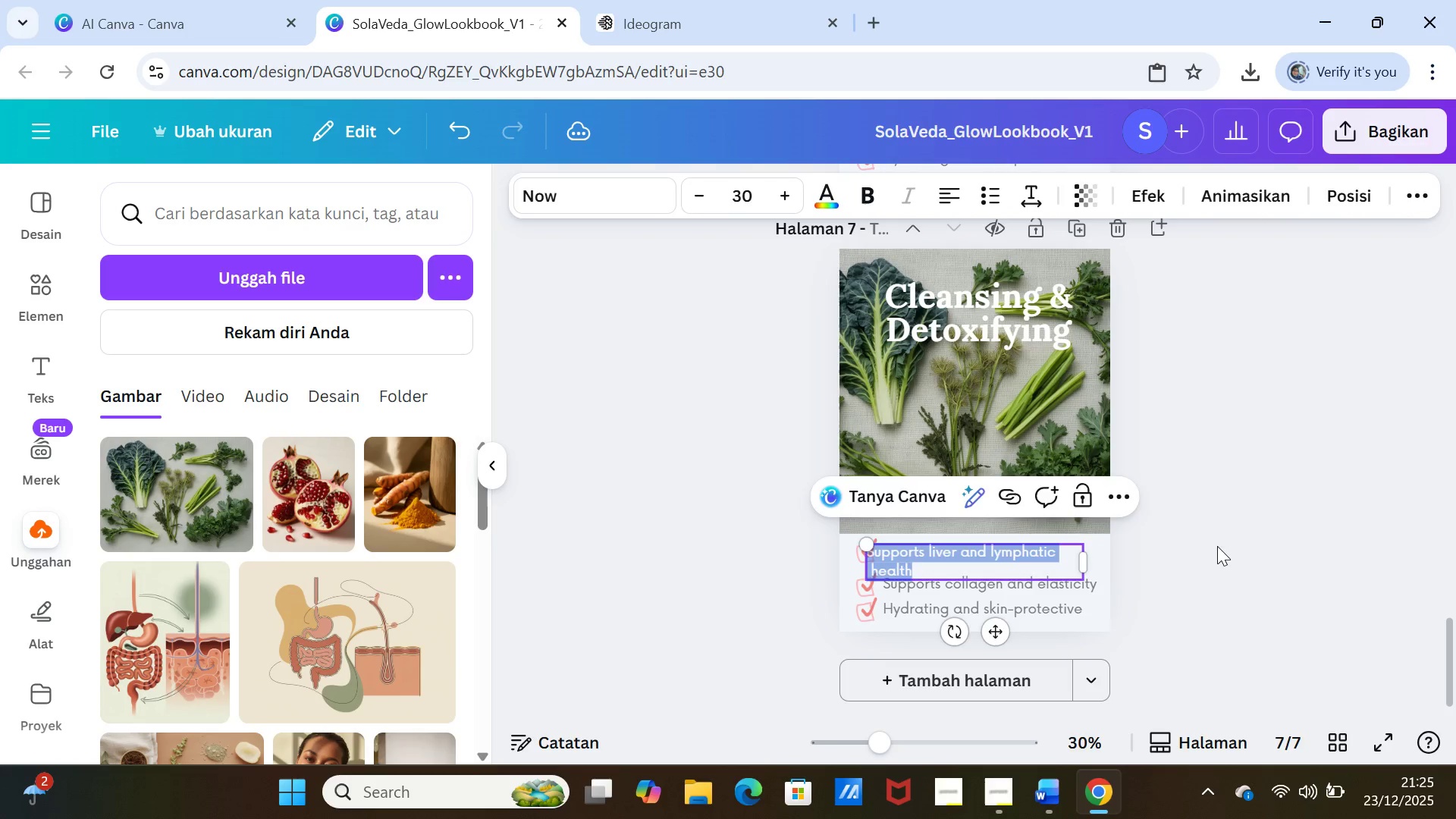 
left_click([1217, 546])
 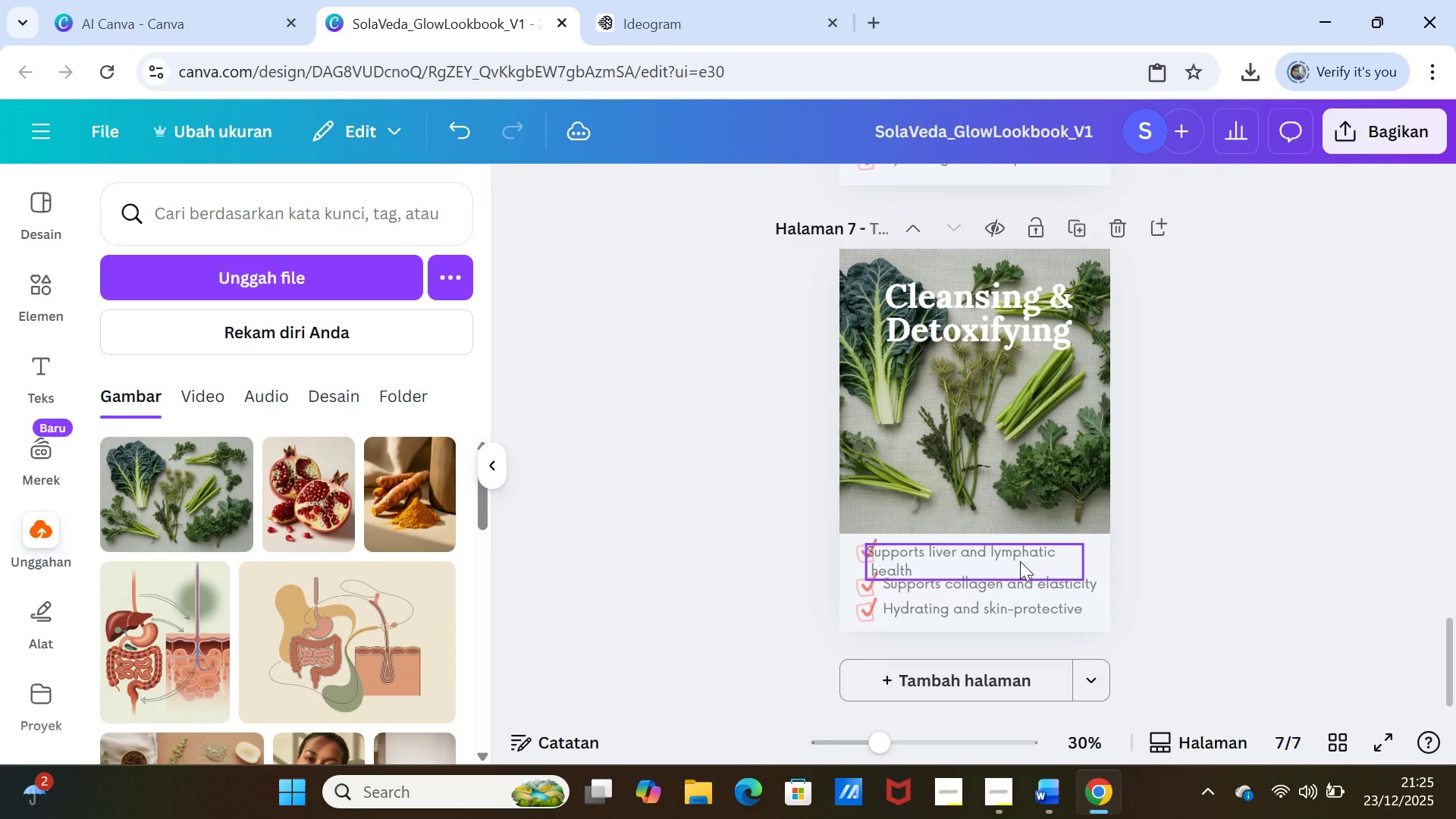 
left_click_drag(start_coordinate=[1020, 561], to_coordinate=[1036, 560])
 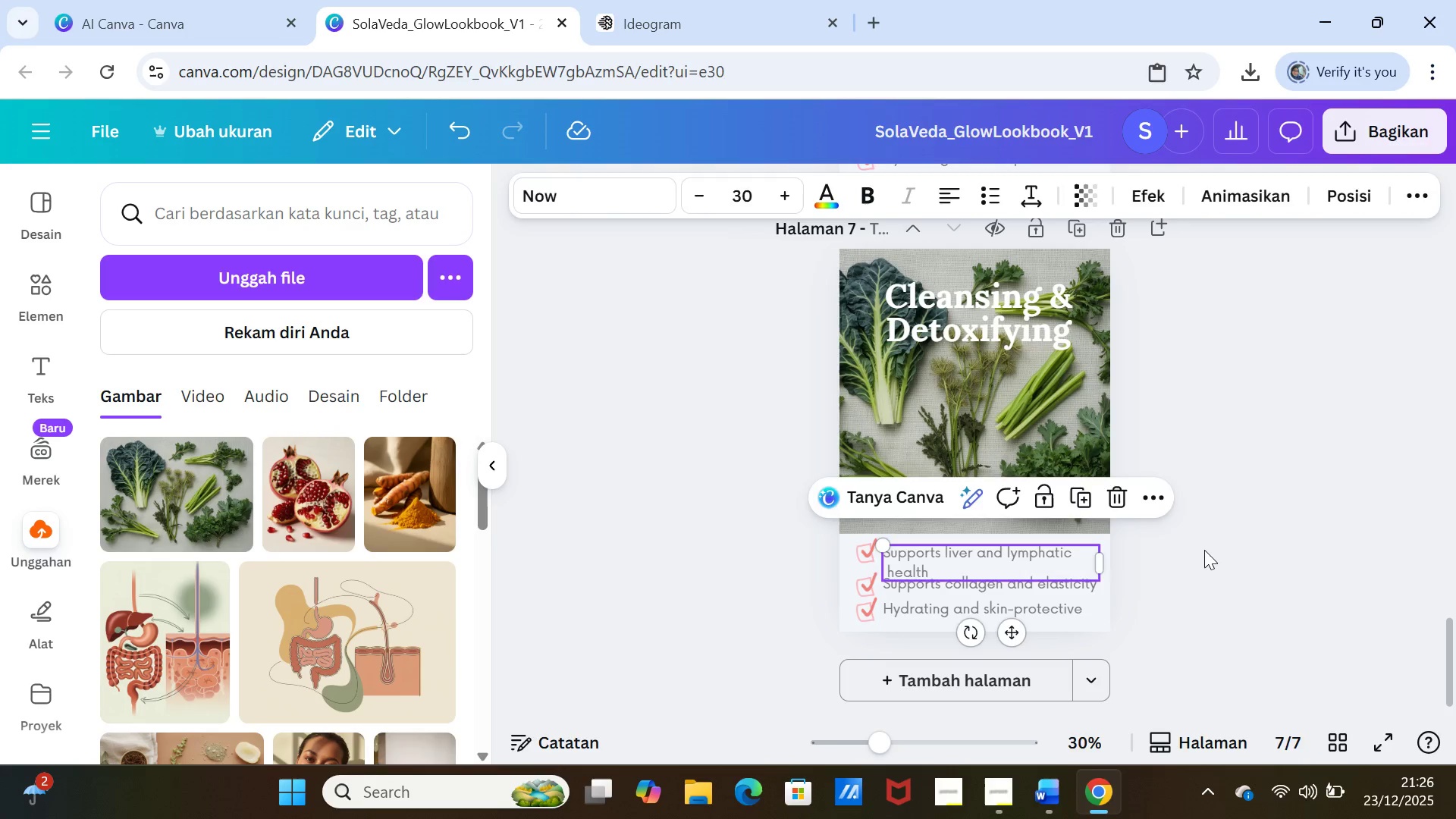 
left_click([1204, 550])
 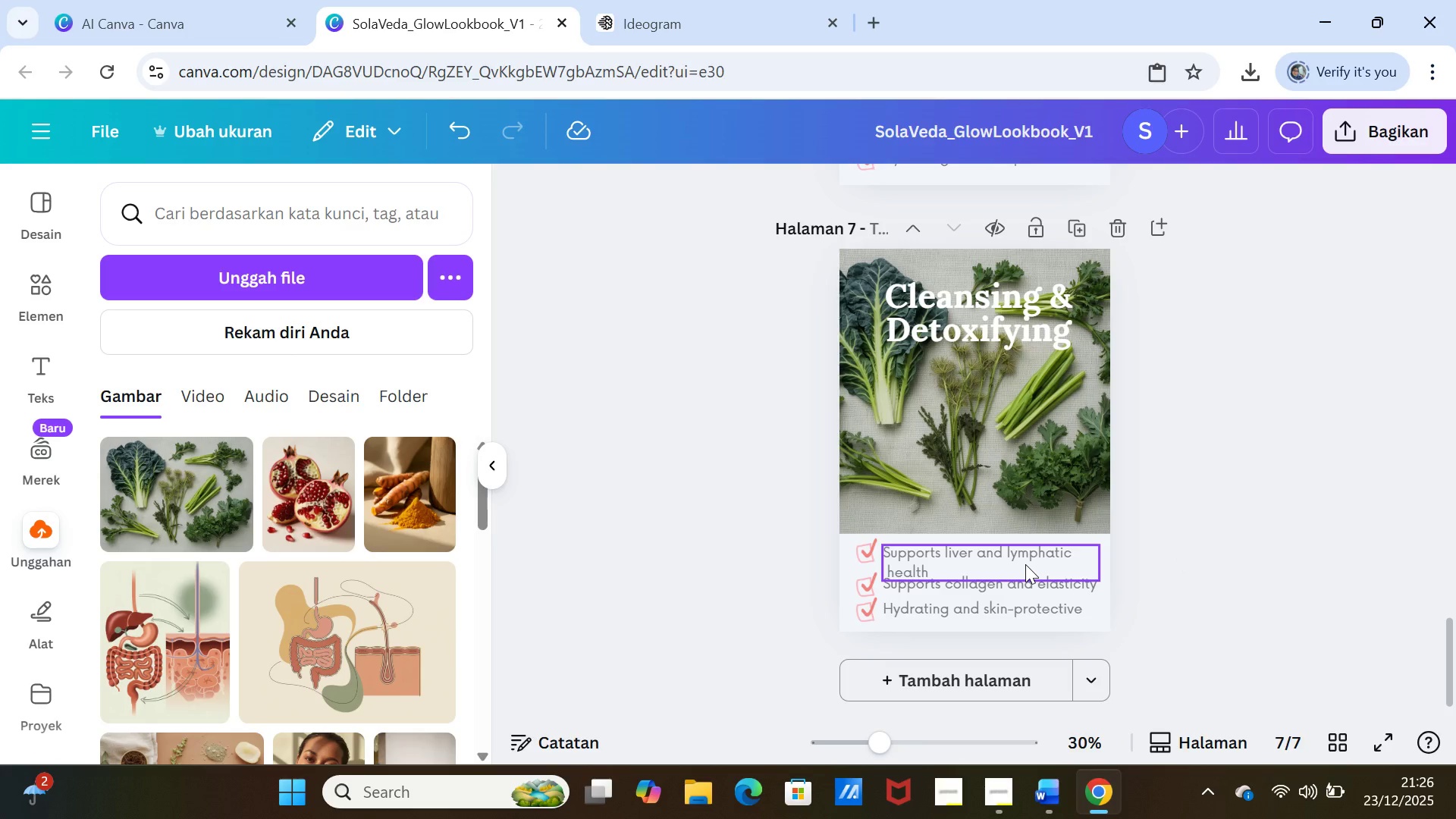 
left_click_drag(start_coordinate=[1025, 564], to_coordinate=[1025, 560])
 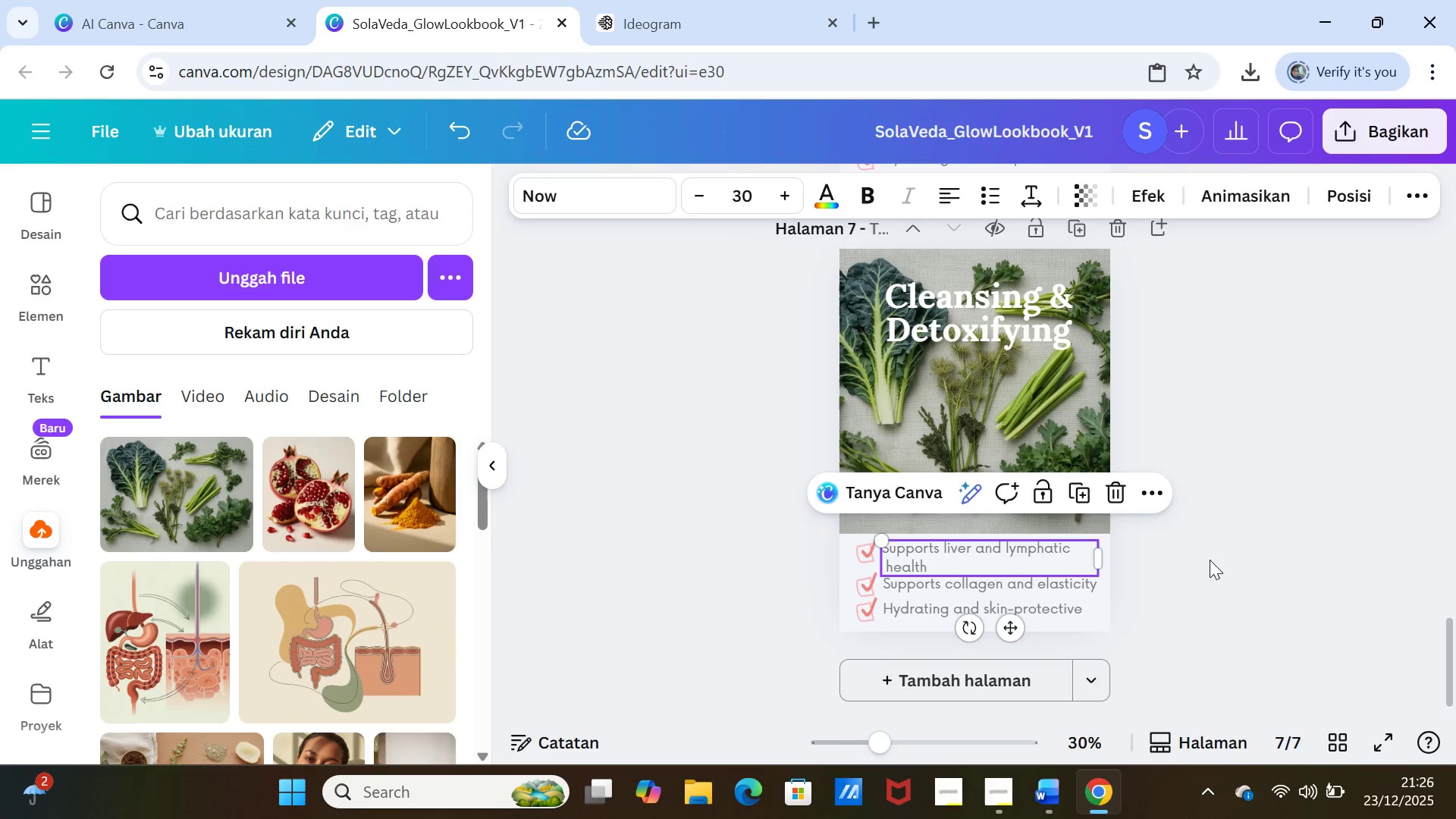 
left_click([1210, 560])
 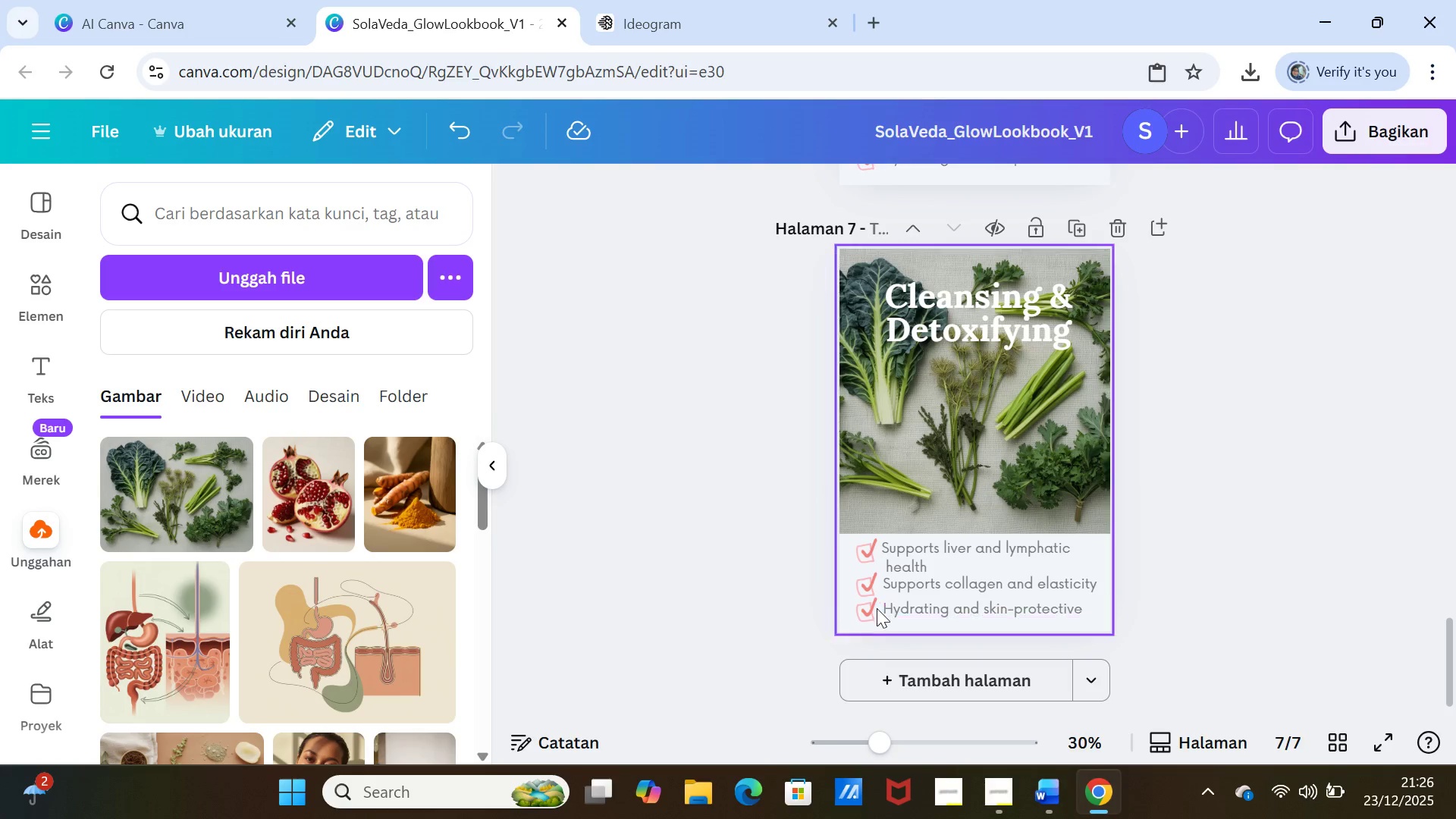 
wait(5.16)
 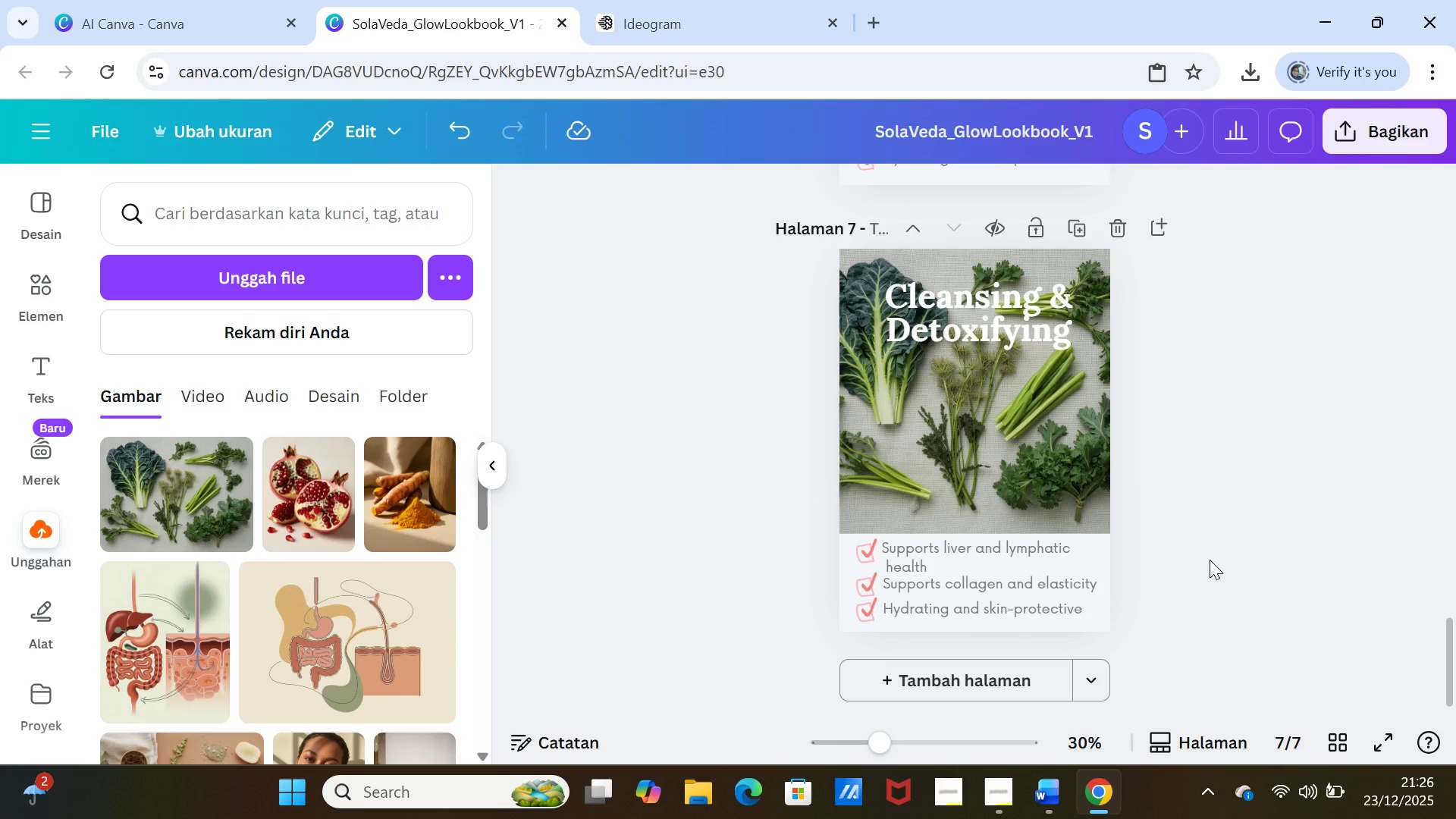 
left_click([873, 613])
 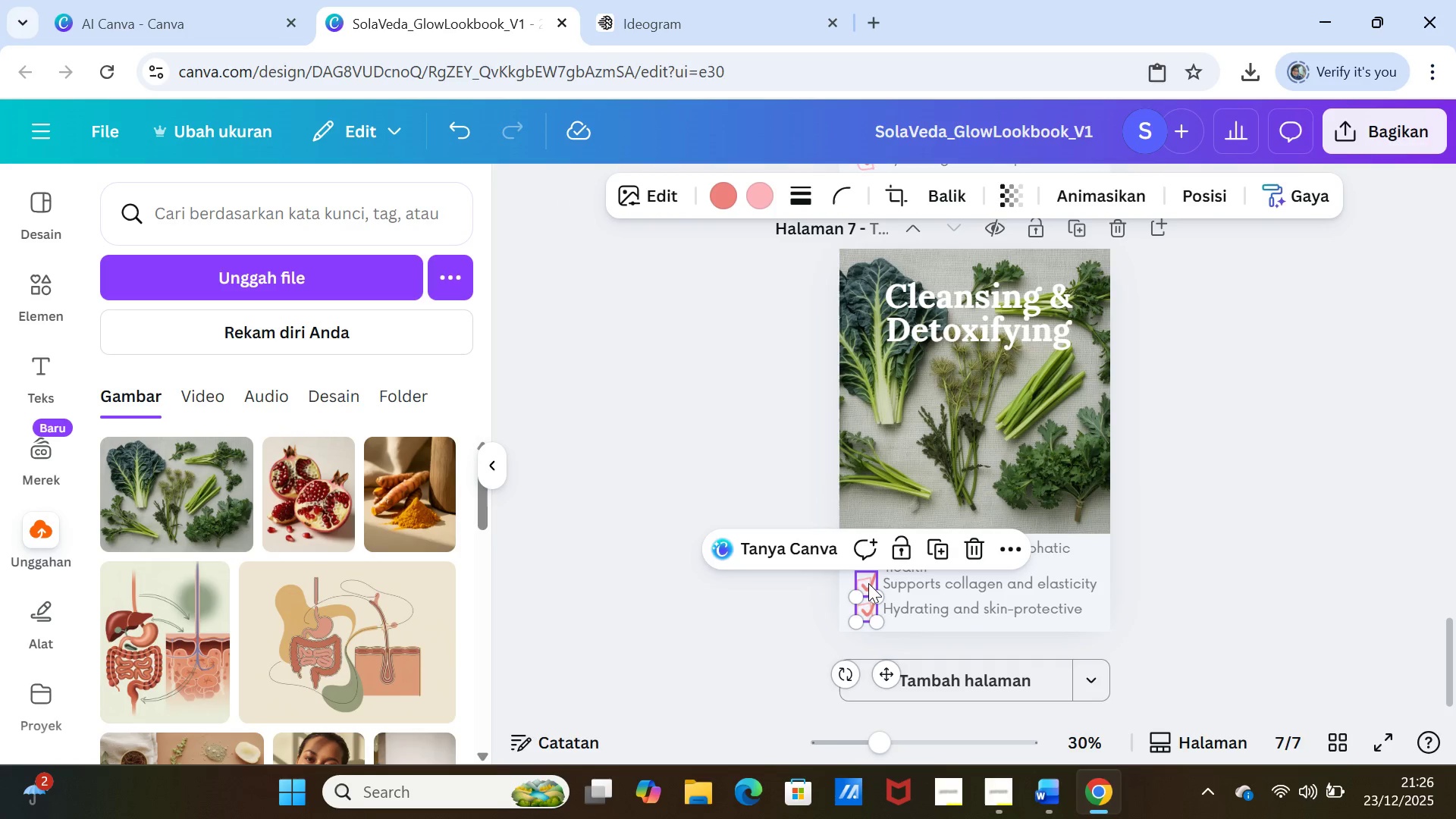 
left_click_drag(start_coordinate=[868, 583], to_coordinate=[867, 578])
 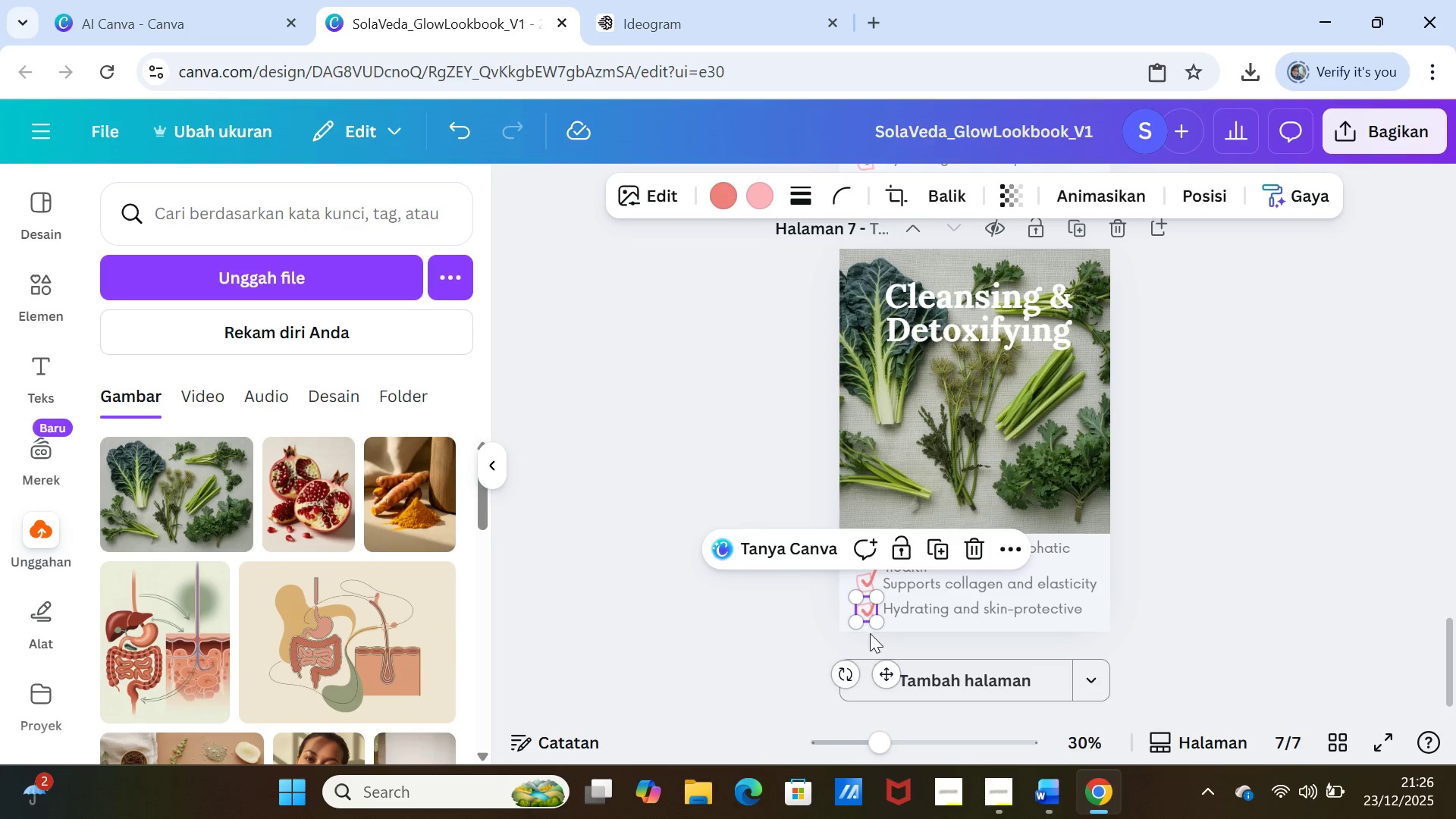 
left_click_drag(start_coordinate=[877, 673], to_coordinate=[877, 669])
 